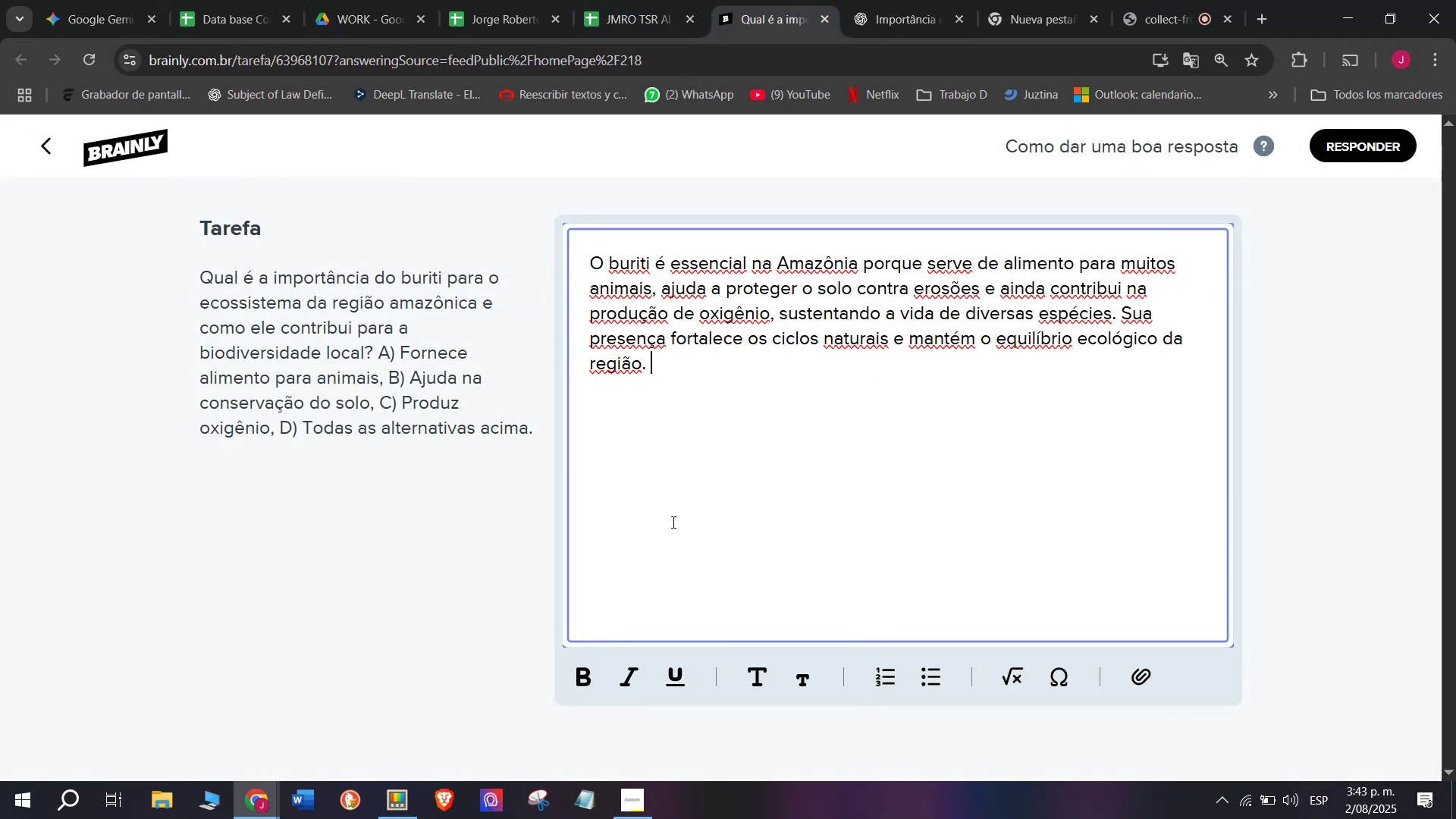 
key(Meta+MetaLeft)
 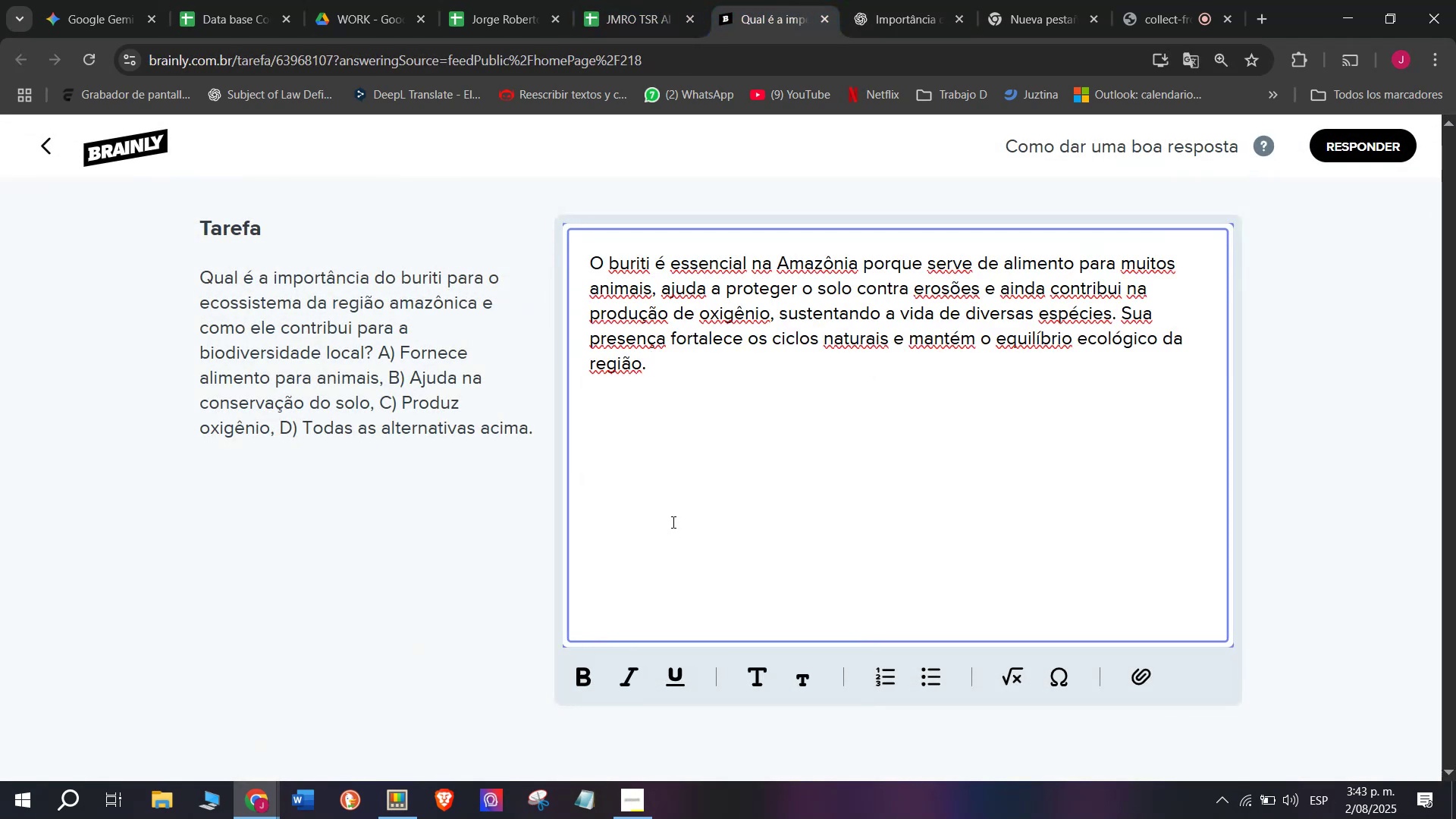 
key(Meta+V)
 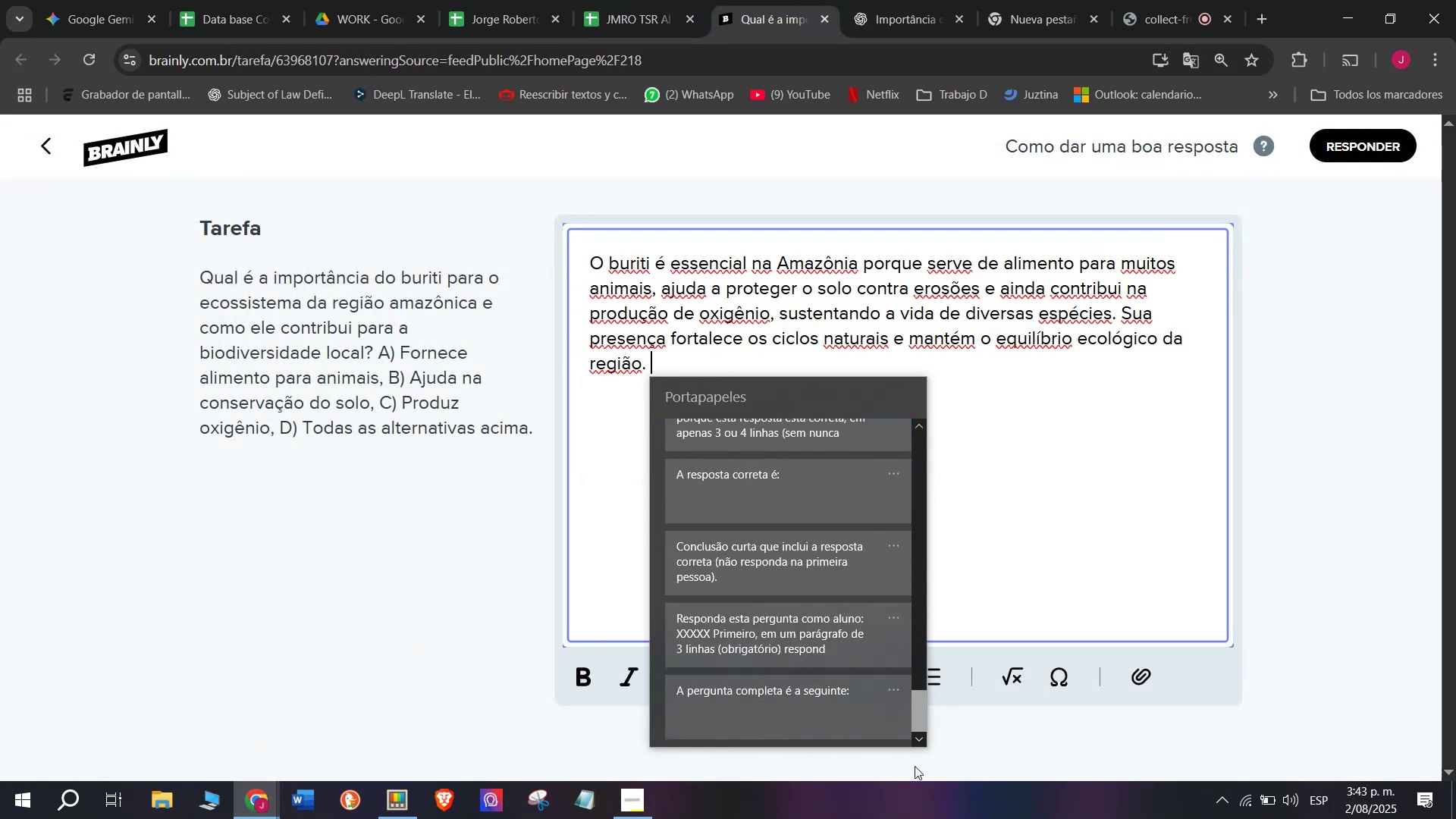 
key(Control+ControlLeft)
 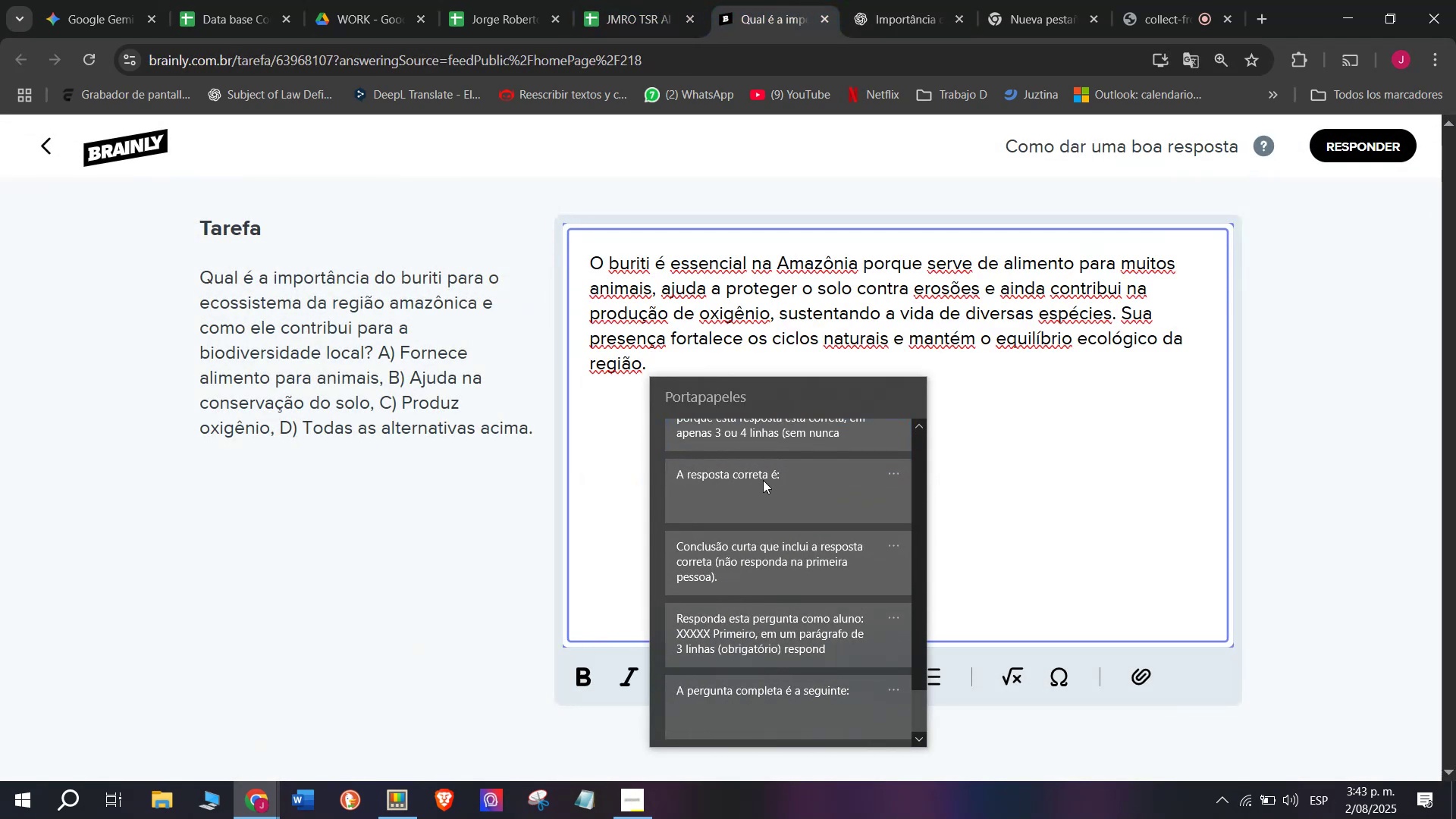 
key(Control+V)
 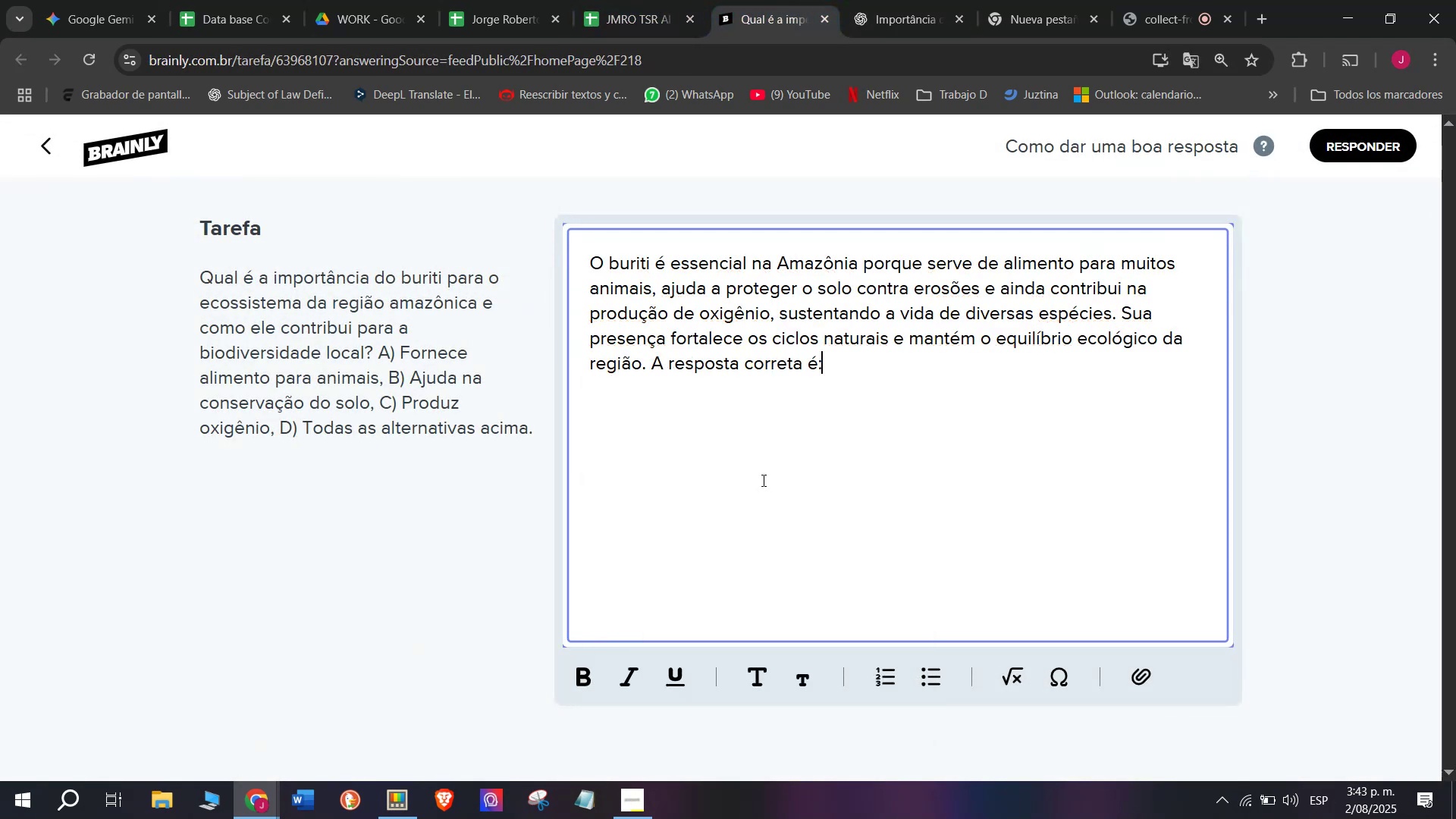 
key(Space)
 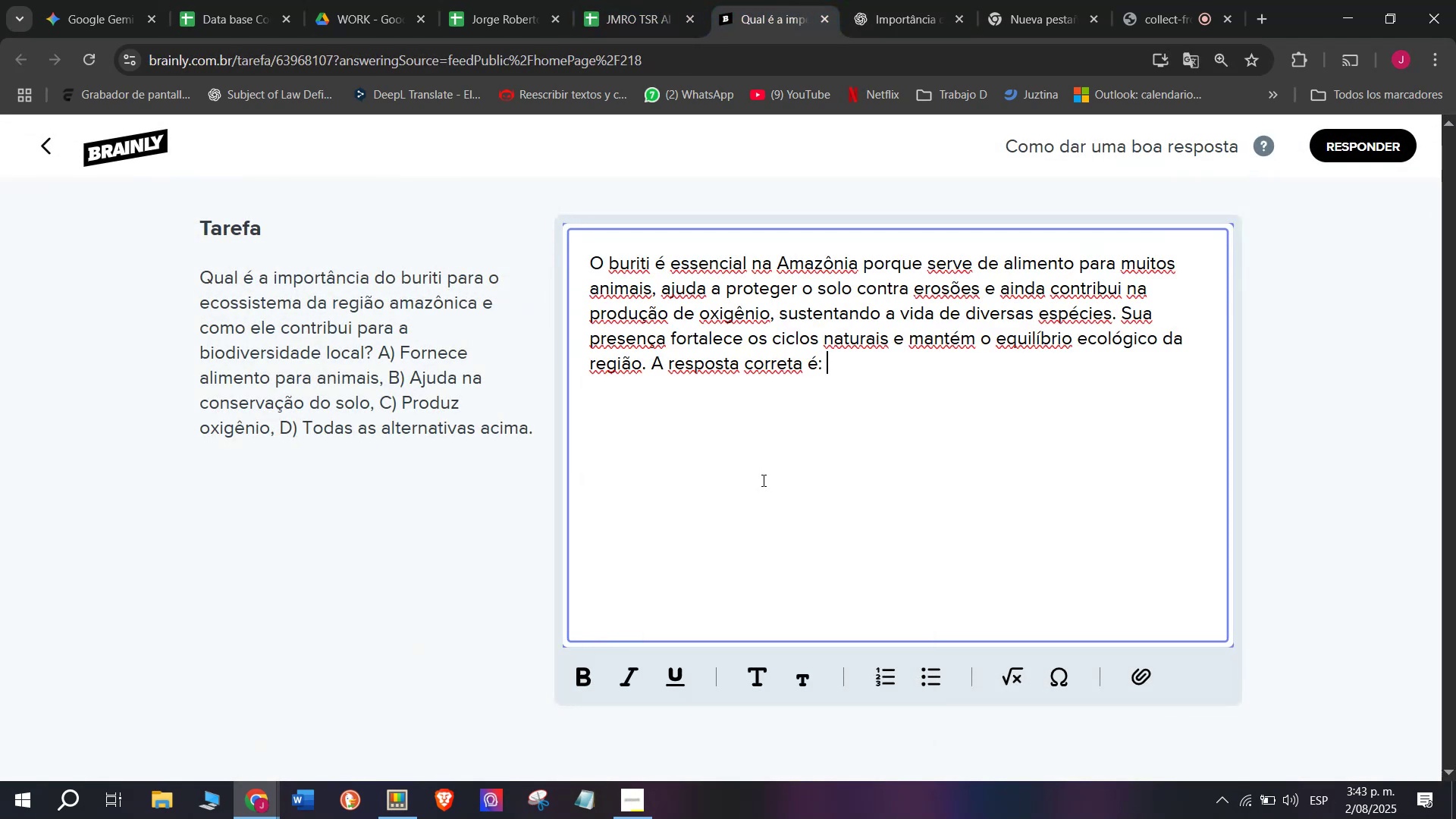 
key(Shift+D)
 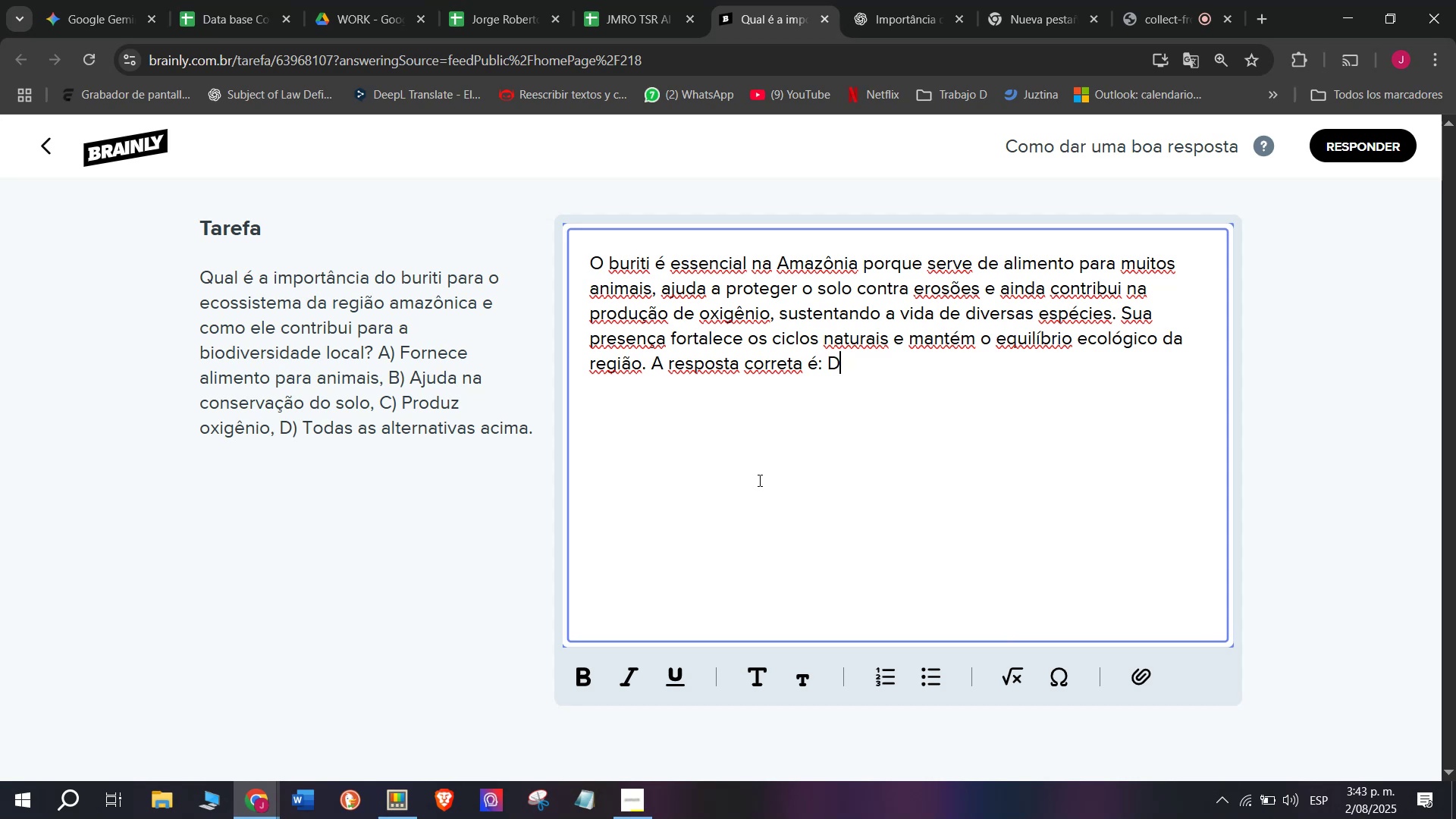 
key(Period)
 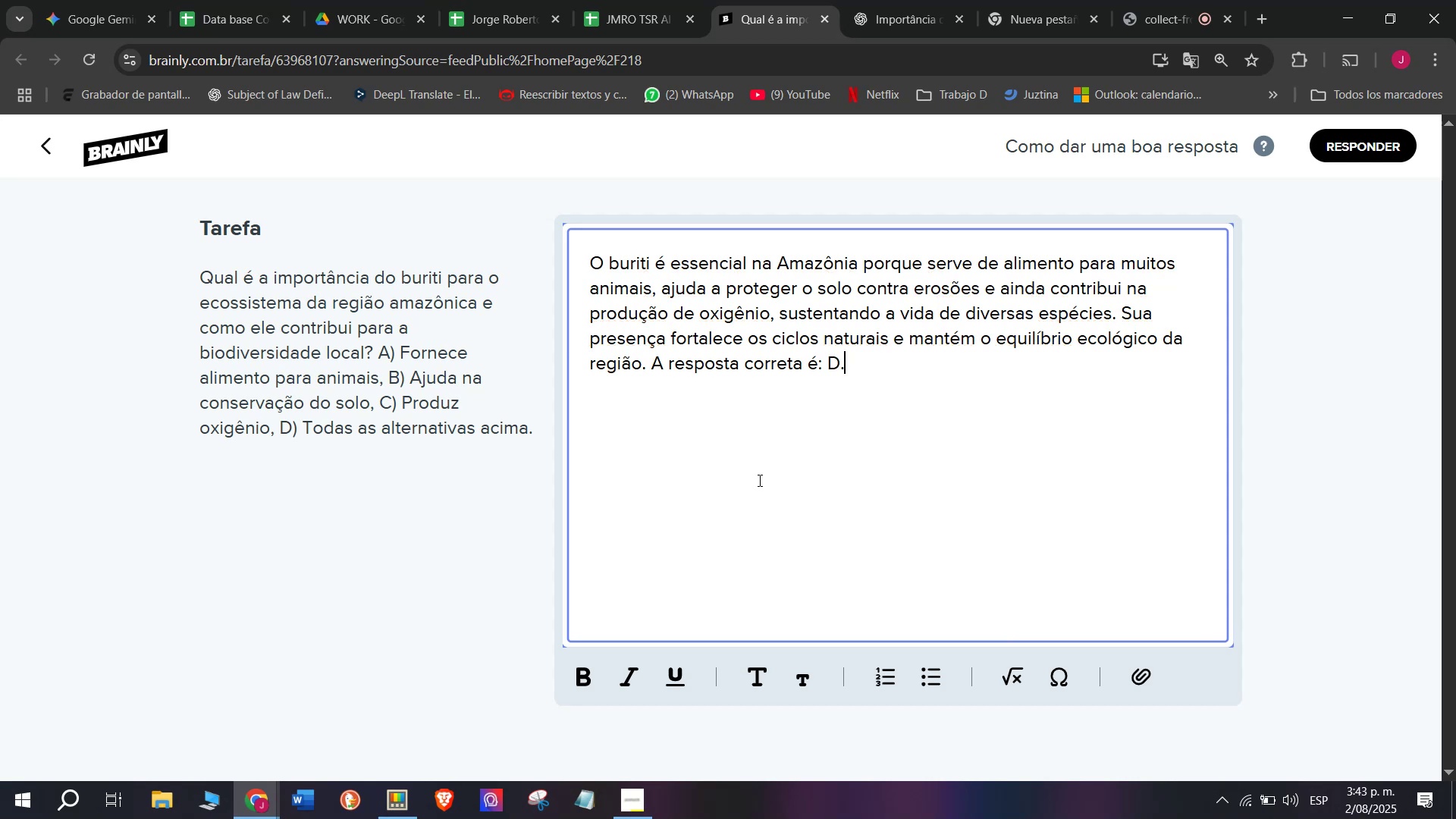 
key(Enter)
 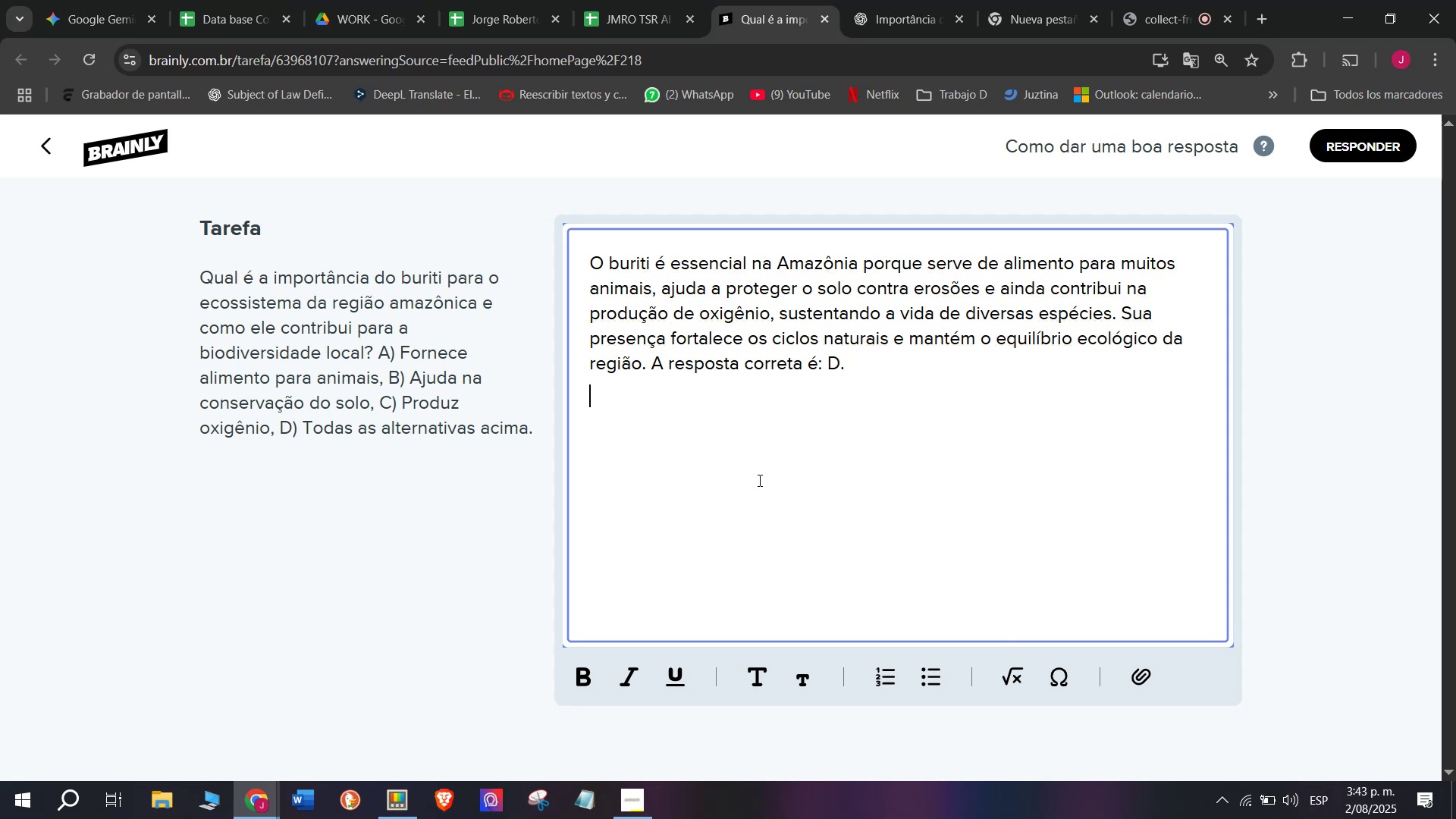 
key(Enter)
 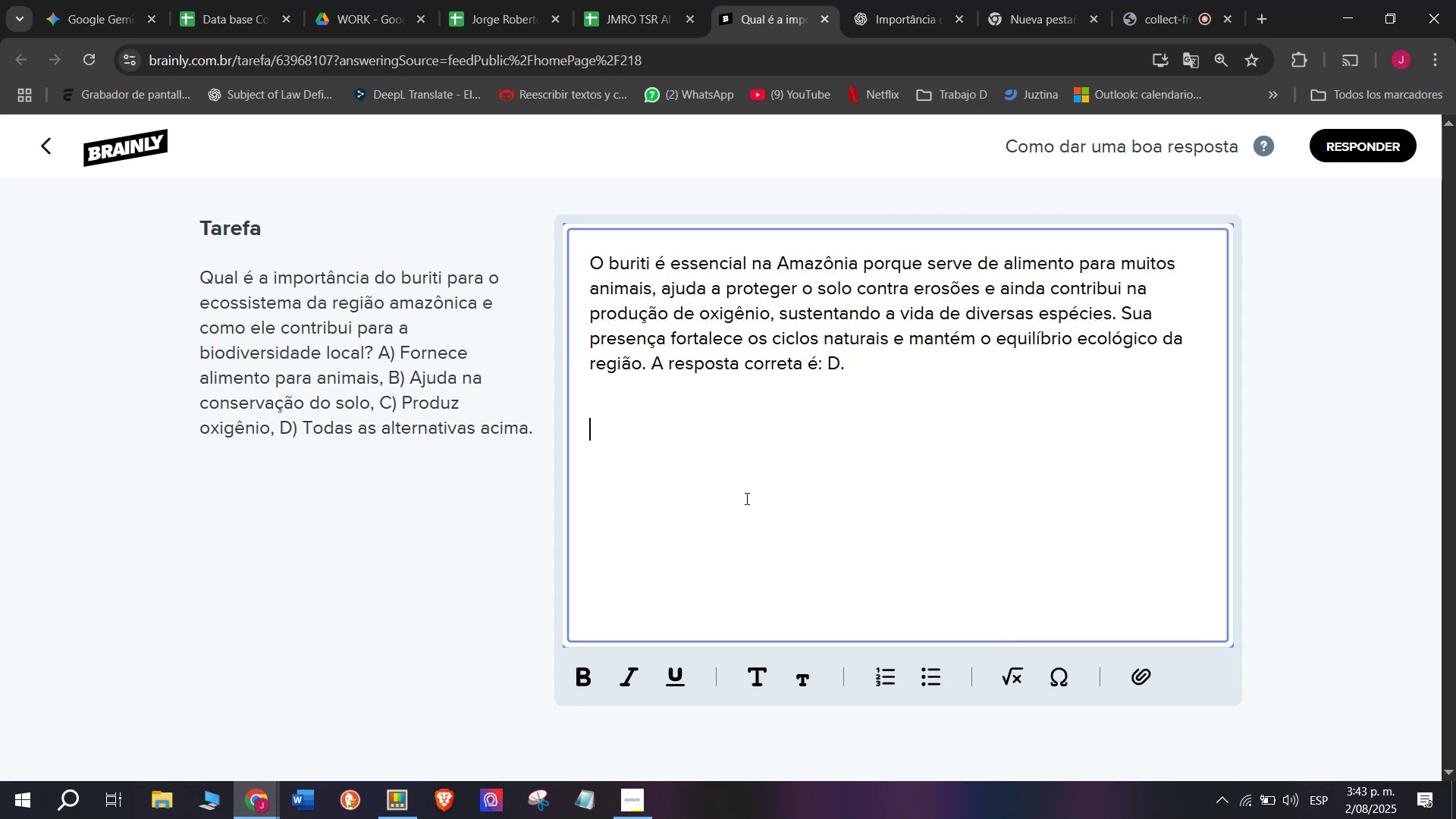 
key(Meta+V)
 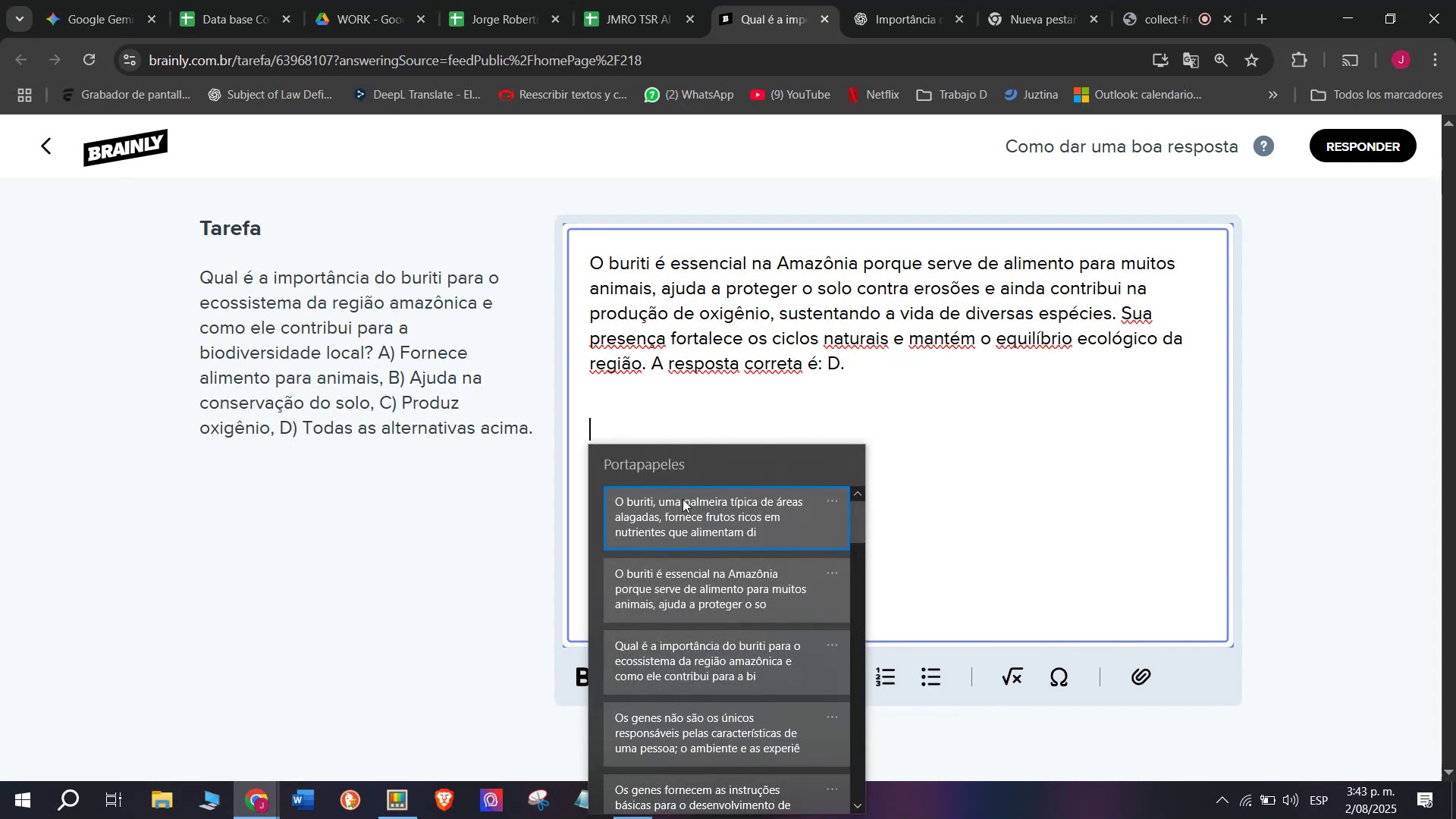 
left_click([682, 499])
 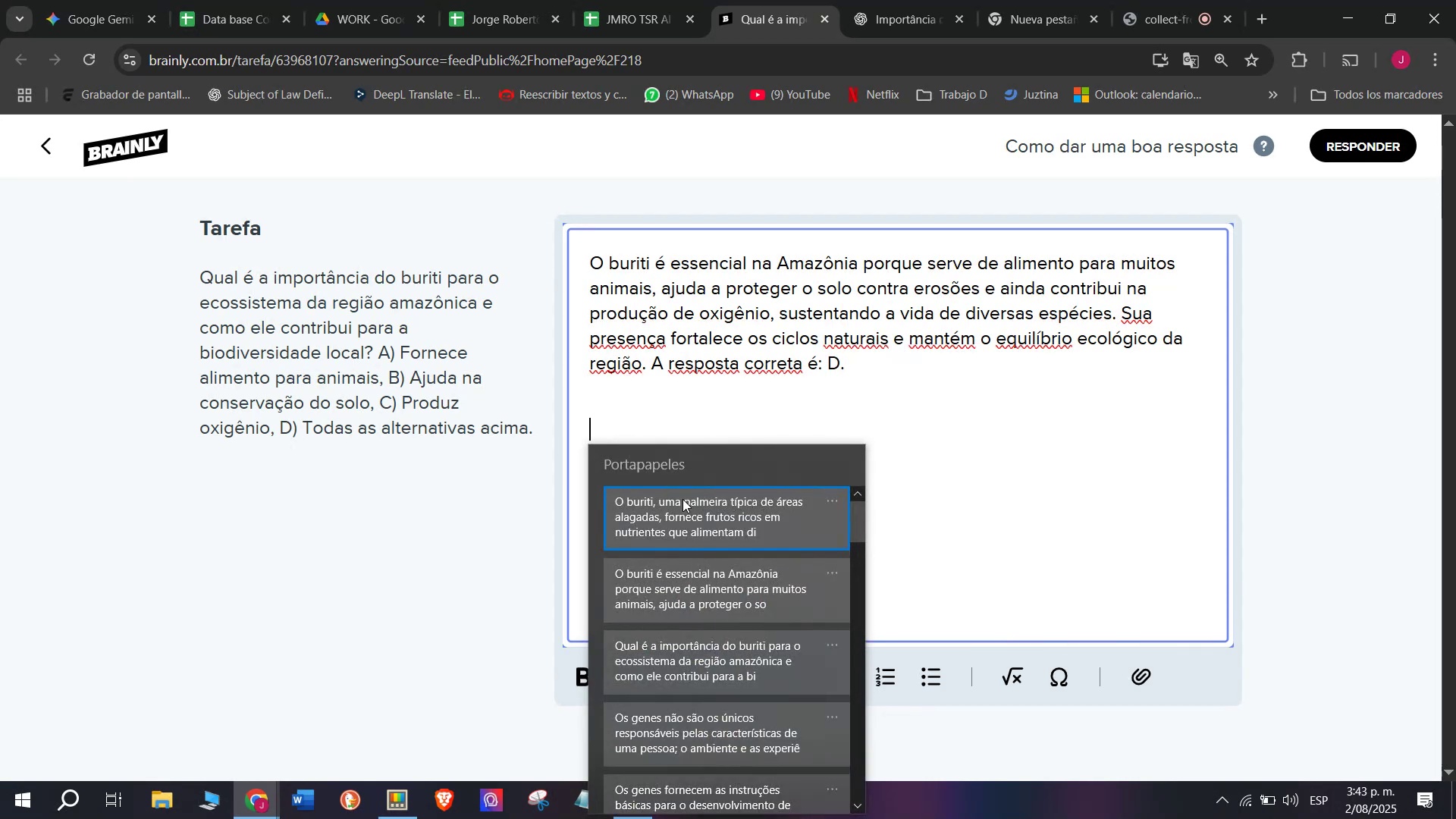 
key(Control+ControlLeft)
 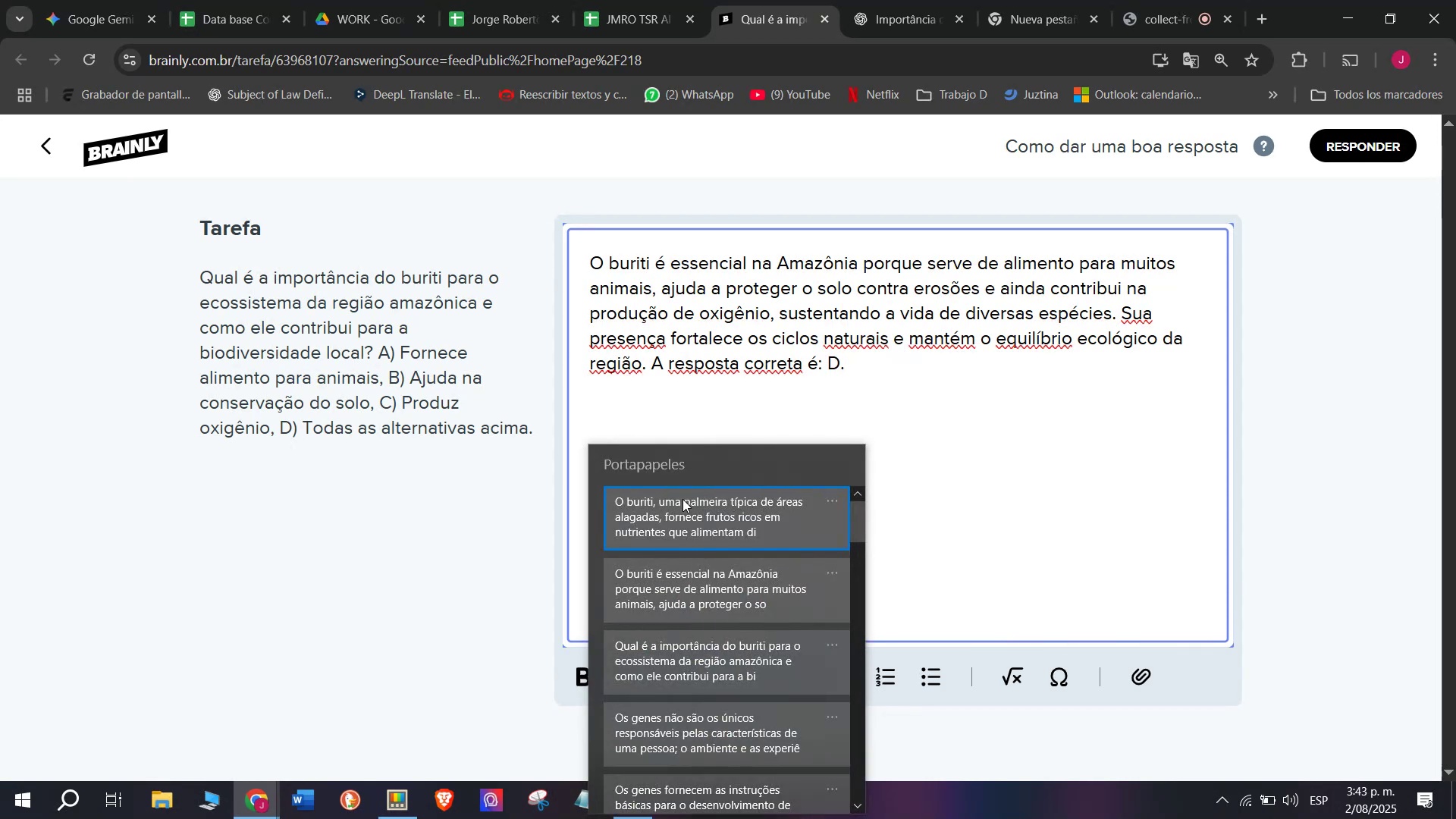 
key(Control+V)
 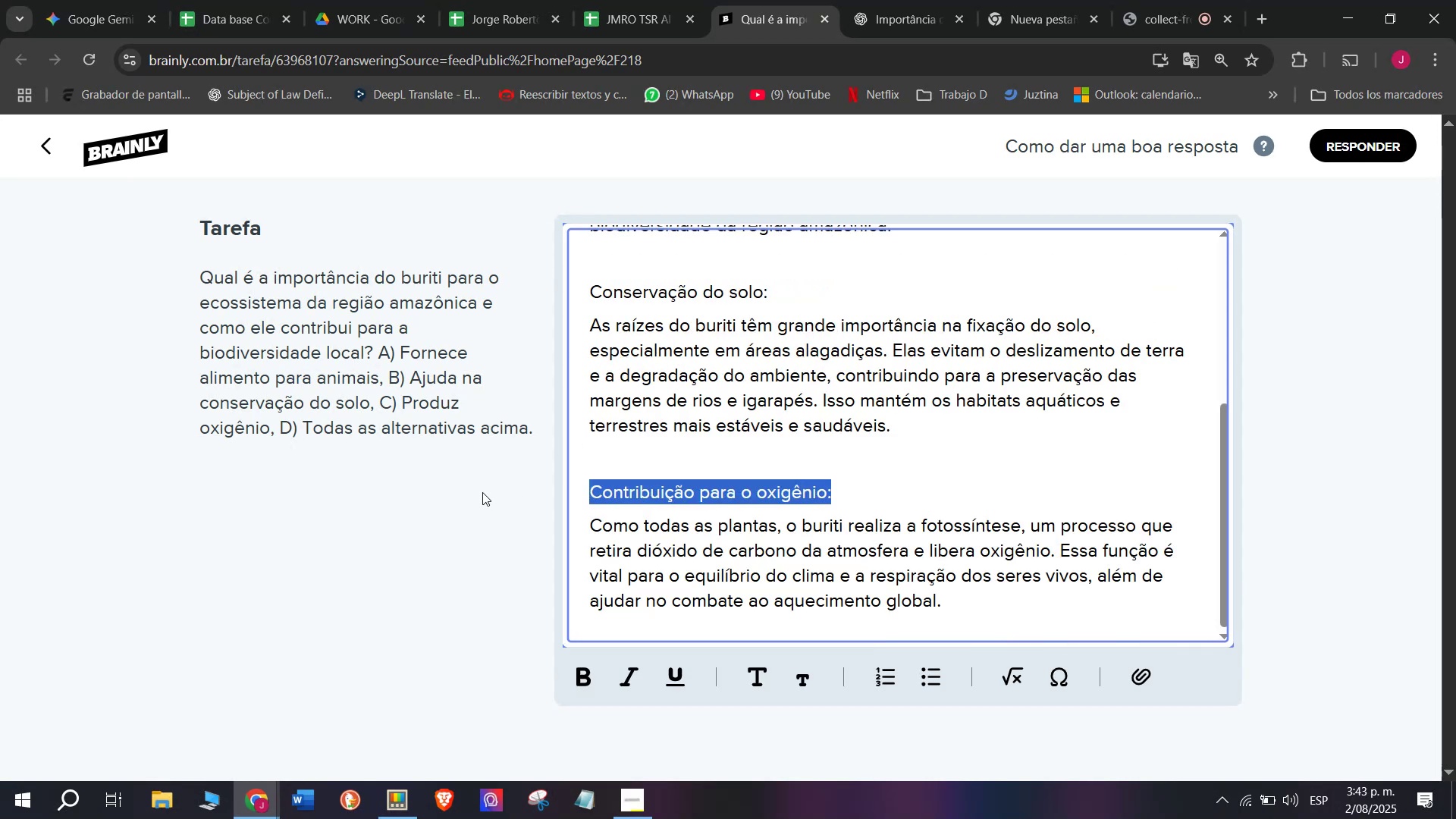 
key(Backspace)
 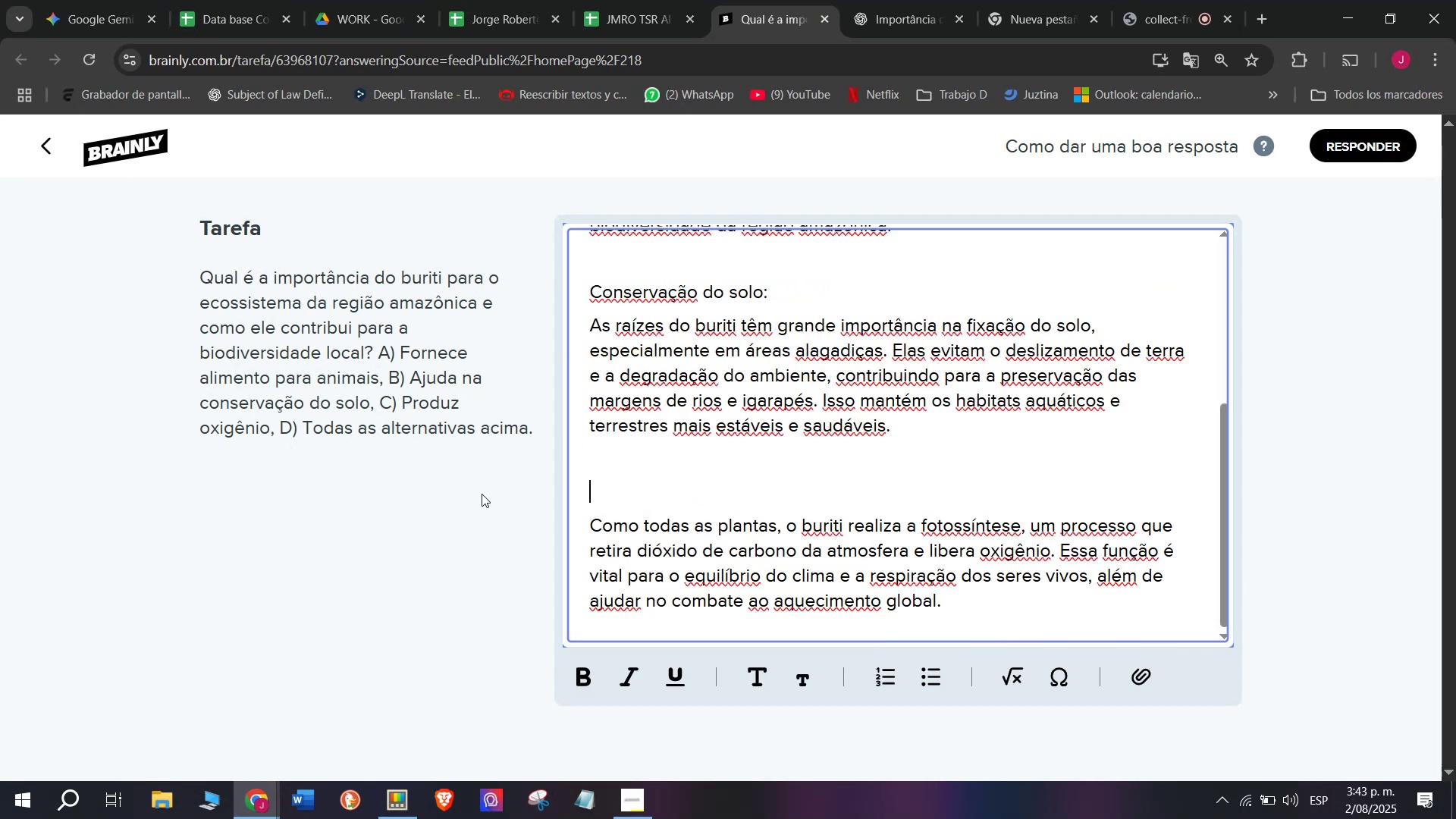 
key(Backspace)
 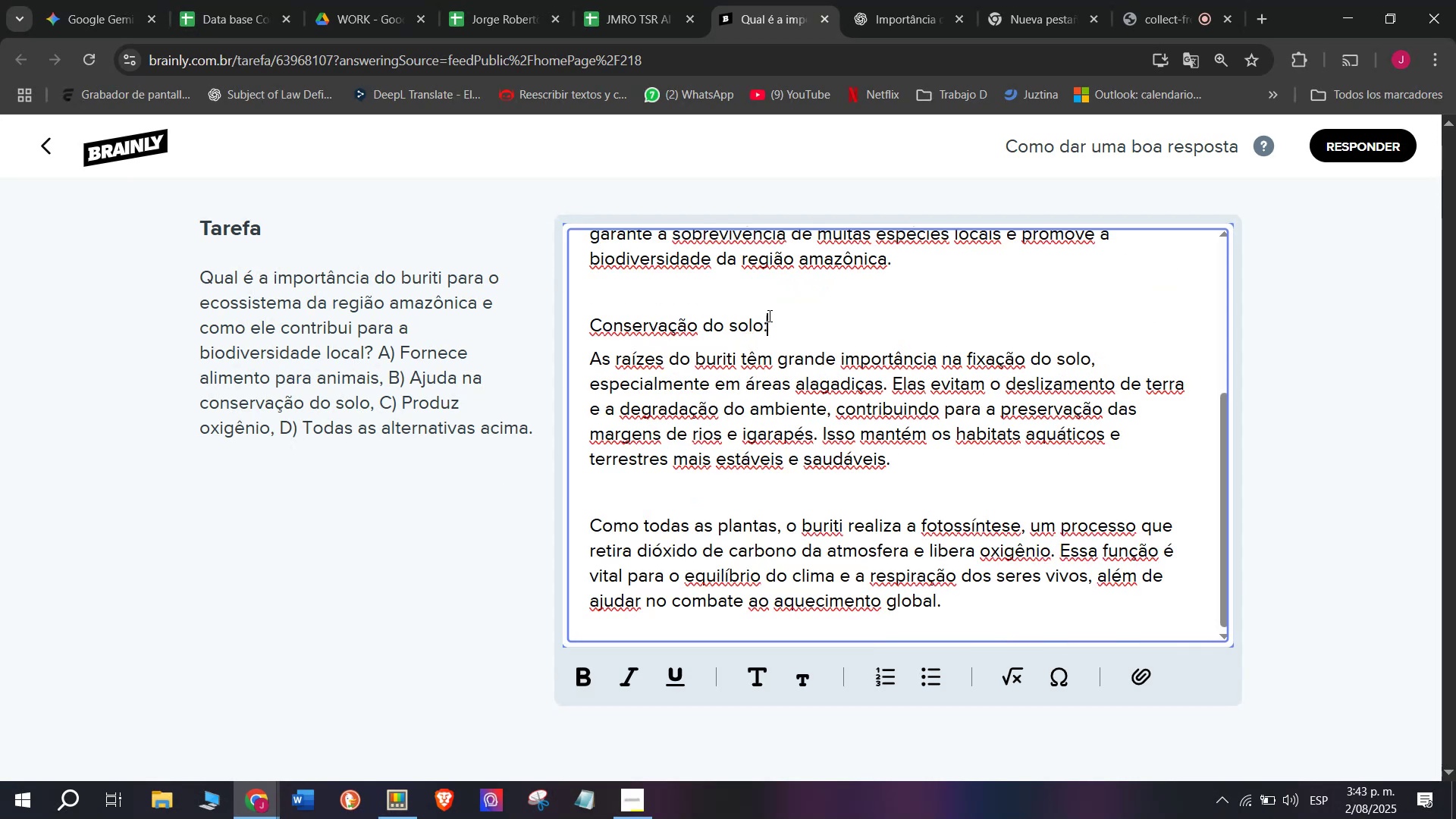 
key(Backspace)
 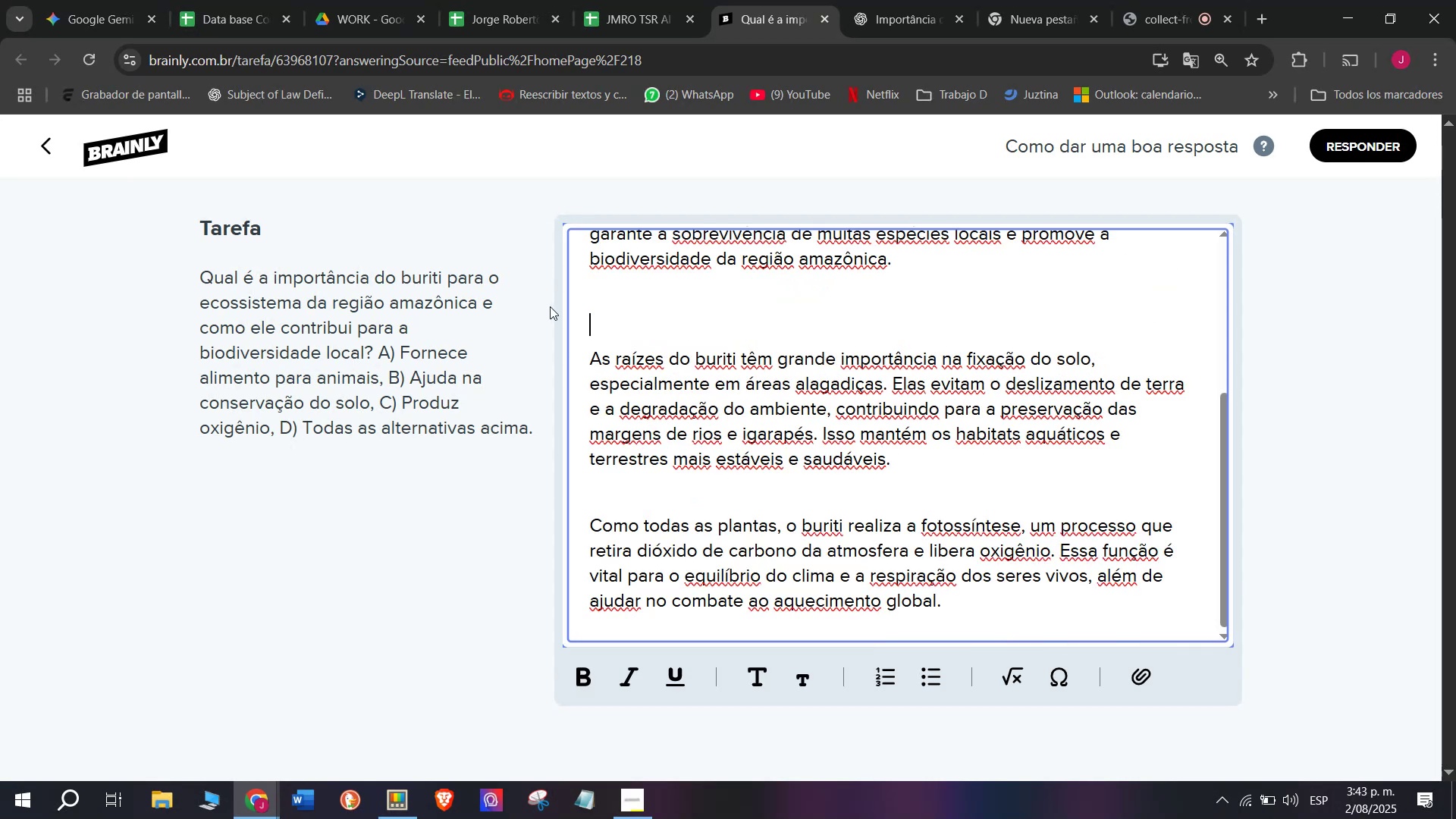 
key(Backspace)
 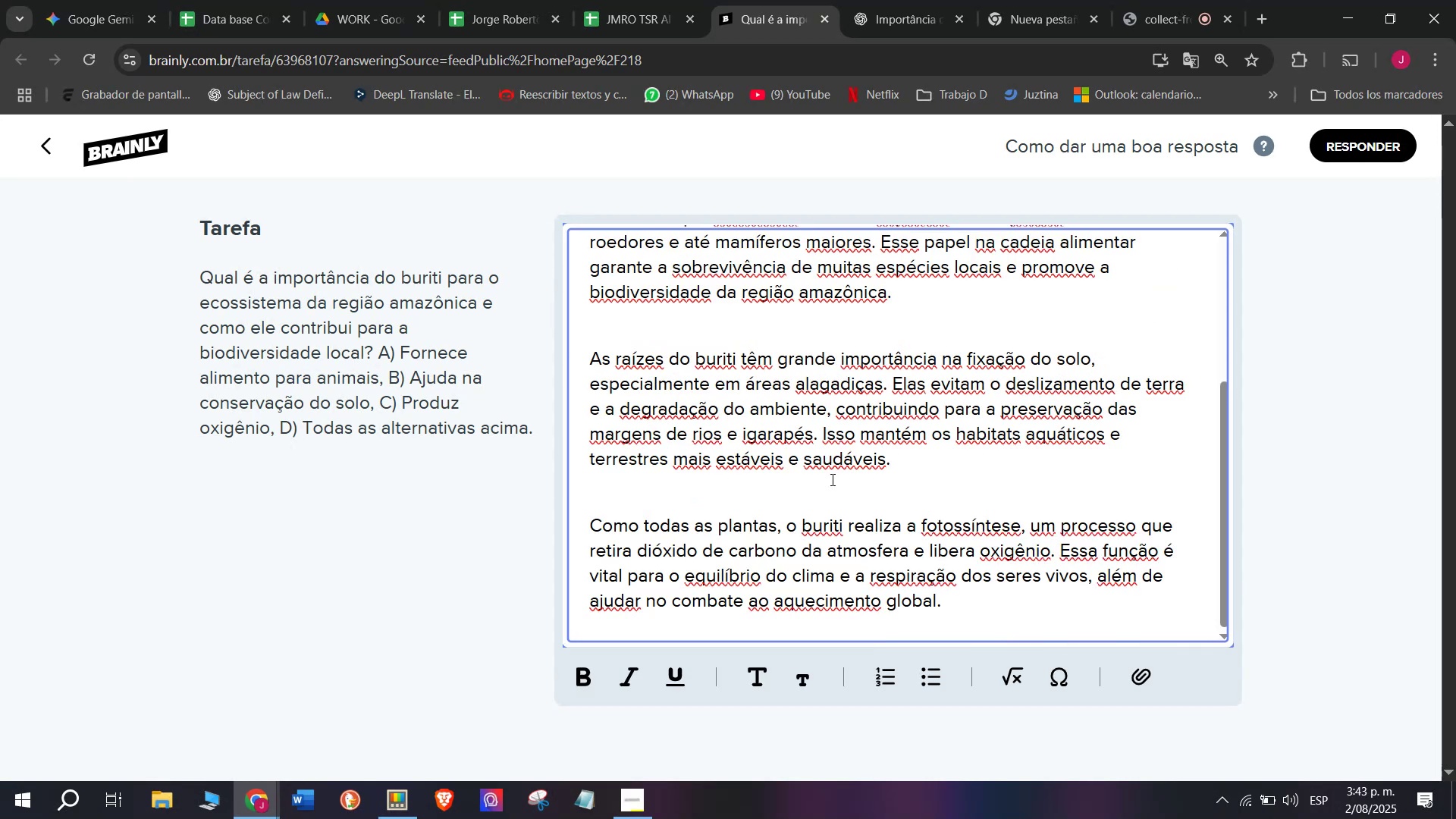 
scroll: coordinate [833, 497], scroll_direction: up, amount: 3.0
 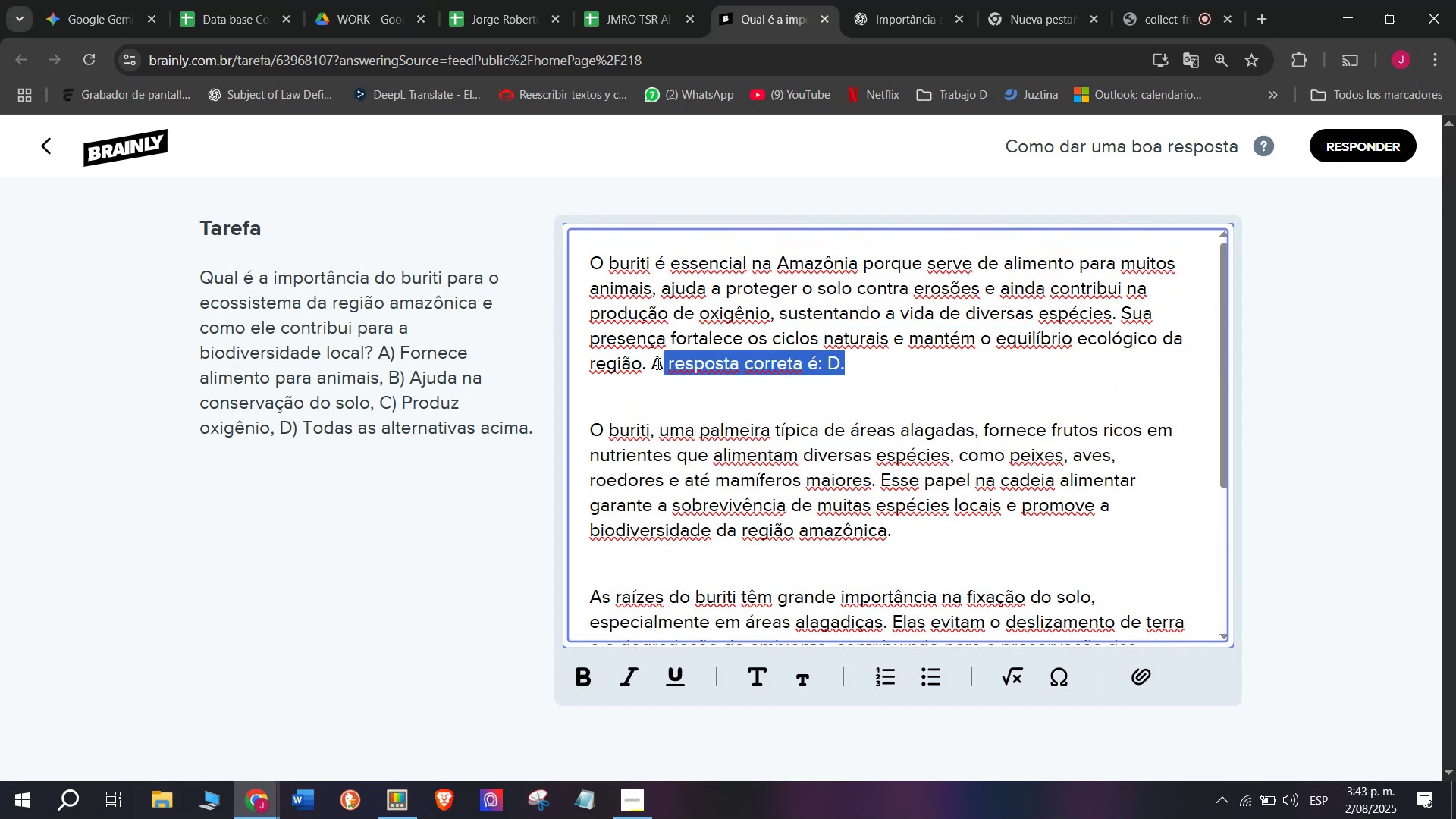 
key(Control+B)
 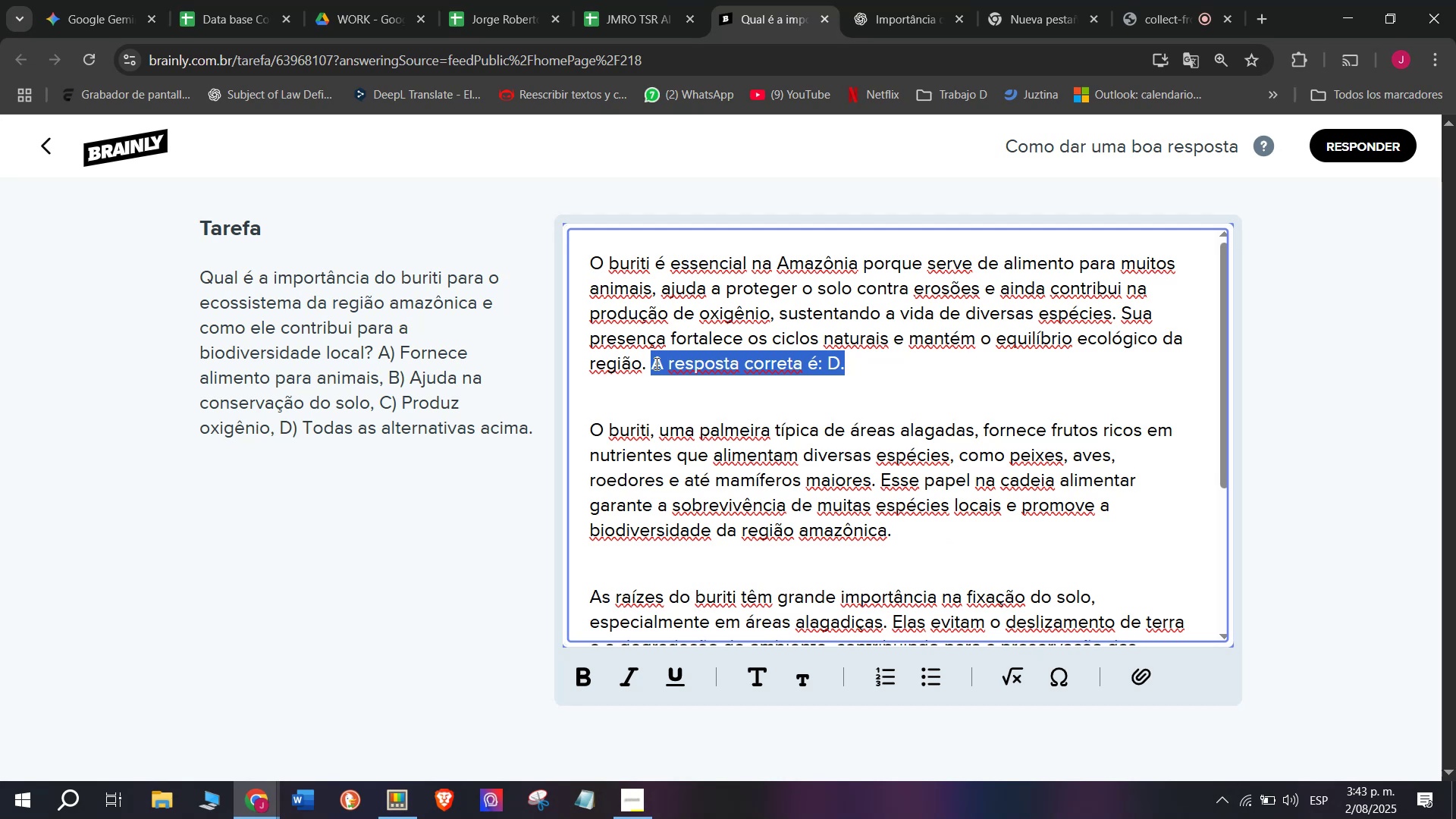 
key(Control+V)
 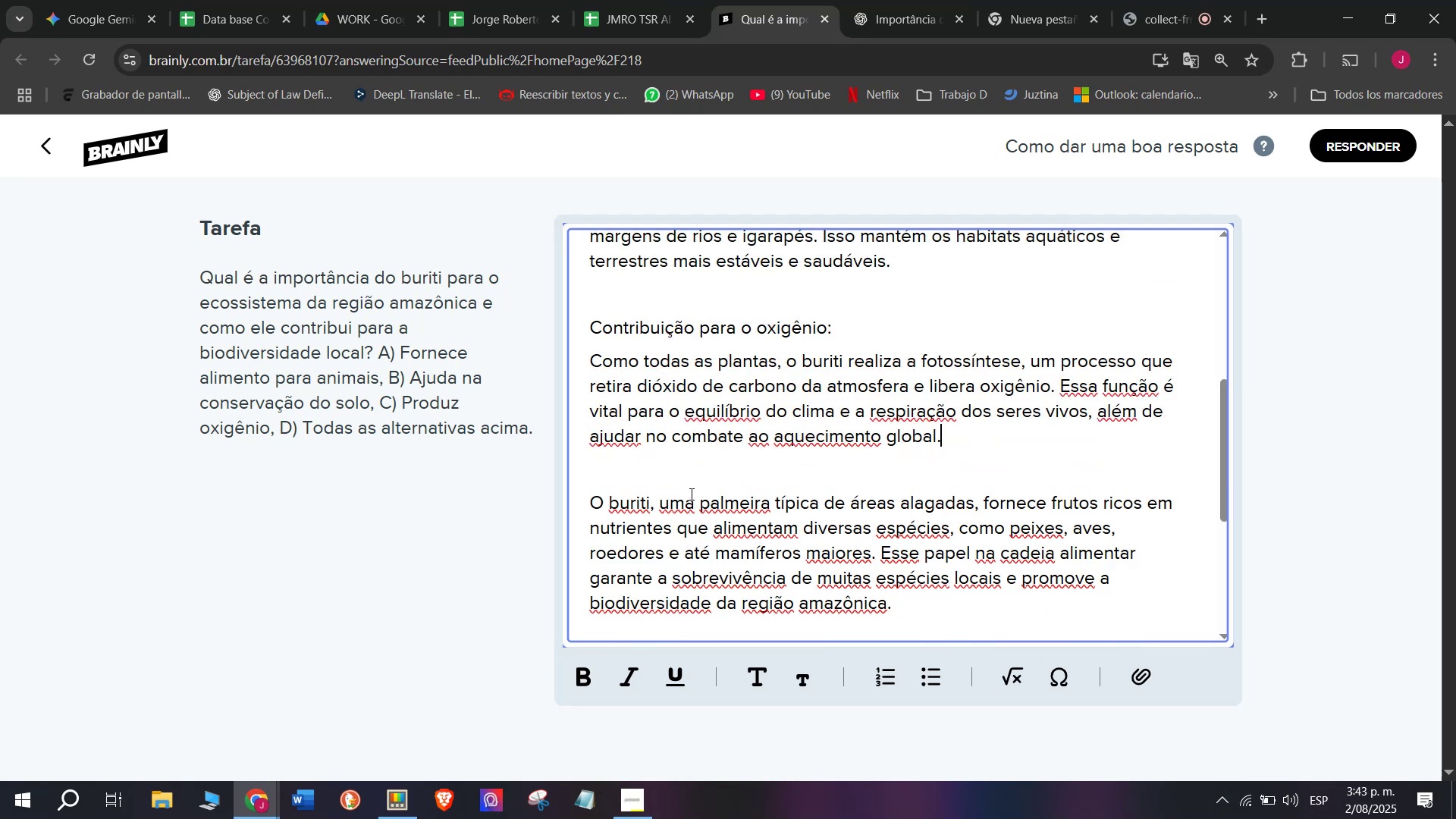 
scroll: coordinate [698, 517], scroll_direction: up, amount: 2.0
 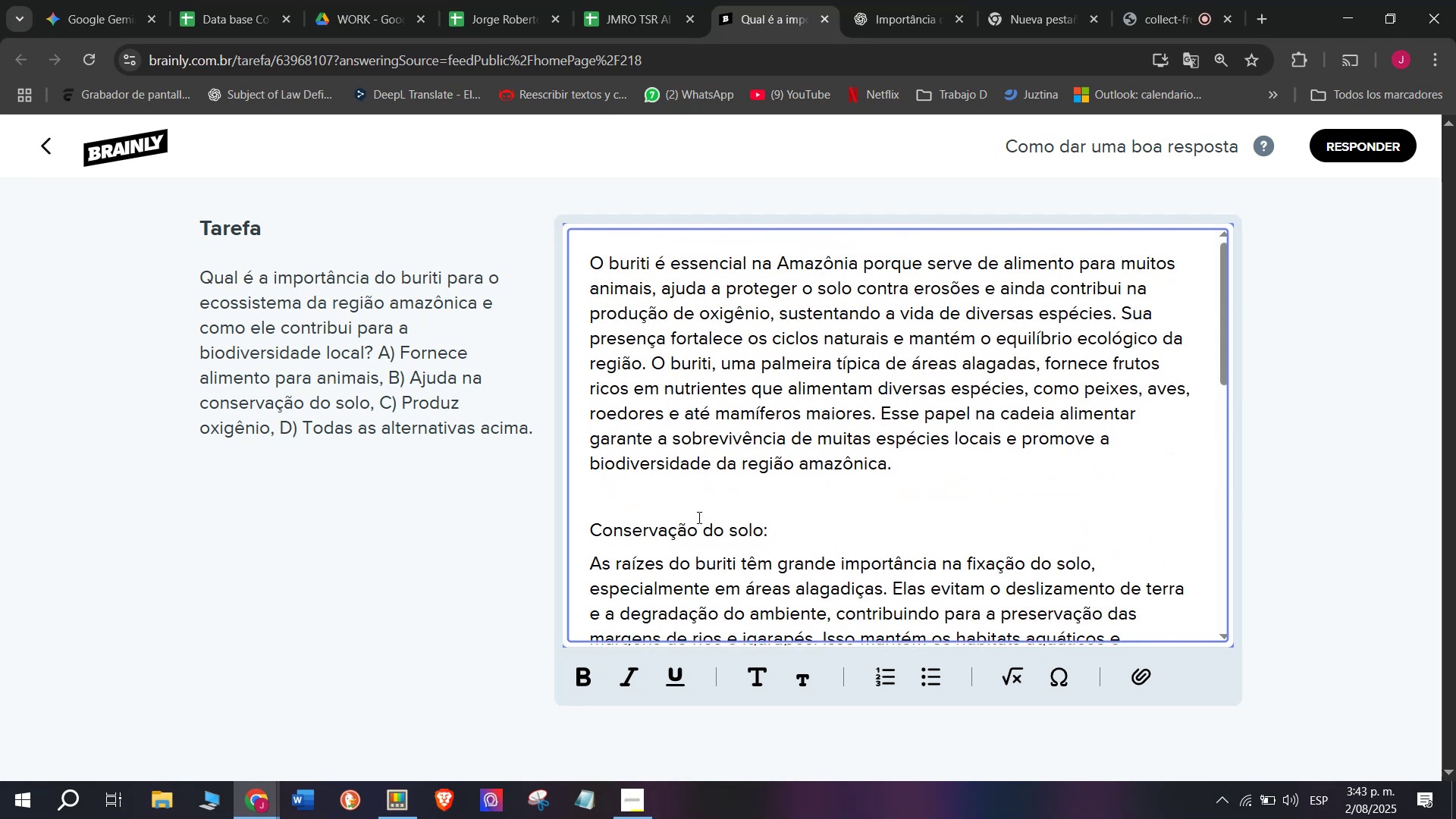 
key(Control+Z)
 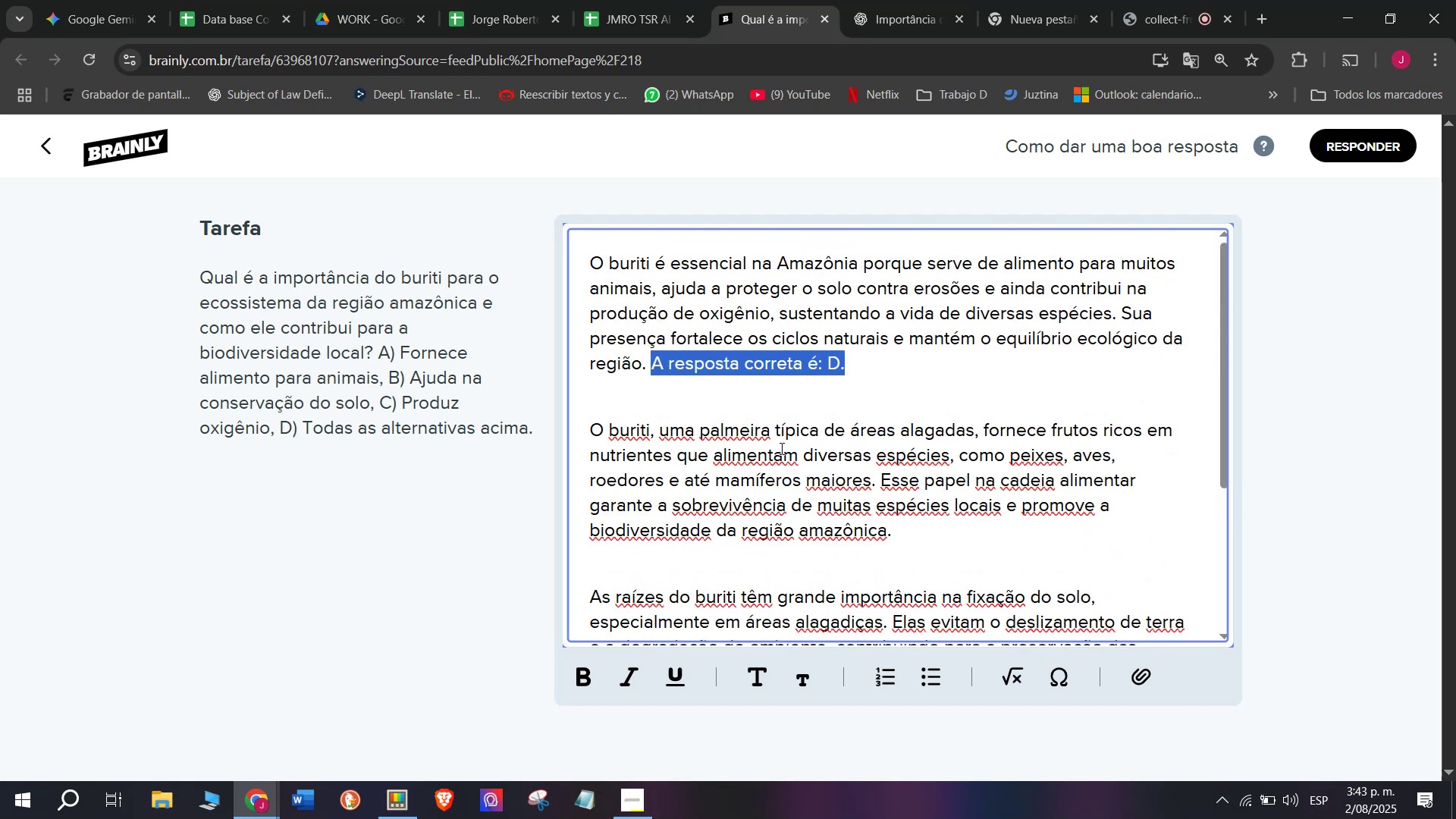 
key(Control+B)
 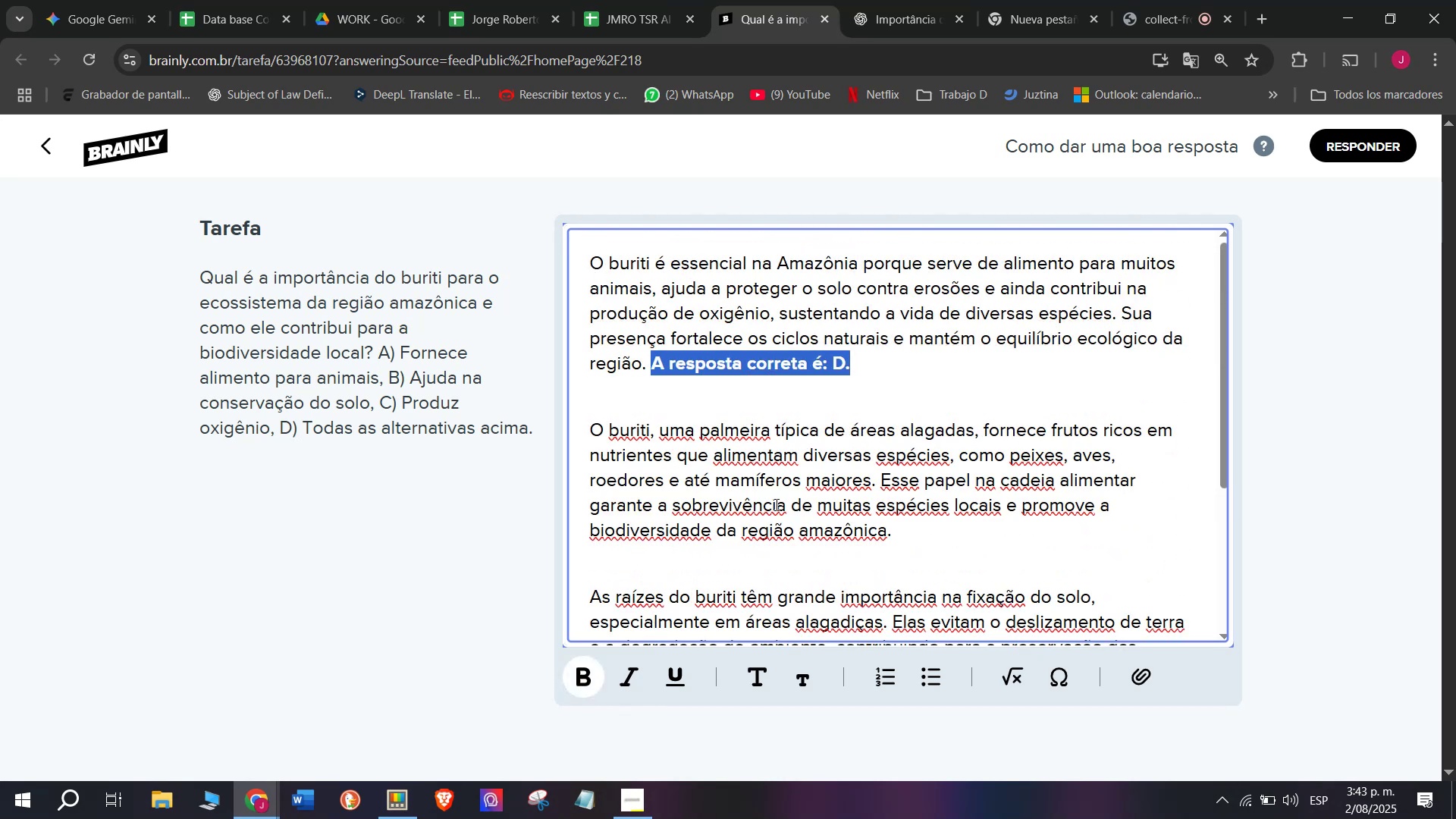 
left_click([775, 504])
 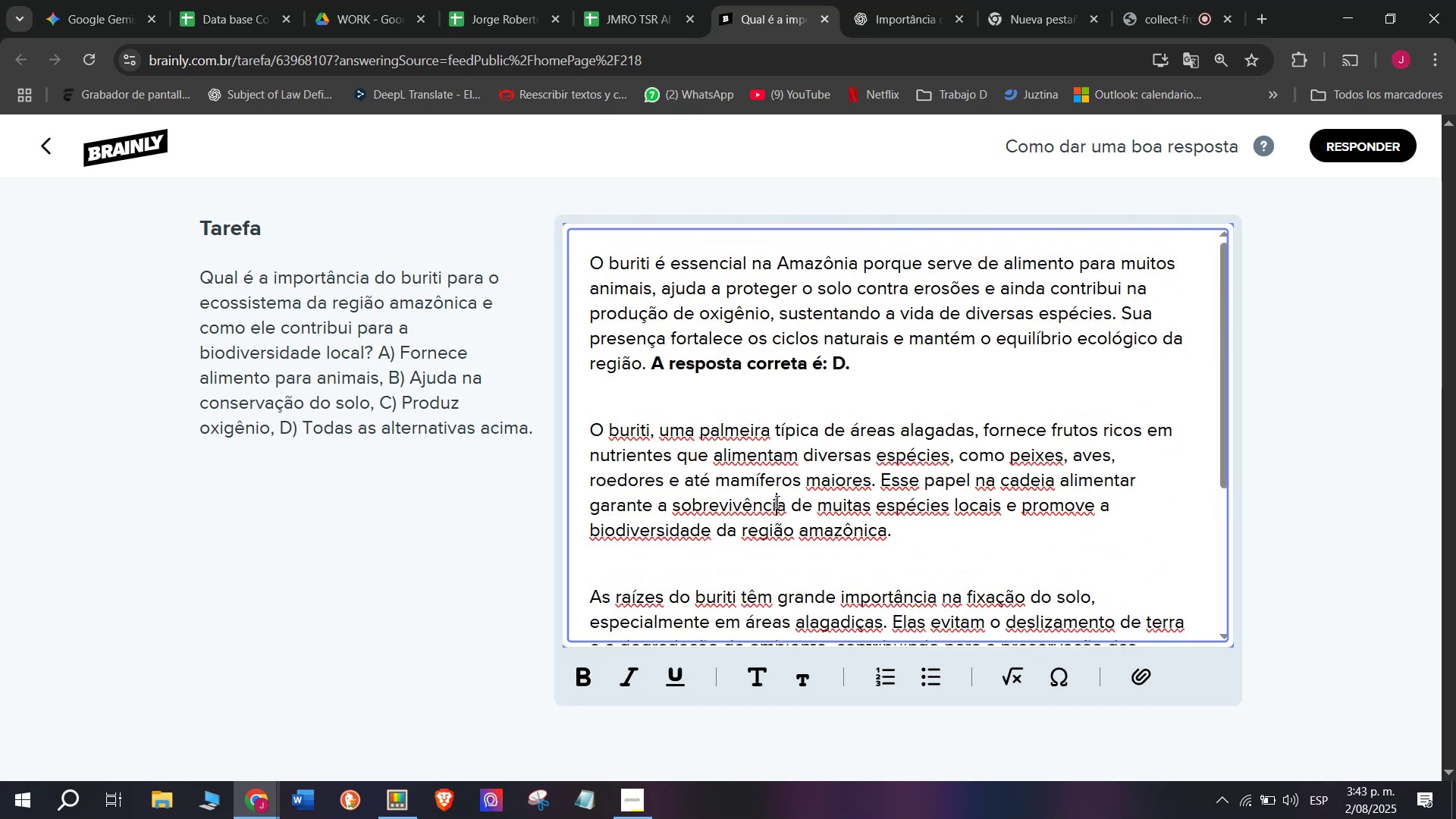 
scroll: coordinate [776, 501], scroll_direction: down, amount: 3.0
 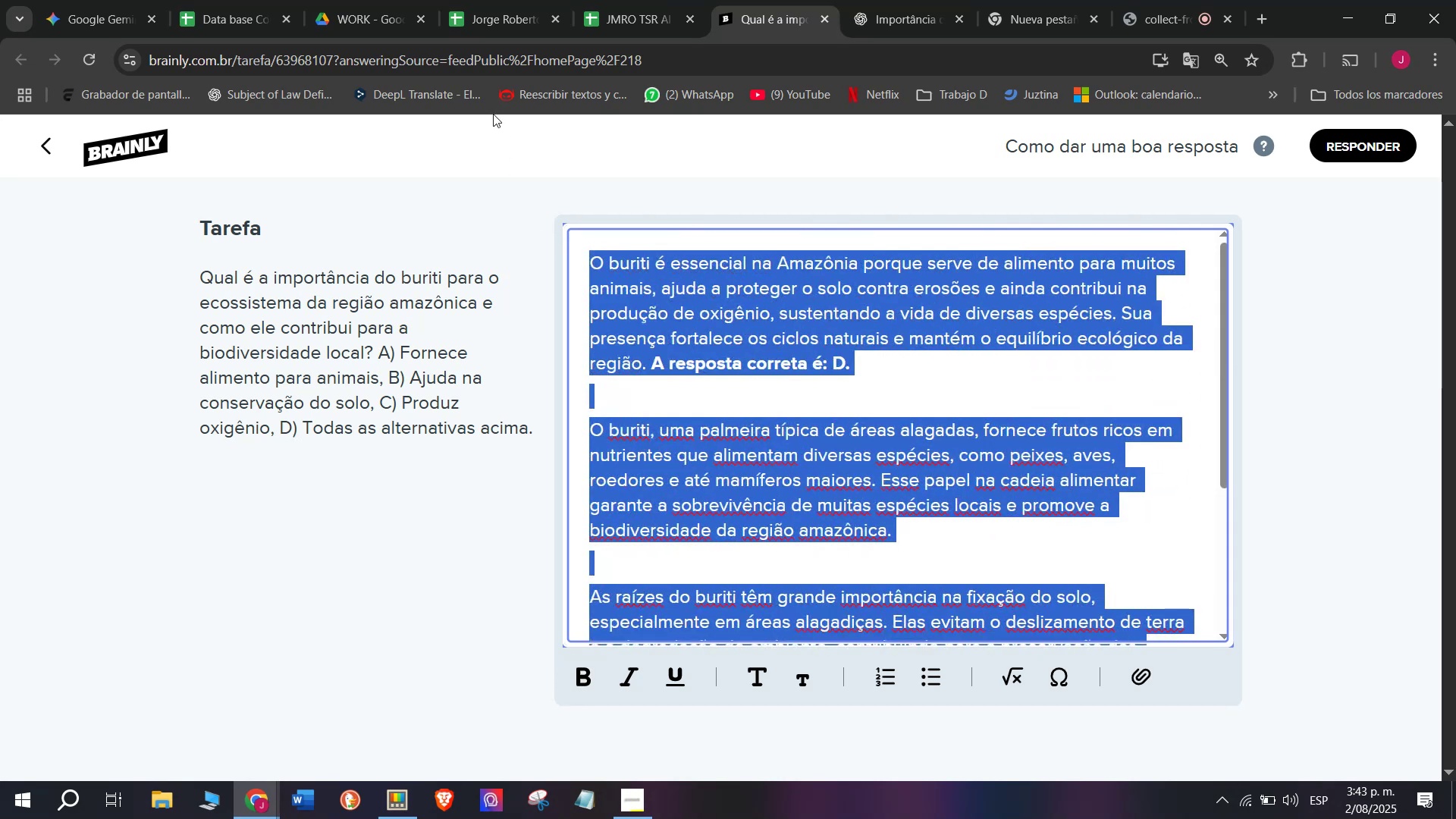 
key(Control+C)
 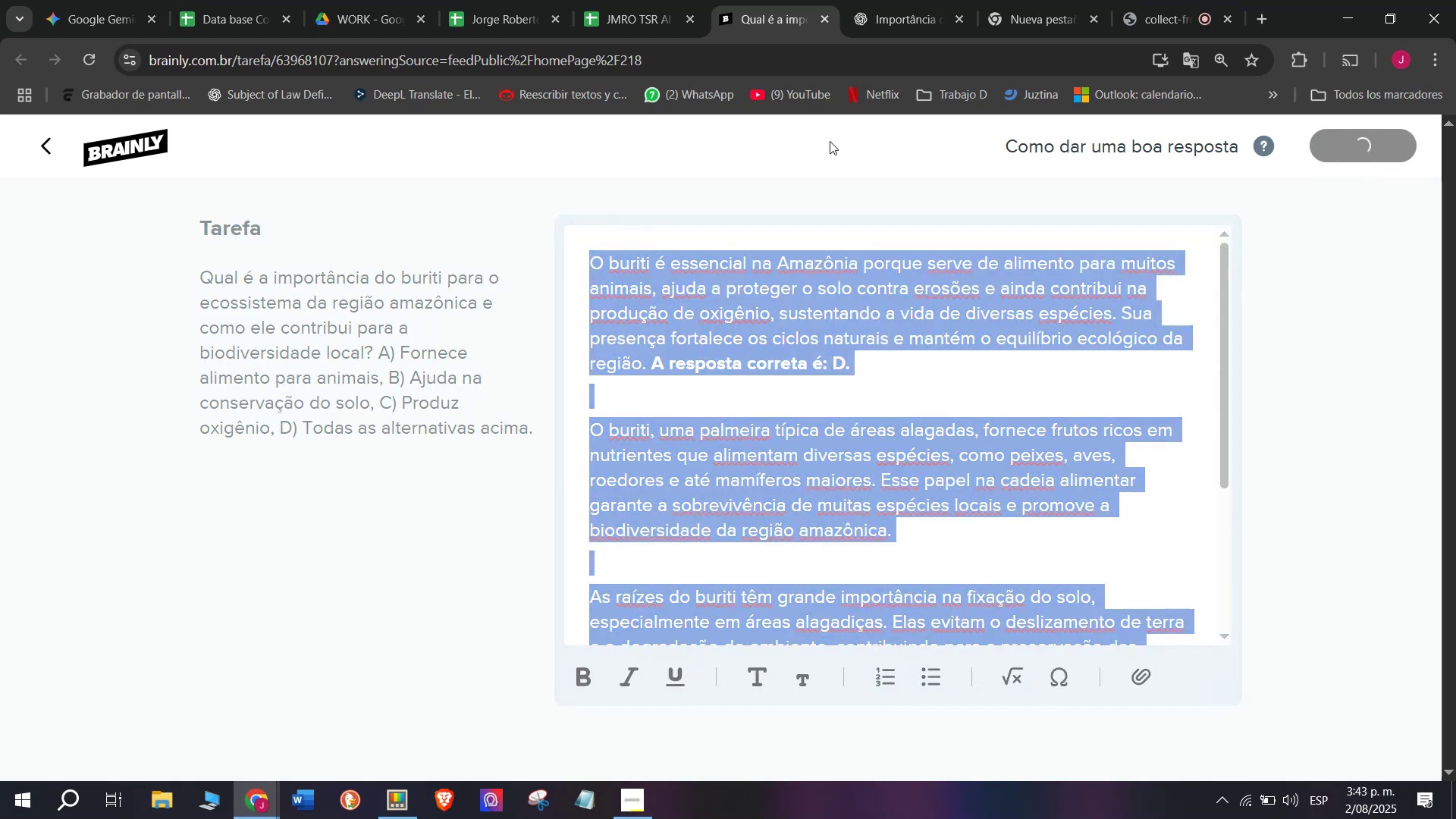 
left_click([649, 0])
 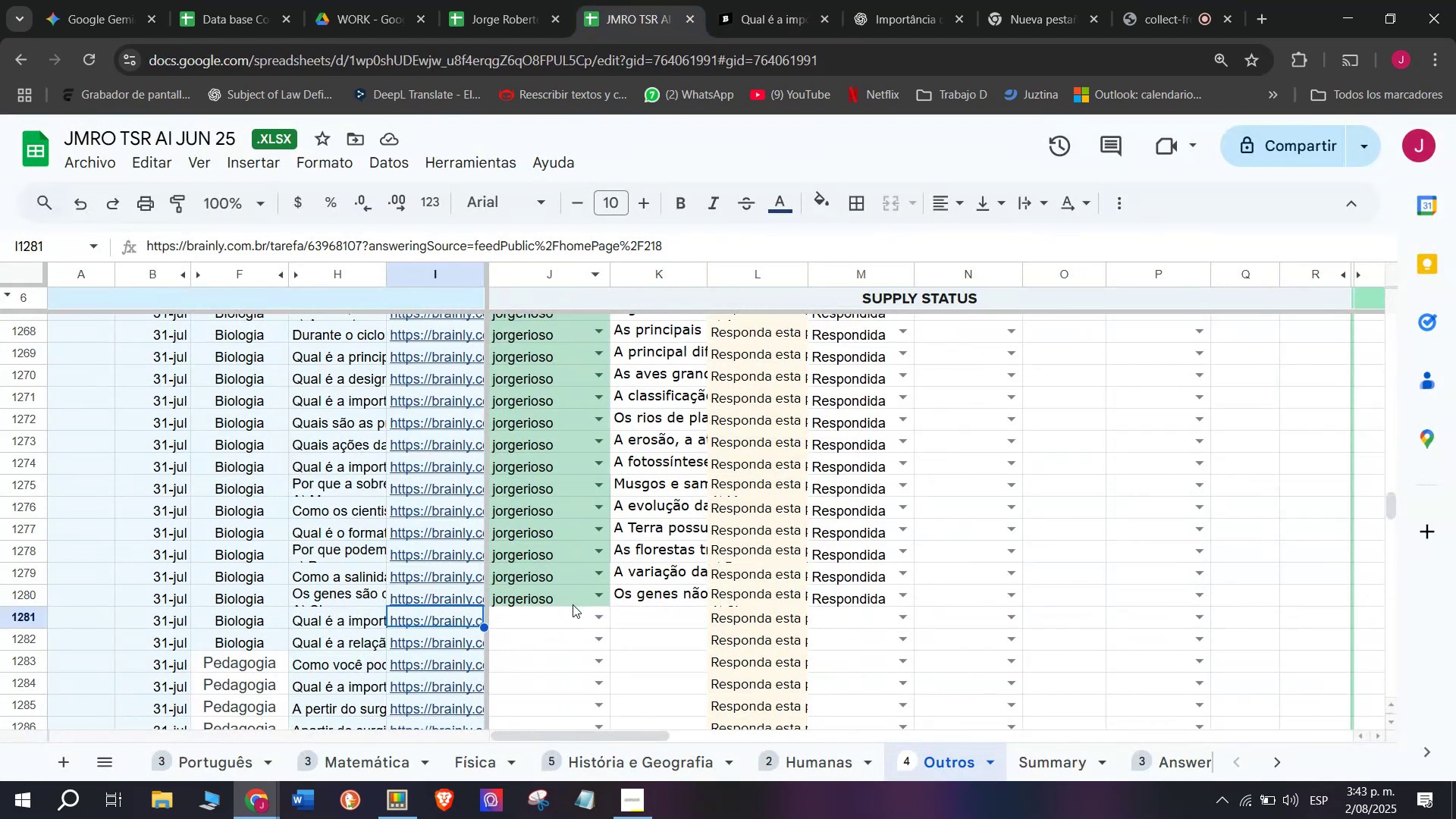 
left_click([562, 621])
 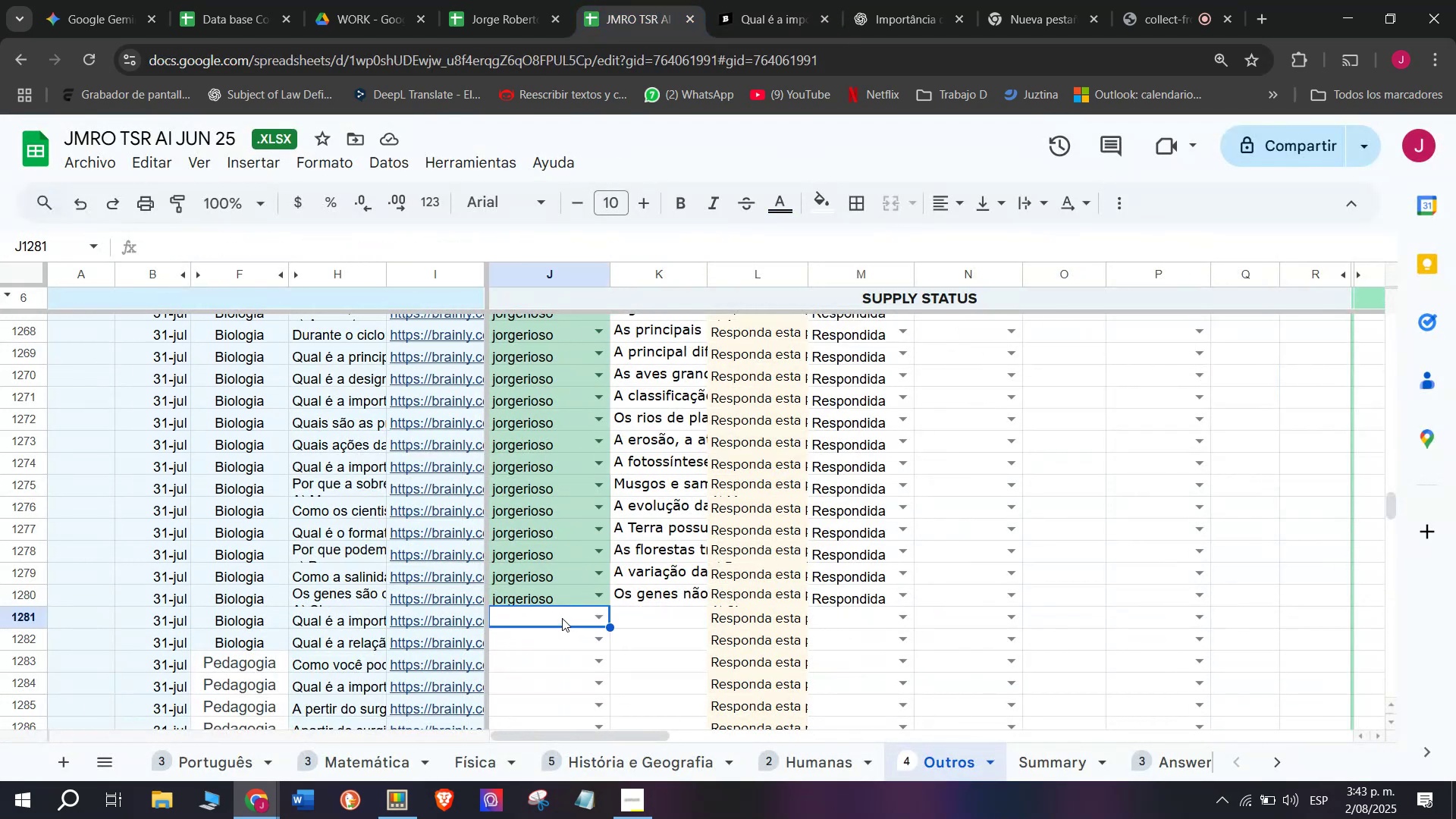 
key(J)
 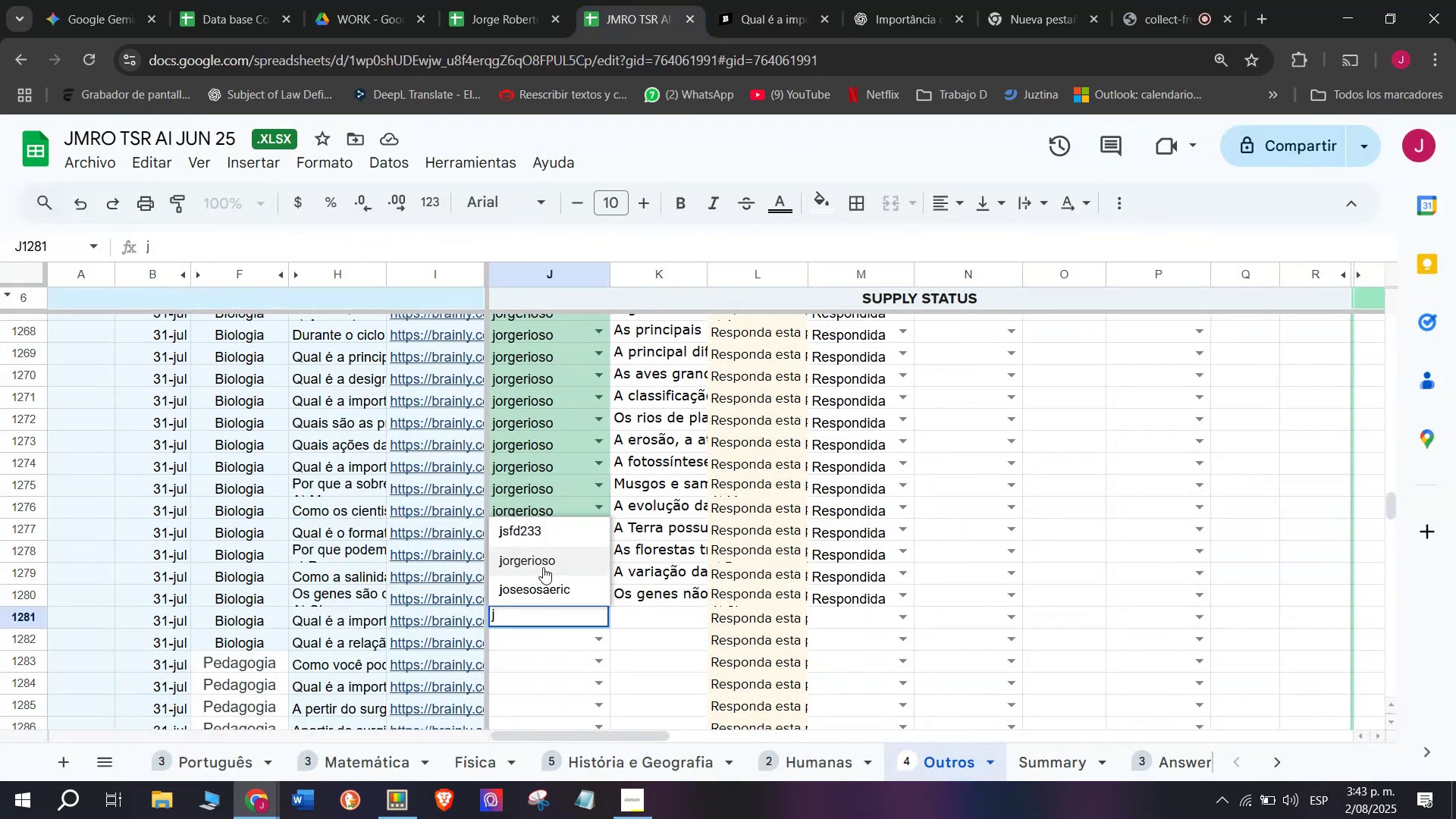 
left_click([543, 566])
 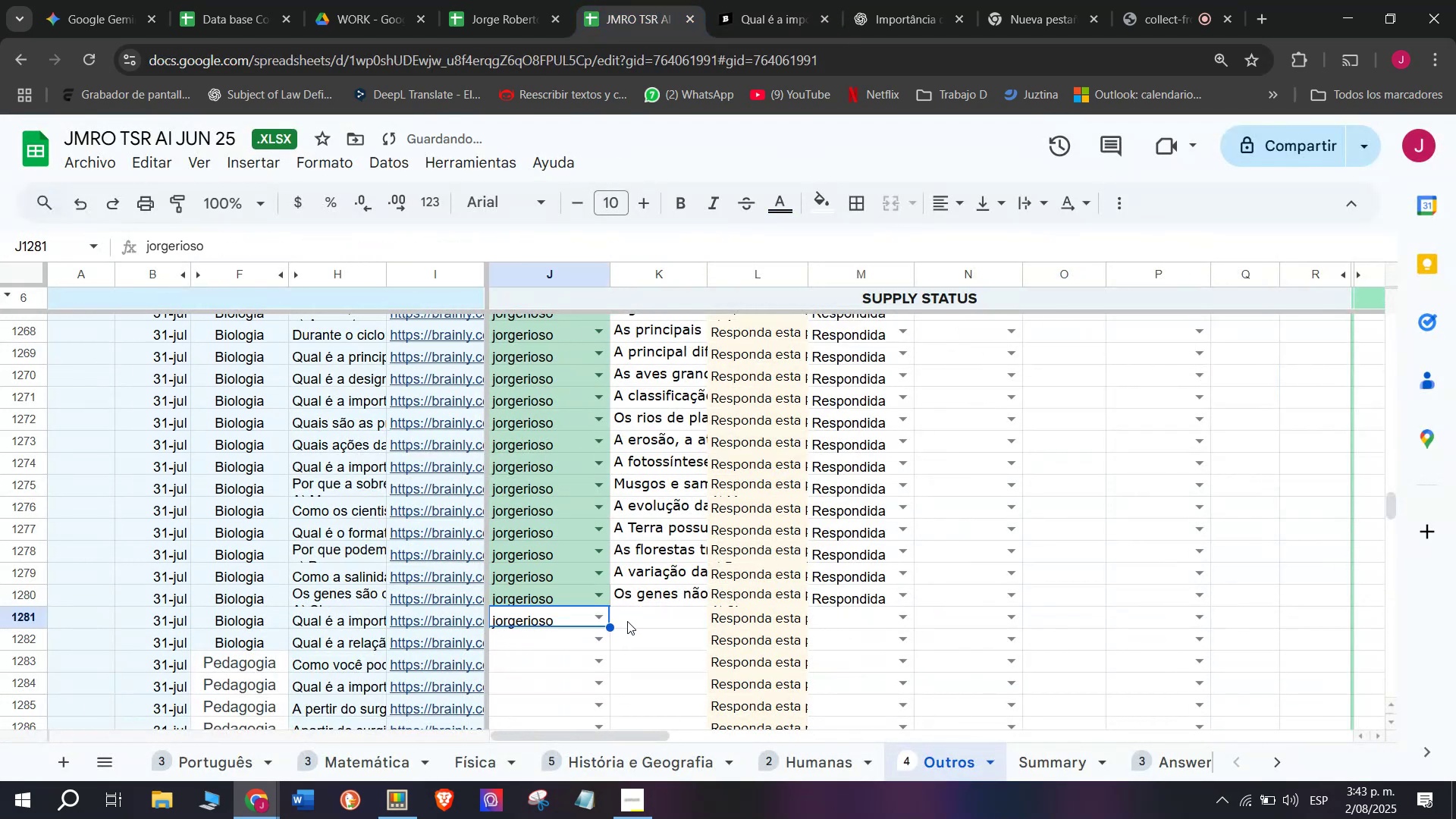 
double_click([627, 621])
 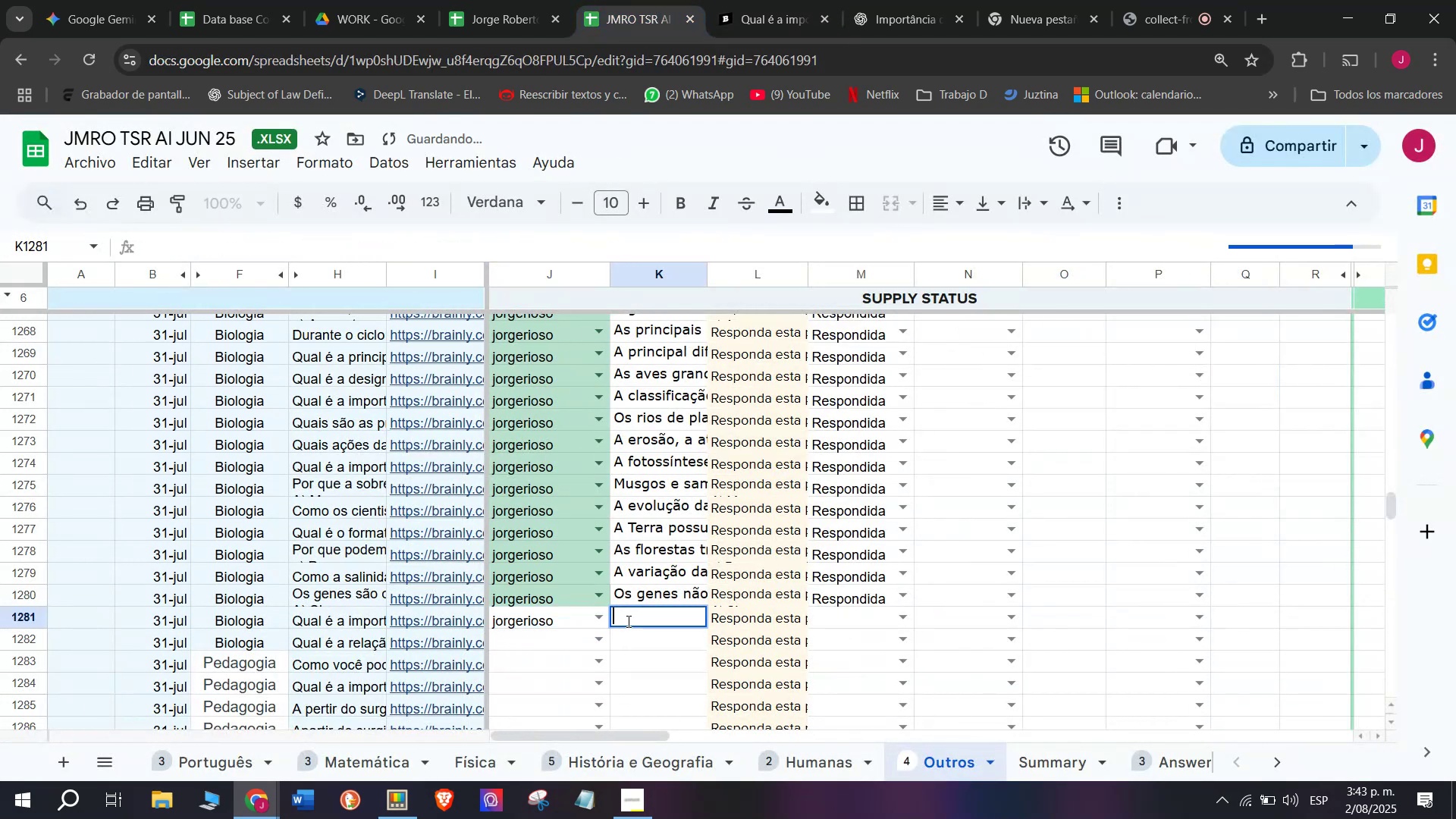 
key(Control+V)
 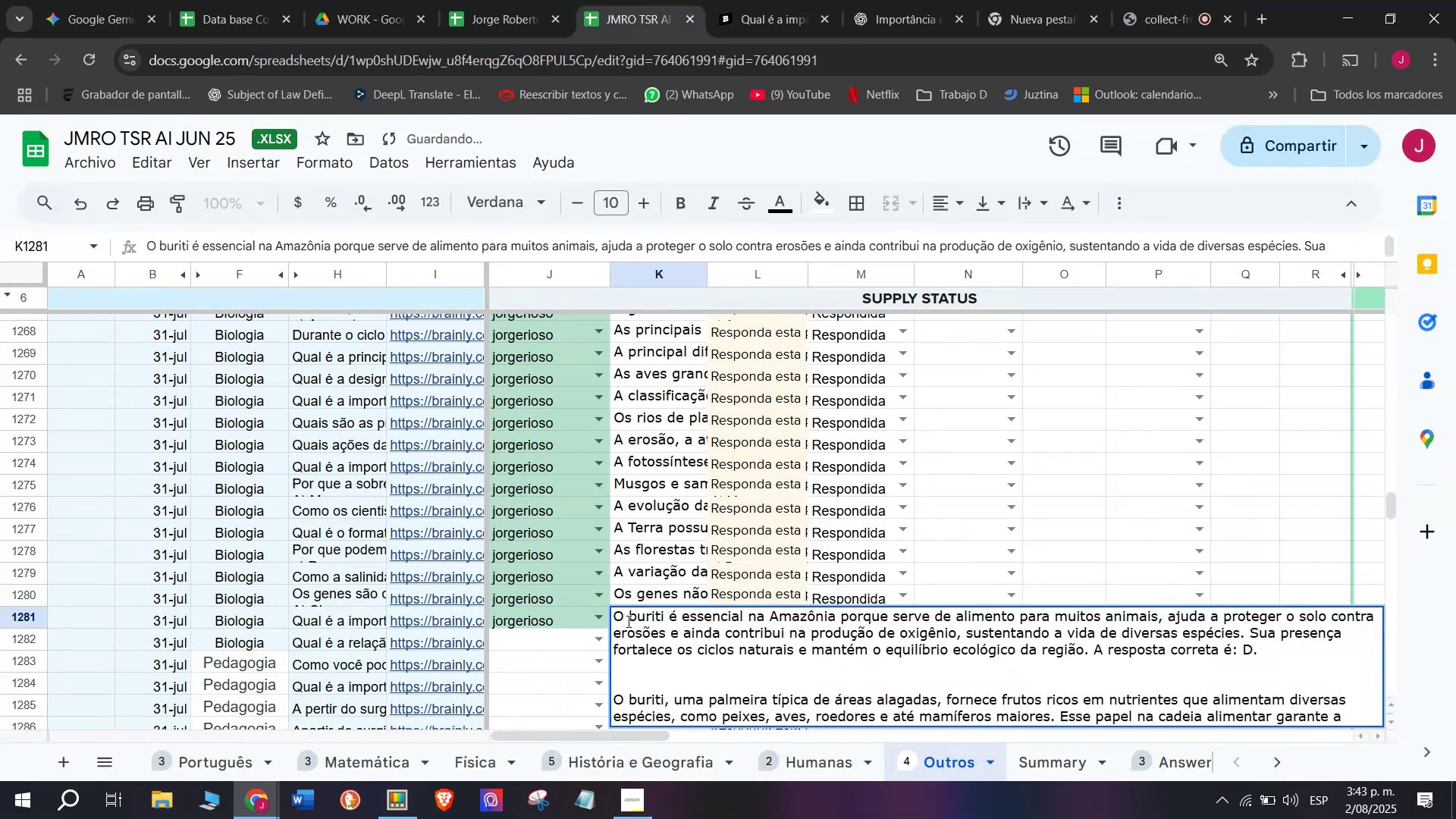 
key(Enter)
 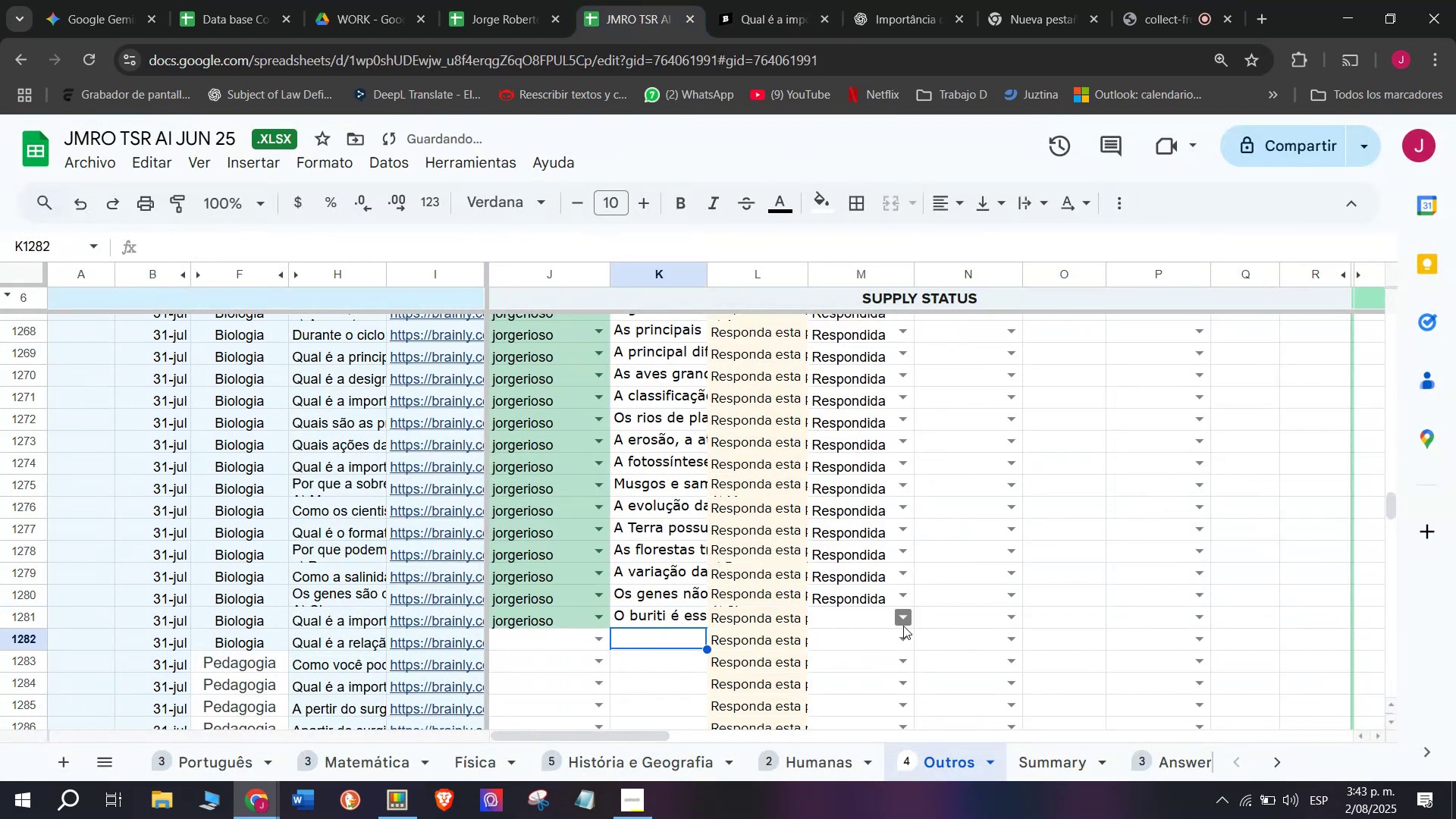 
left_click([913, 623])
 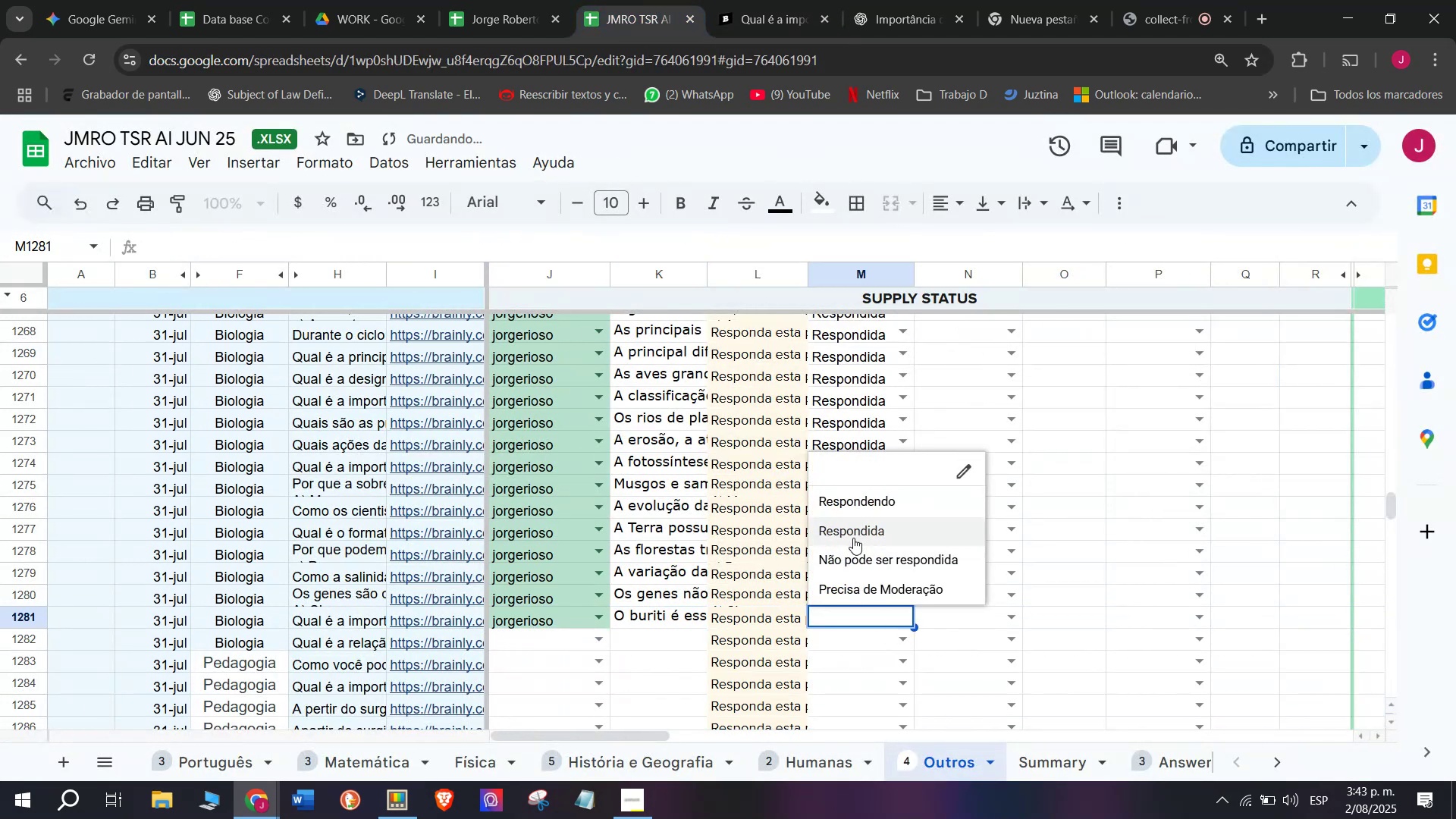 
left_click([853, 536])
 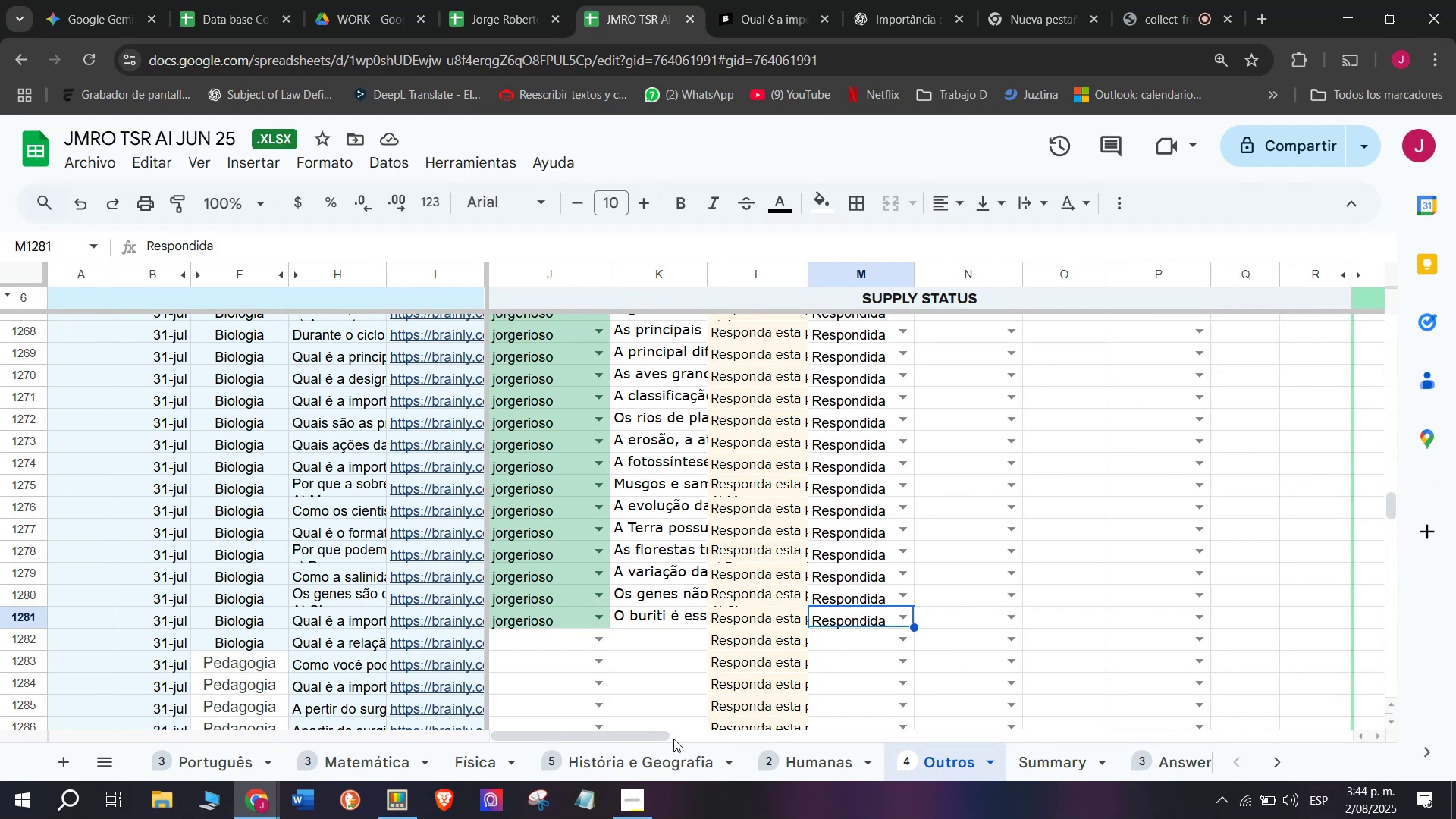 
wait(57.37)
 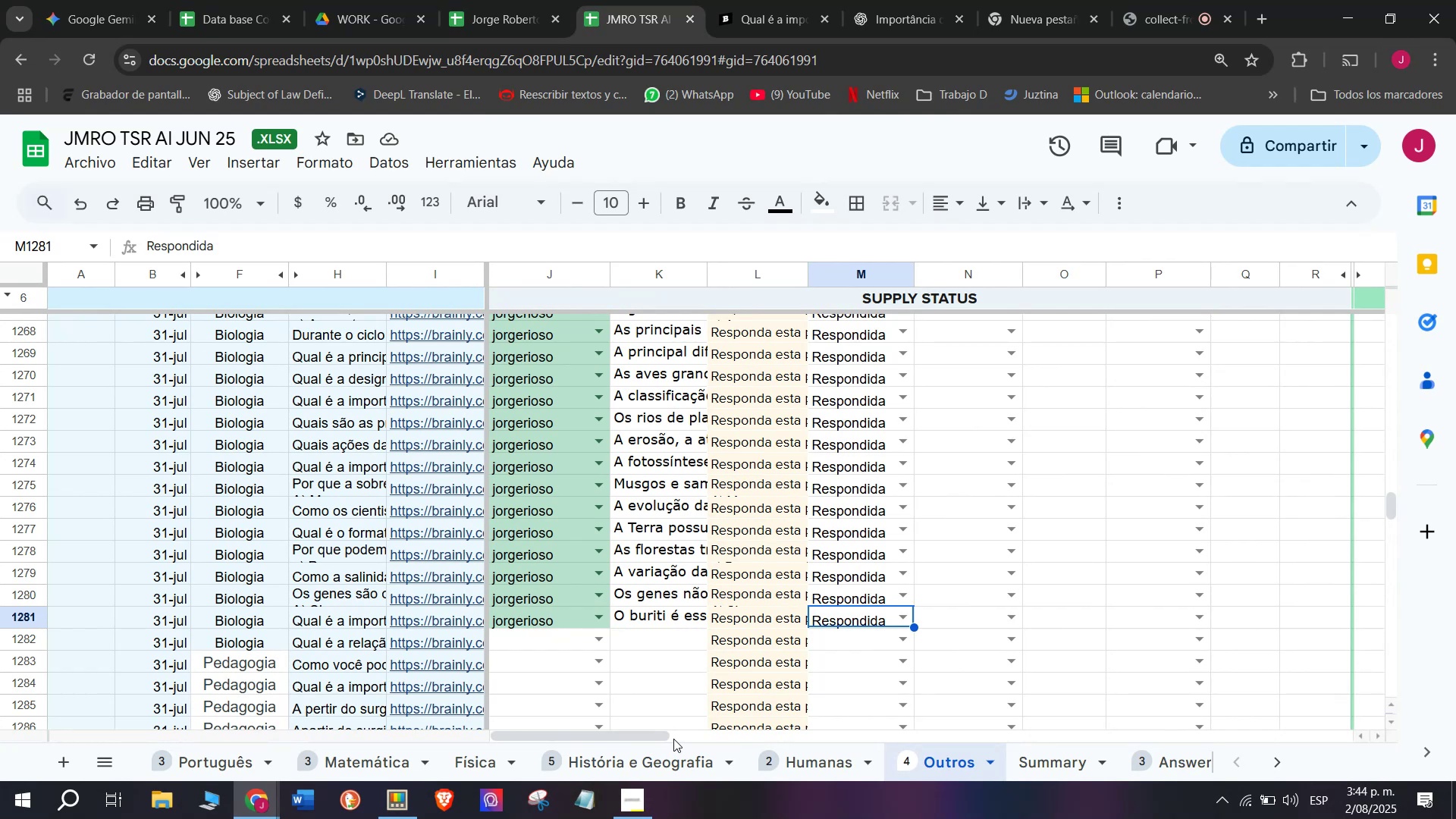 
left_click([551, 645])
 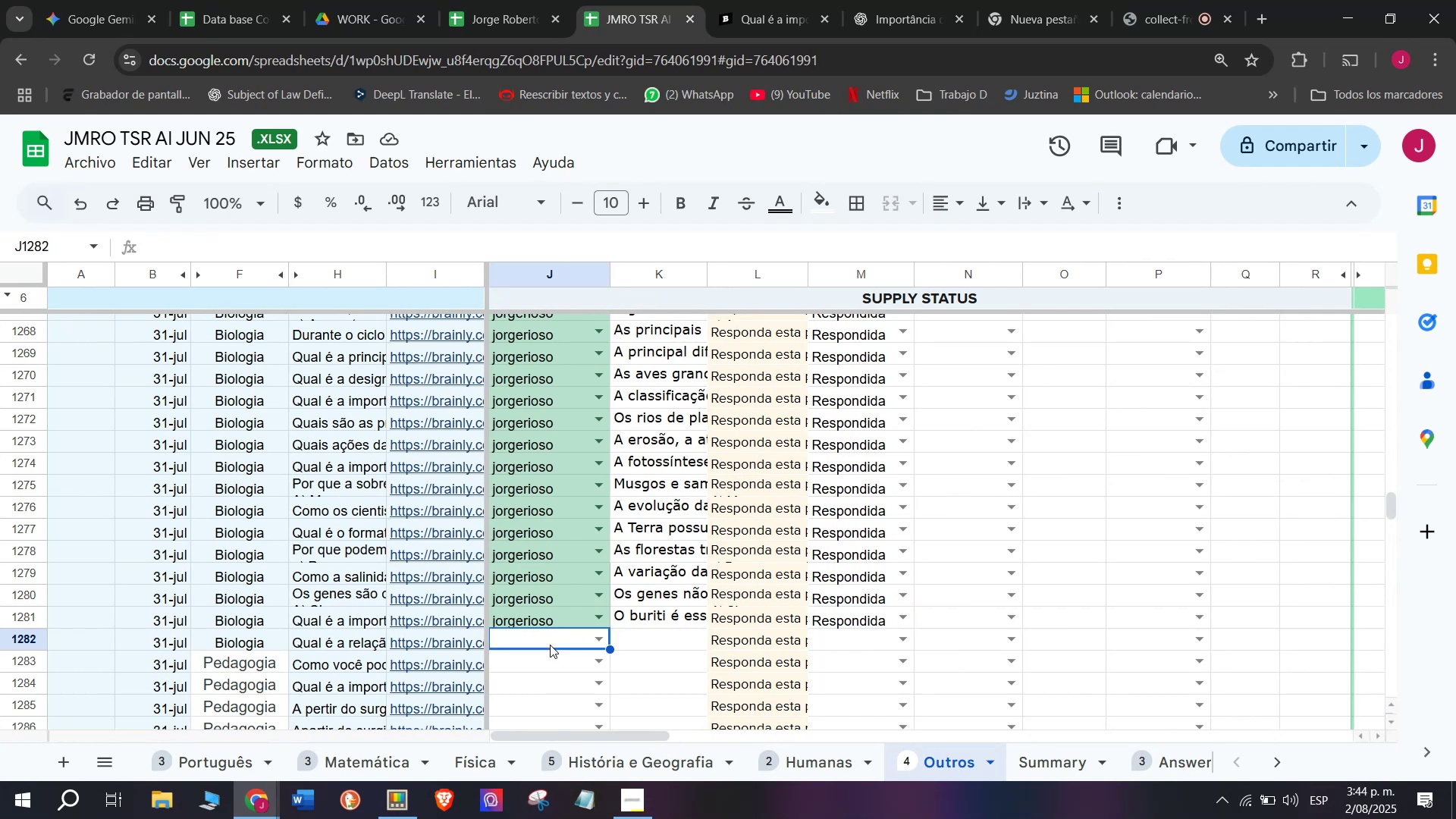 
key(J)
 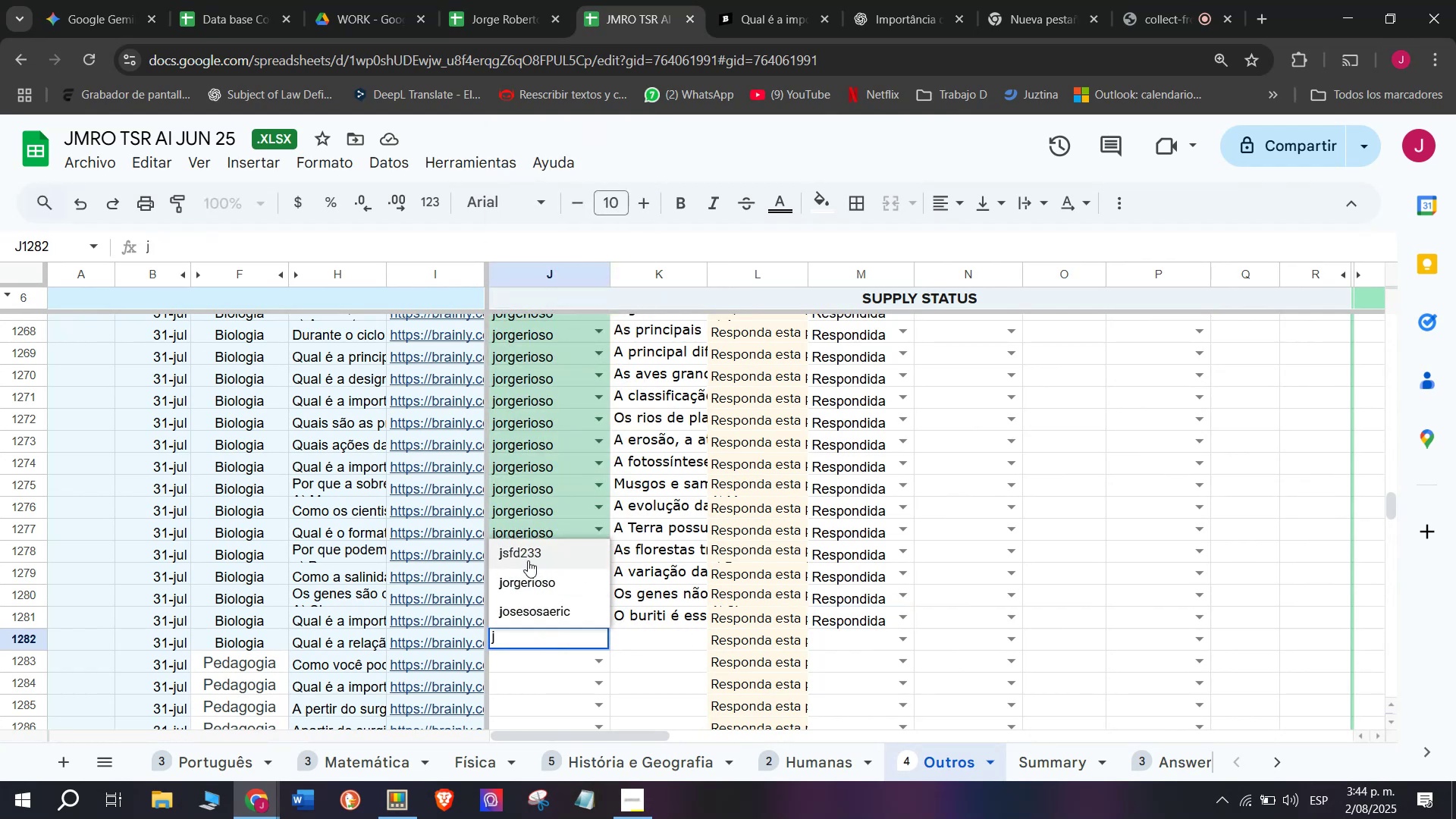 
left_click([524, 587])
 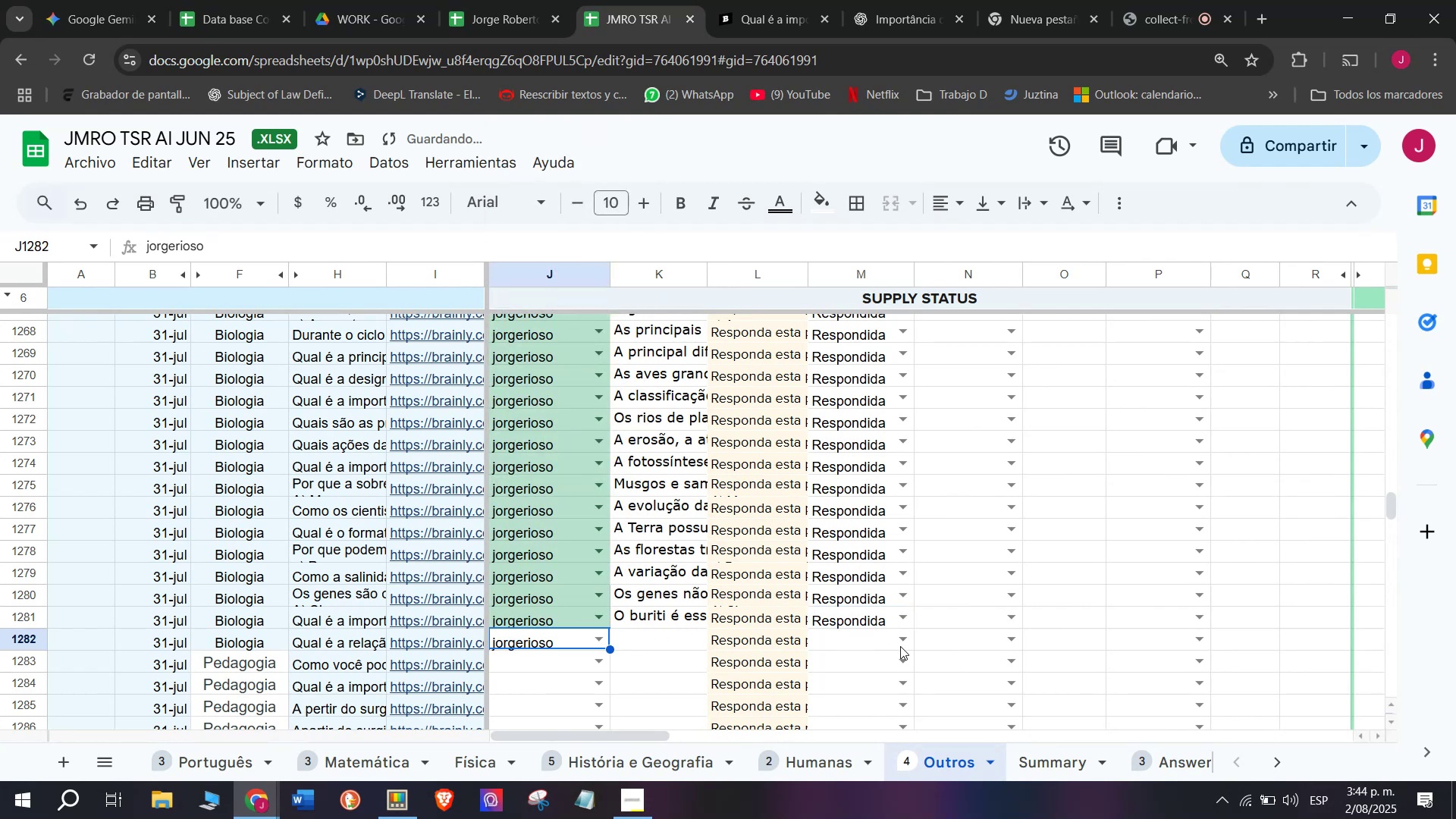 
left_click([911, 645])
 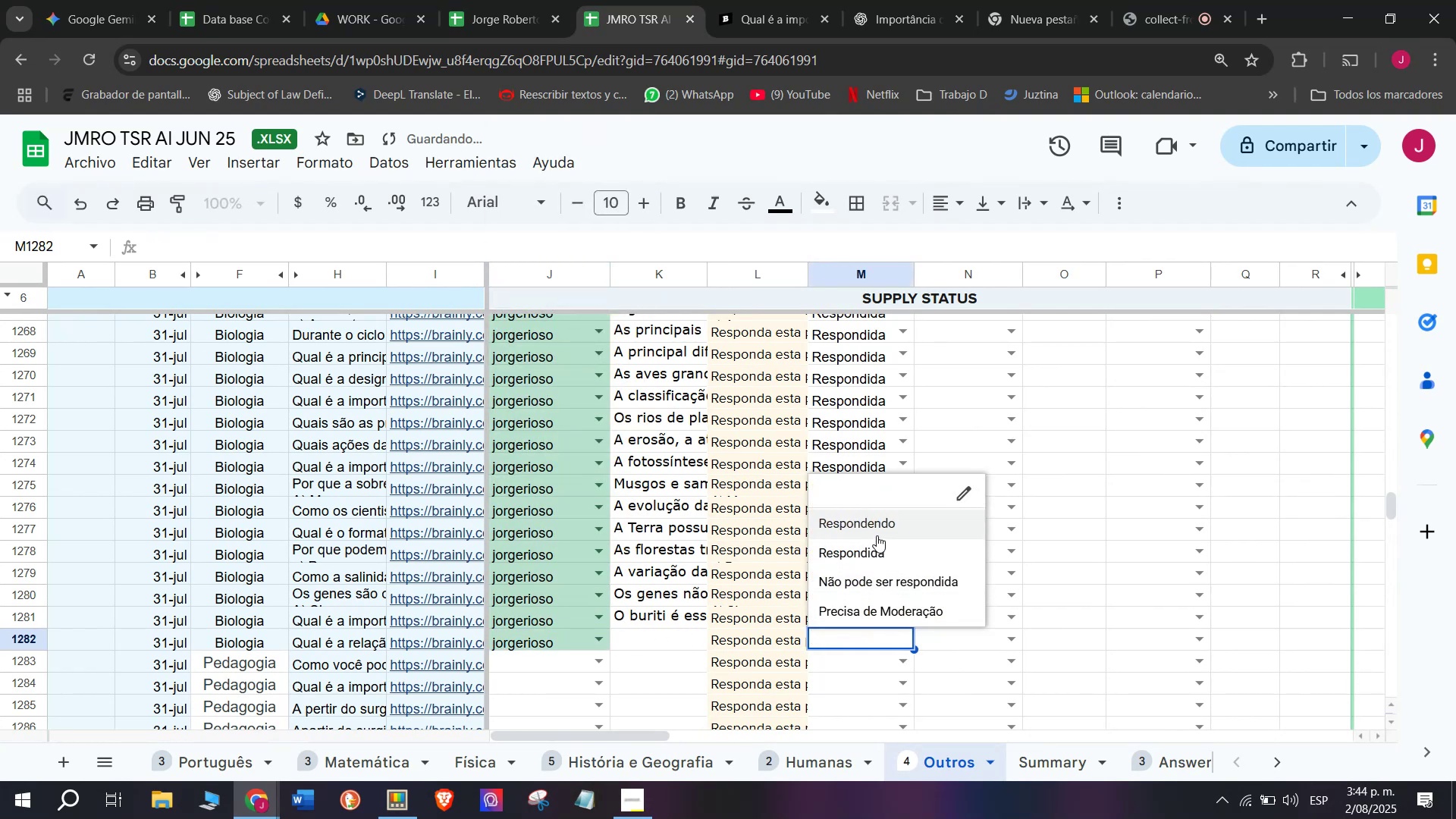 
left_click([877, 527])
 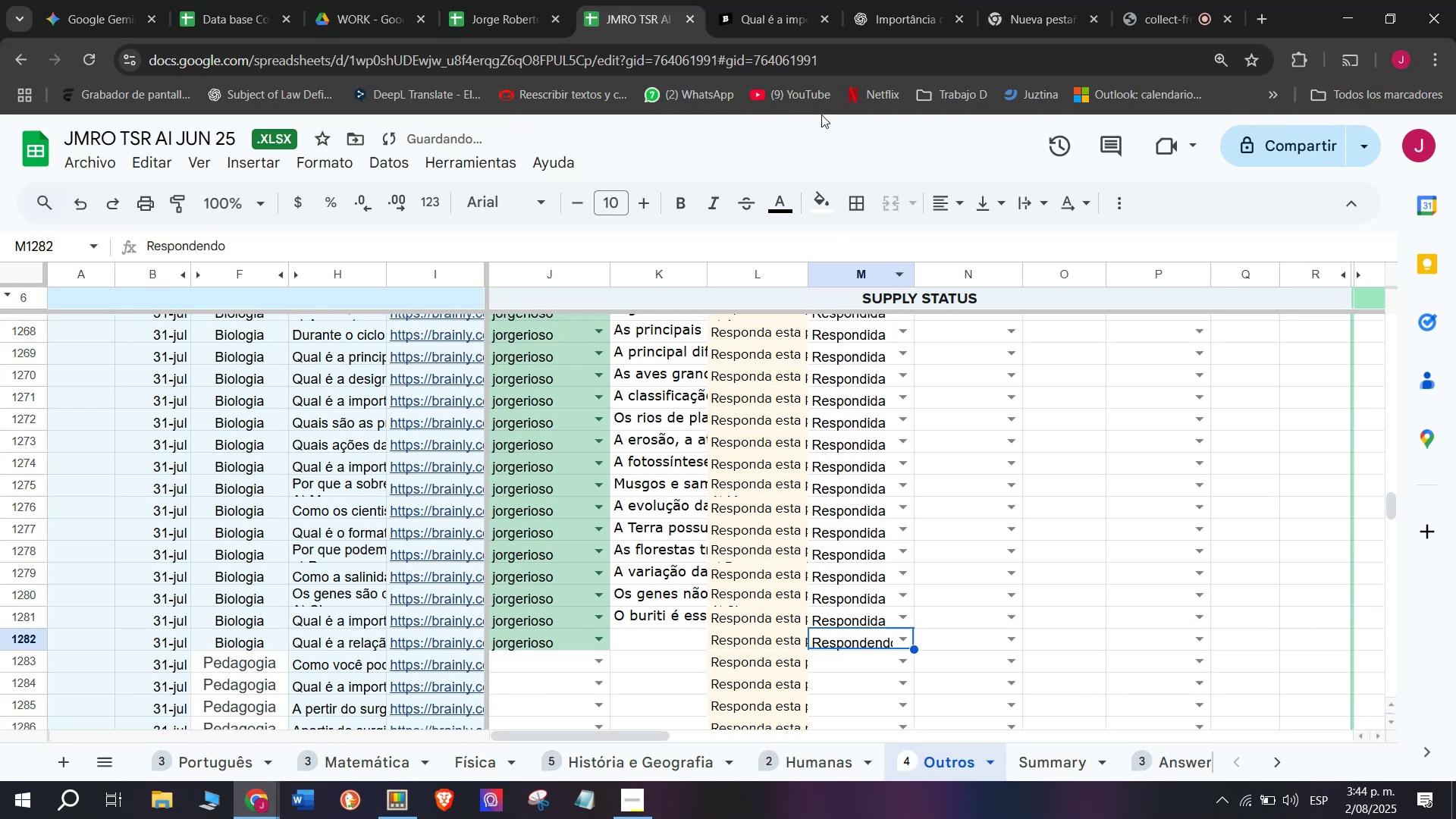 
left_click([796, 0])
 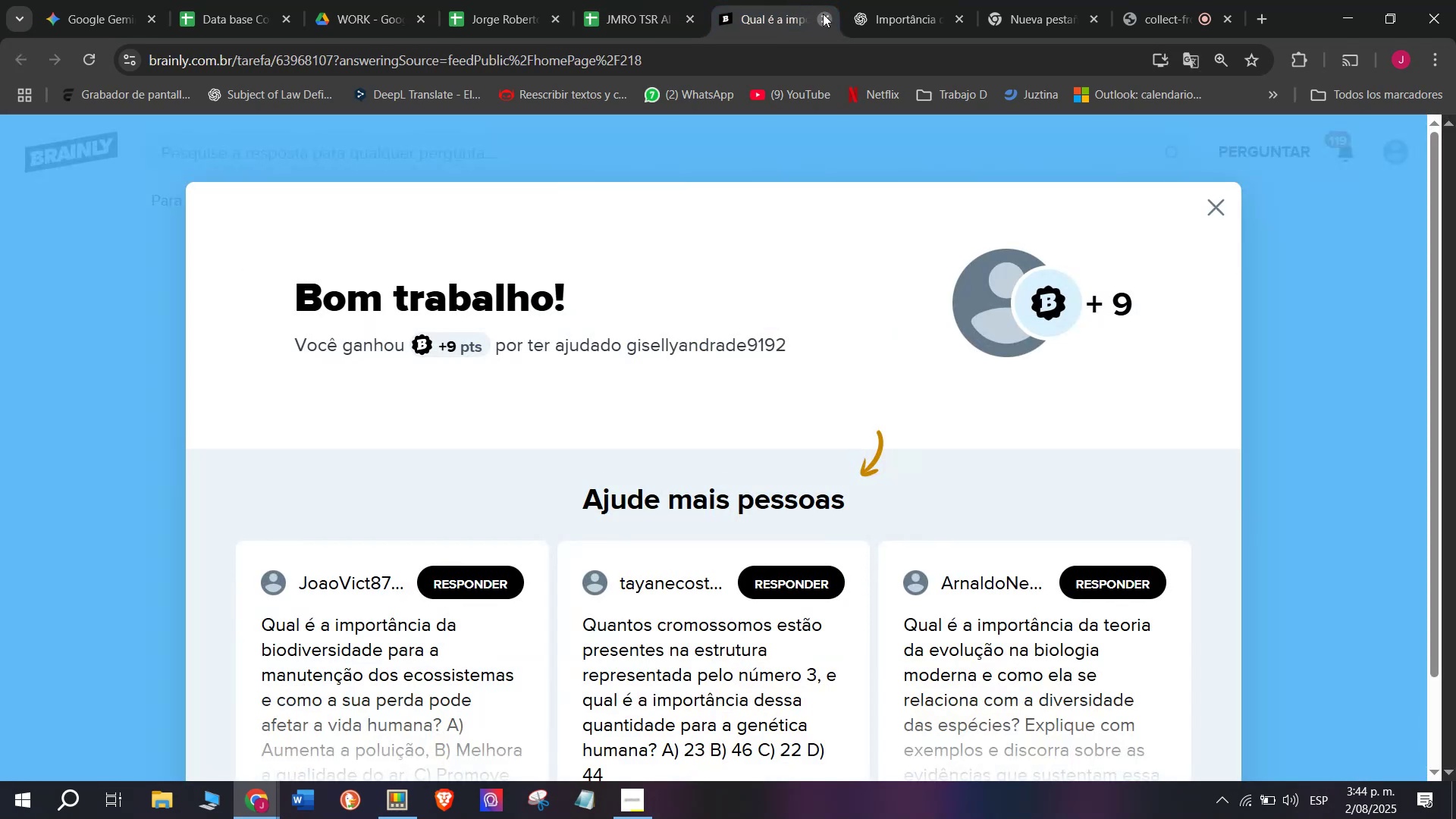 
double_click([623, 0])
 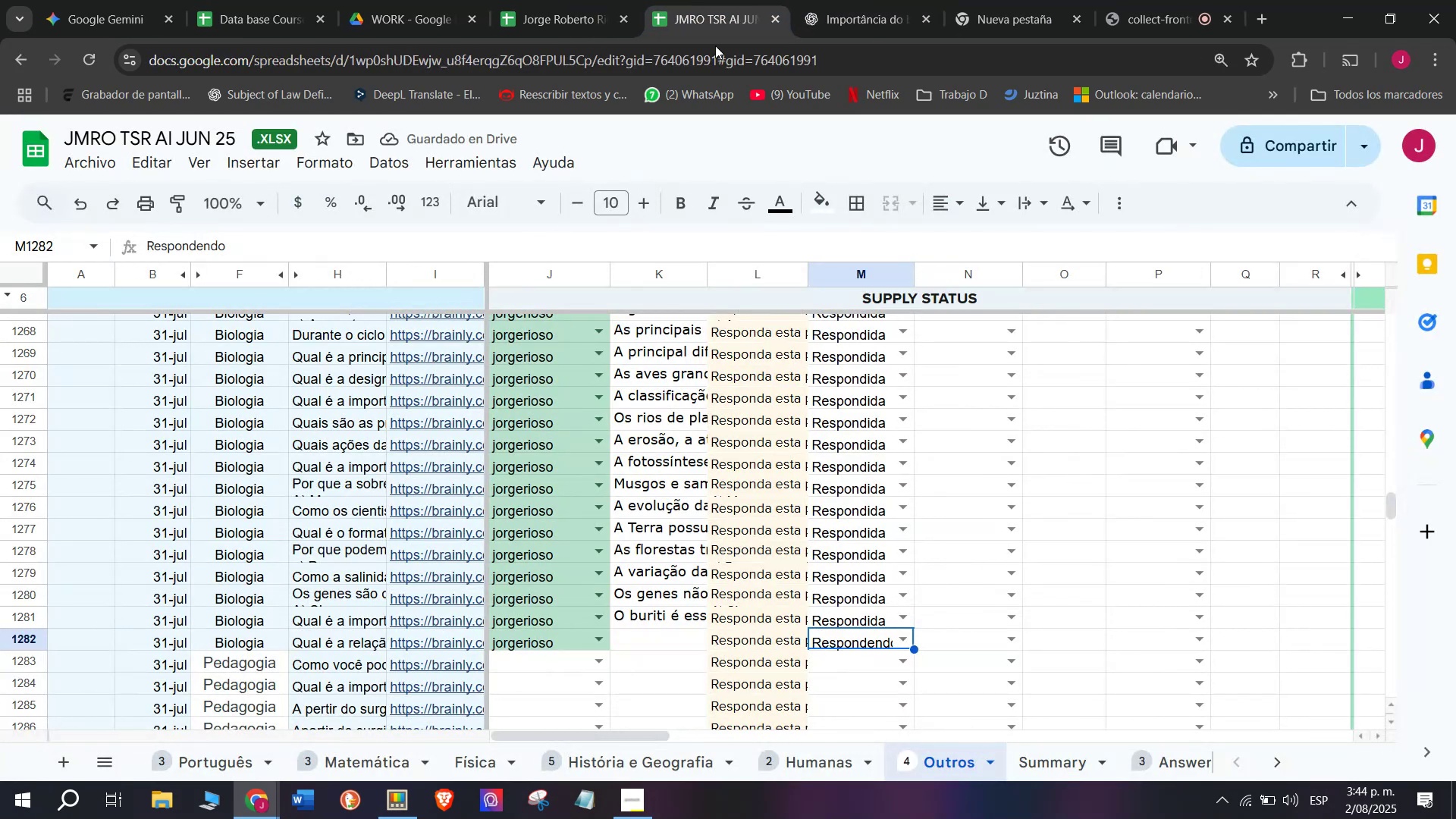 
left_click([829, 0])
 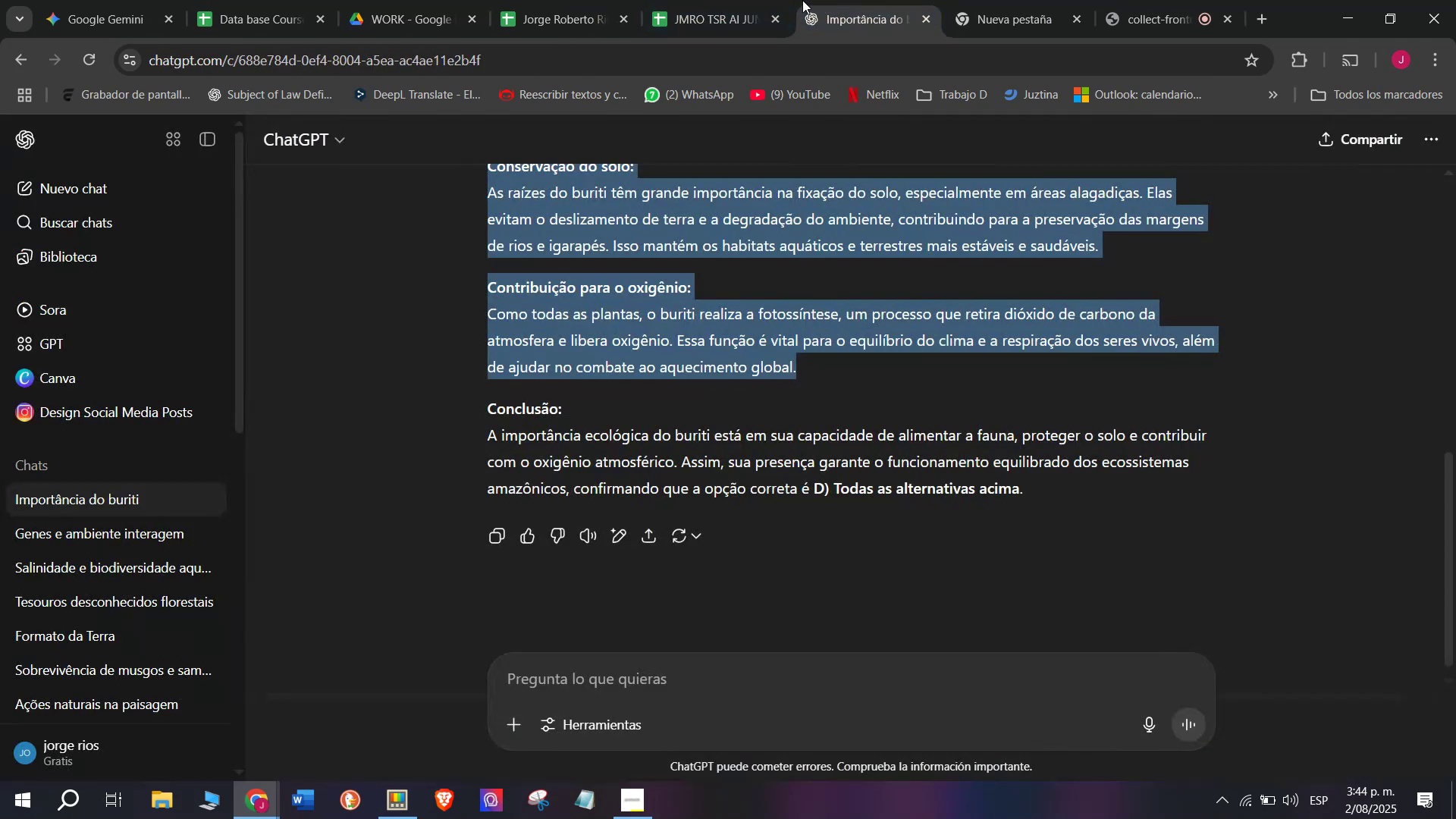 
left_click([722, 0])
 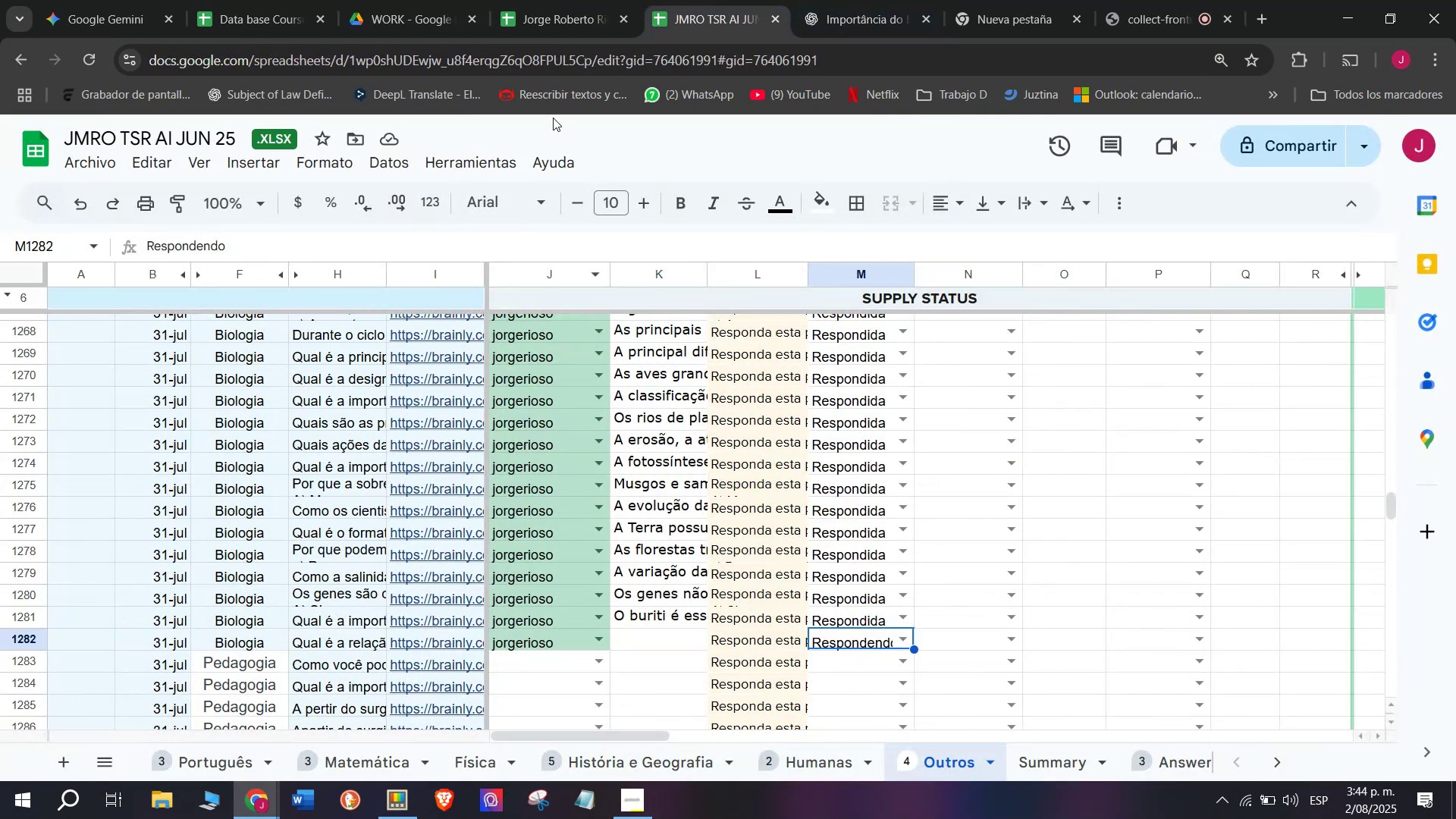 
left_click([720, 0])
 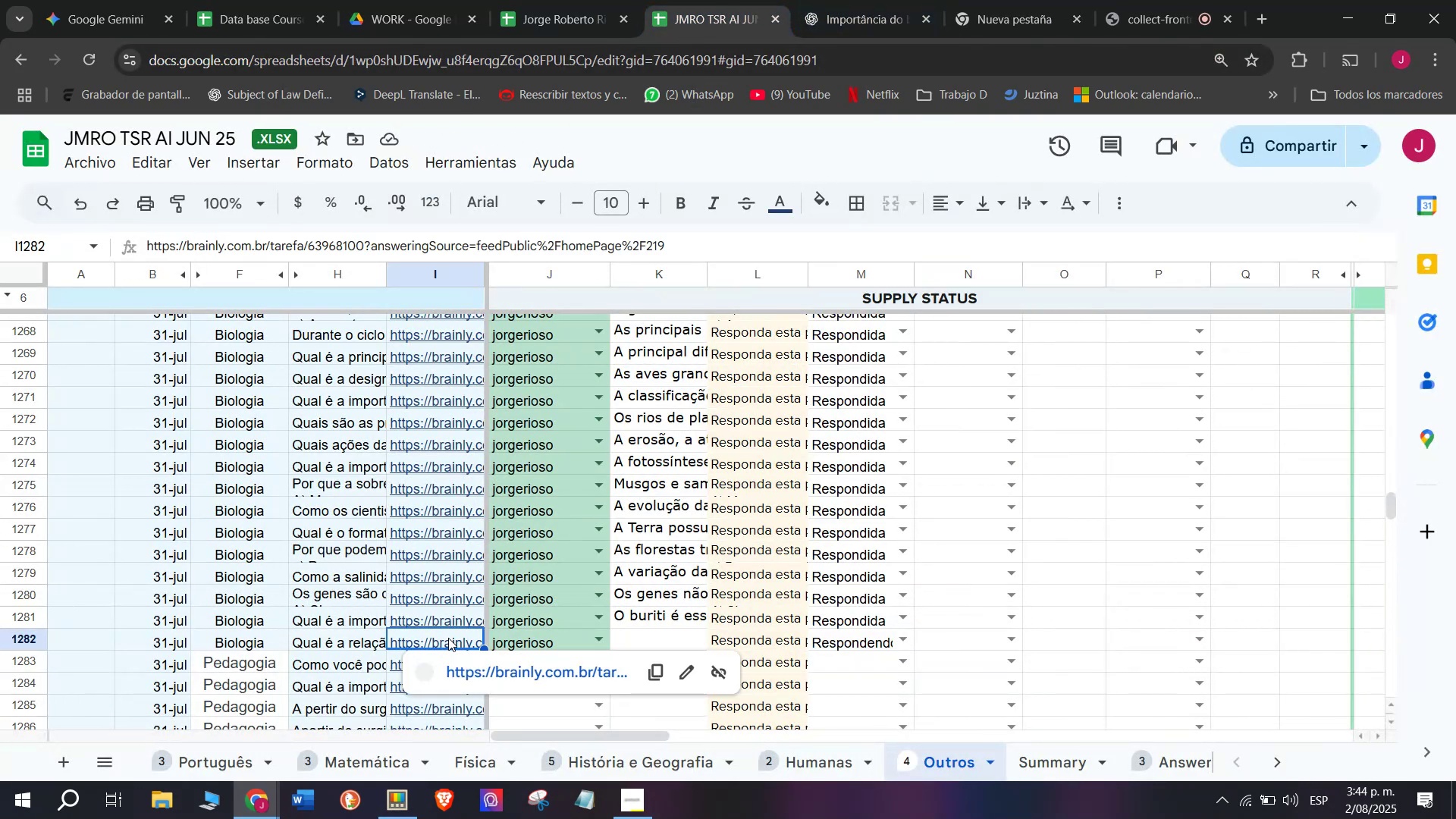 
left_click([466, 661])
 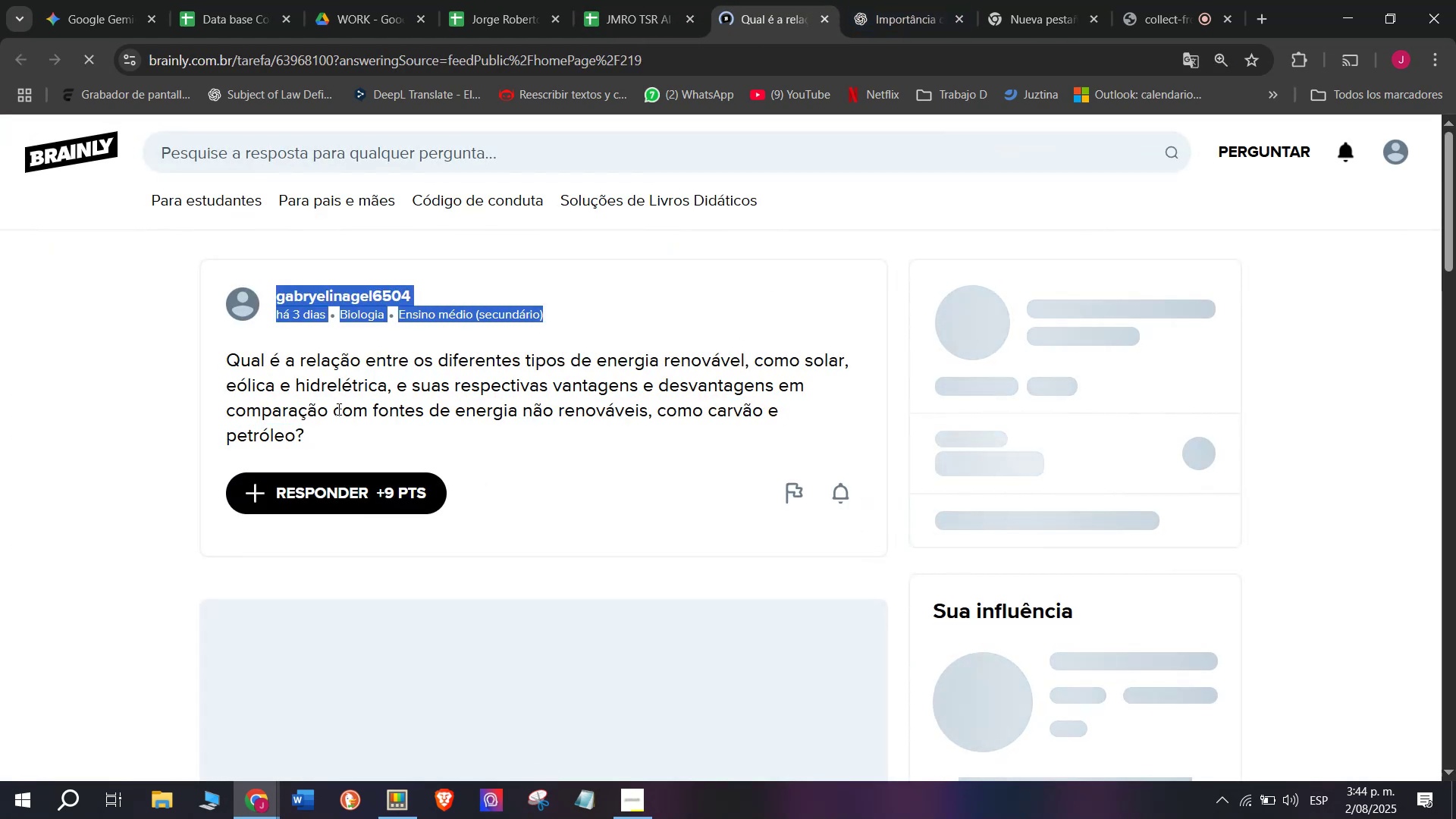 
wait(7.81)
 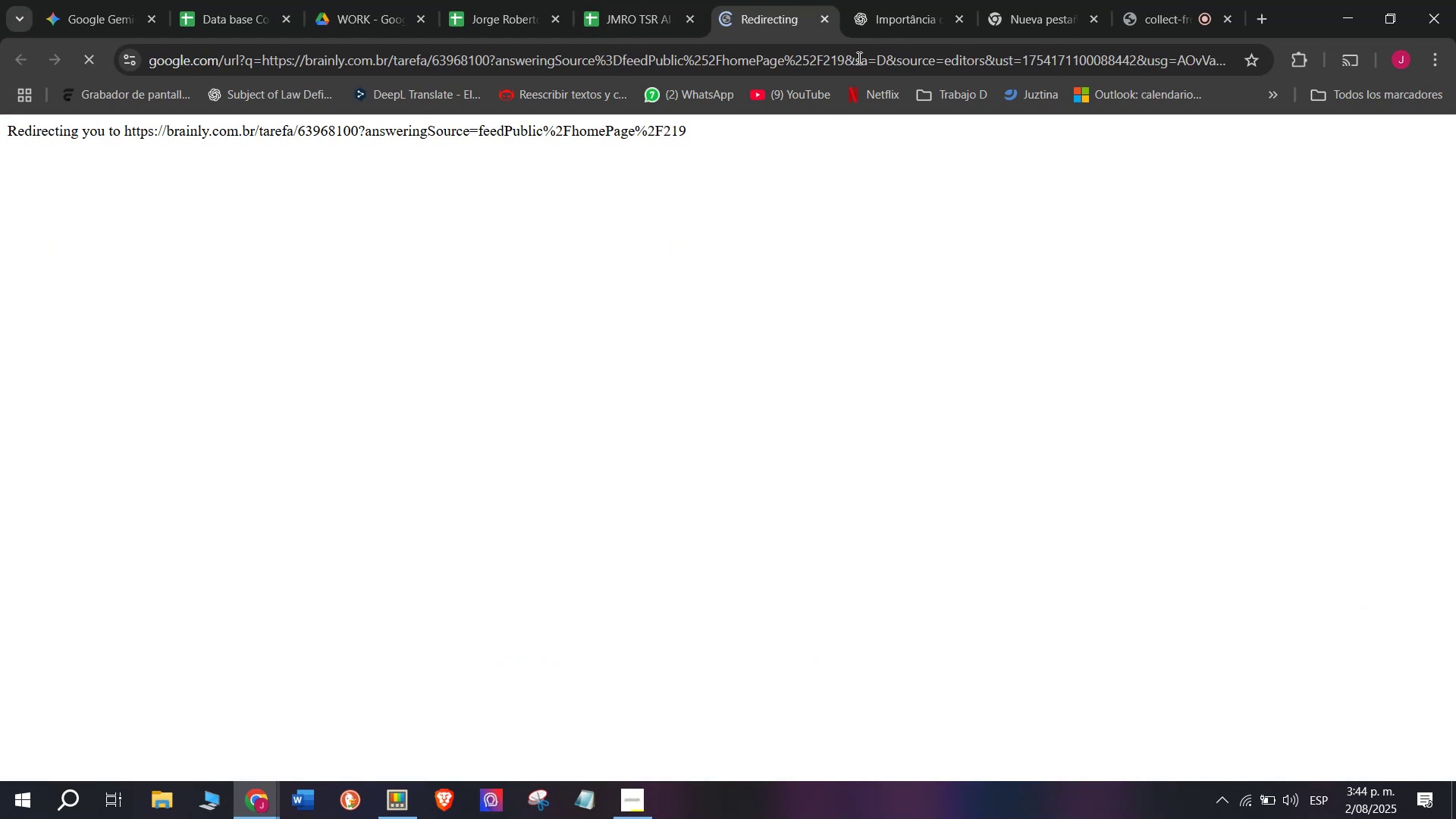 
key(Control+C)
 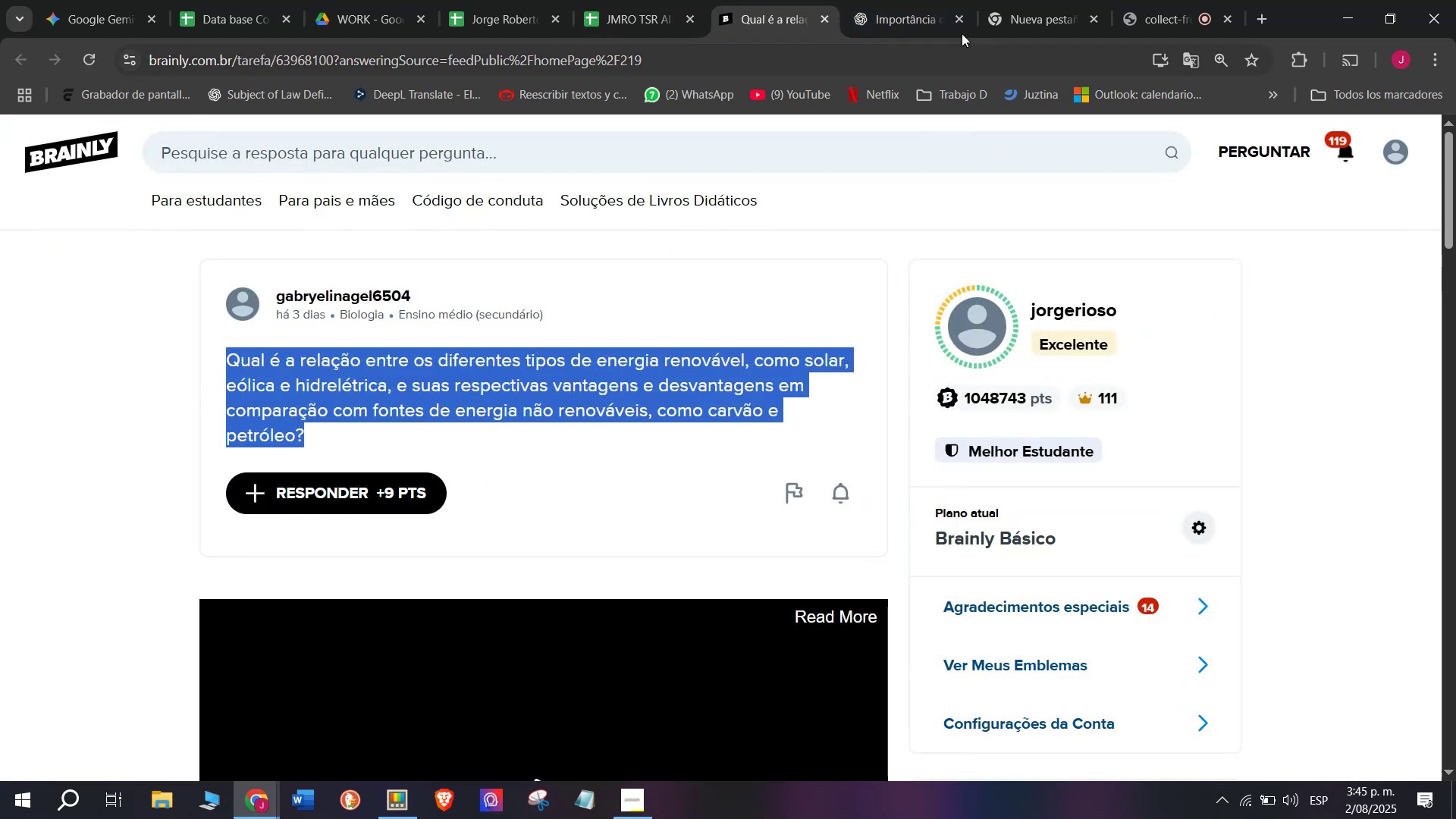 
left_click([920, 0])
 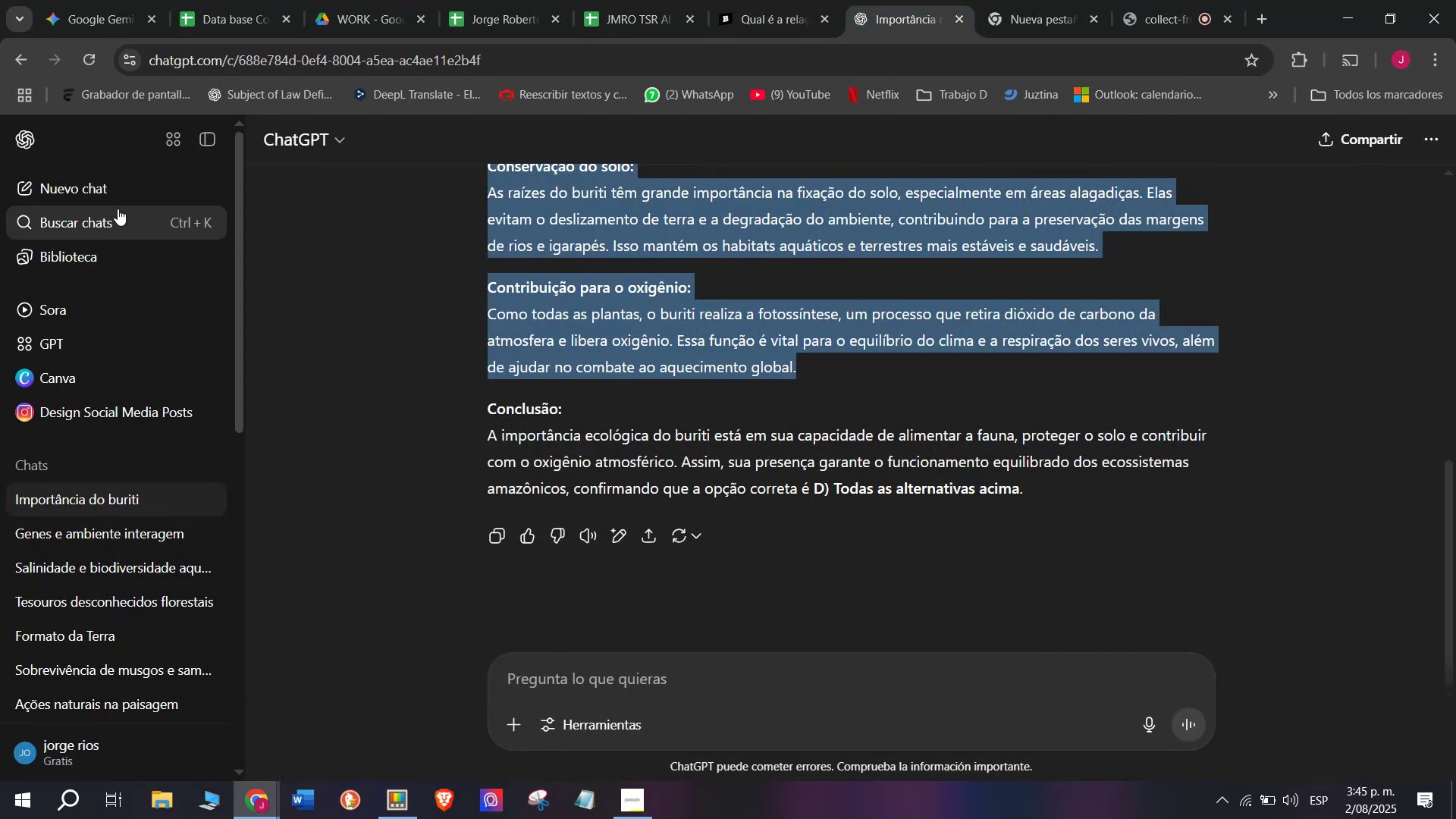 
left_click([115, 205])
 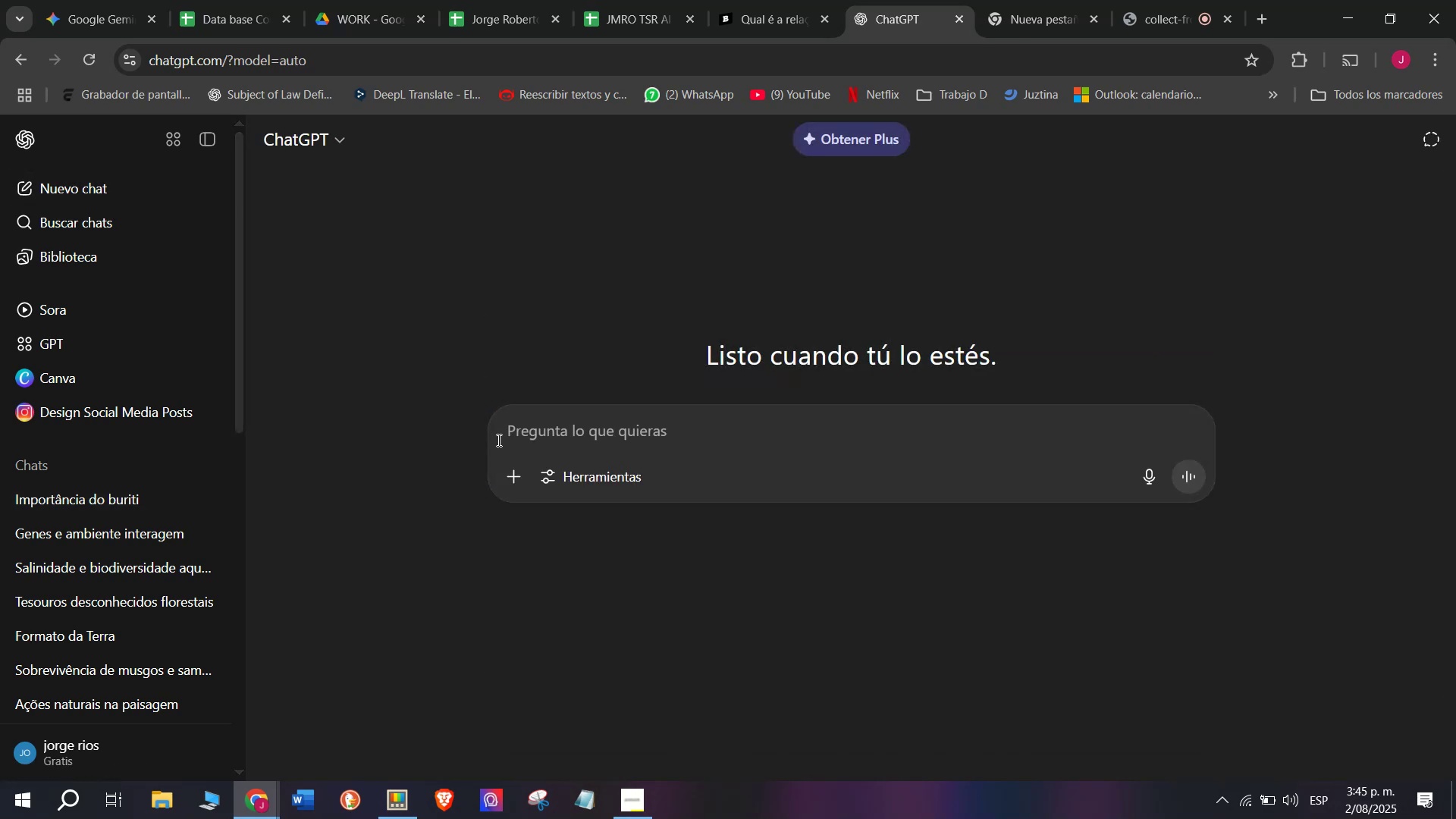 
key(Meta+V)
 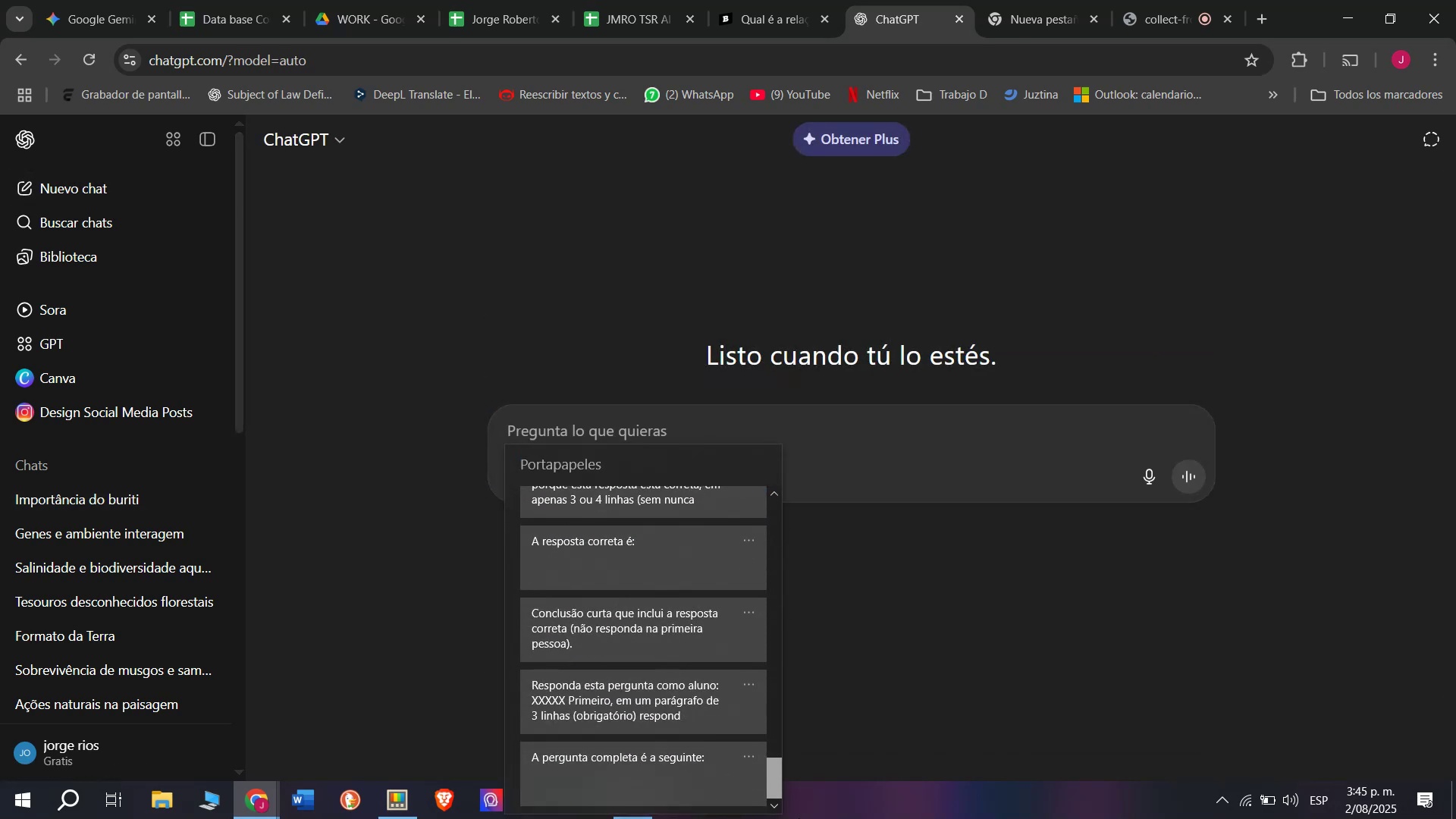 
left_click([634, 678])
 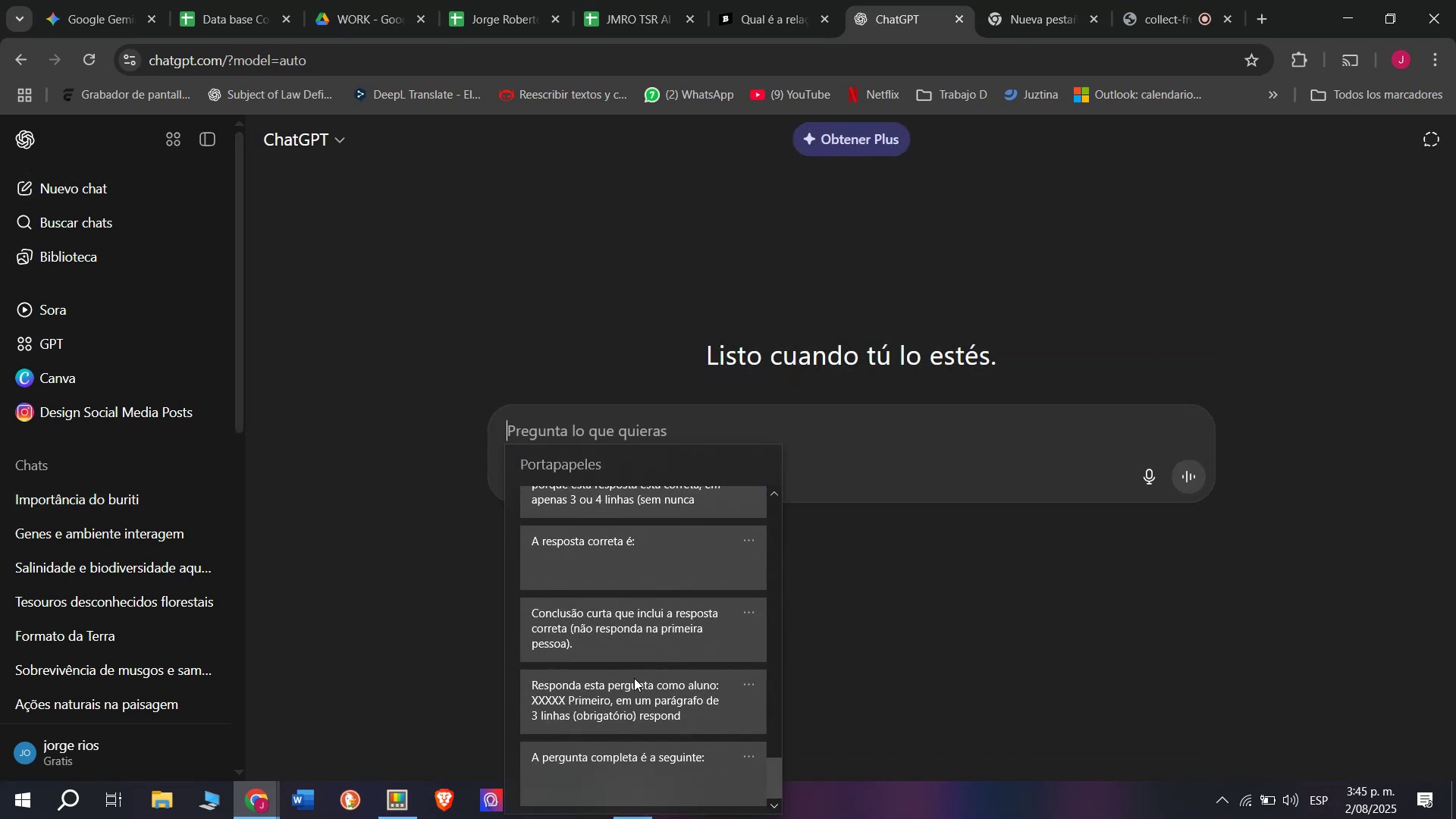 
key(Control+ControlLeft)
 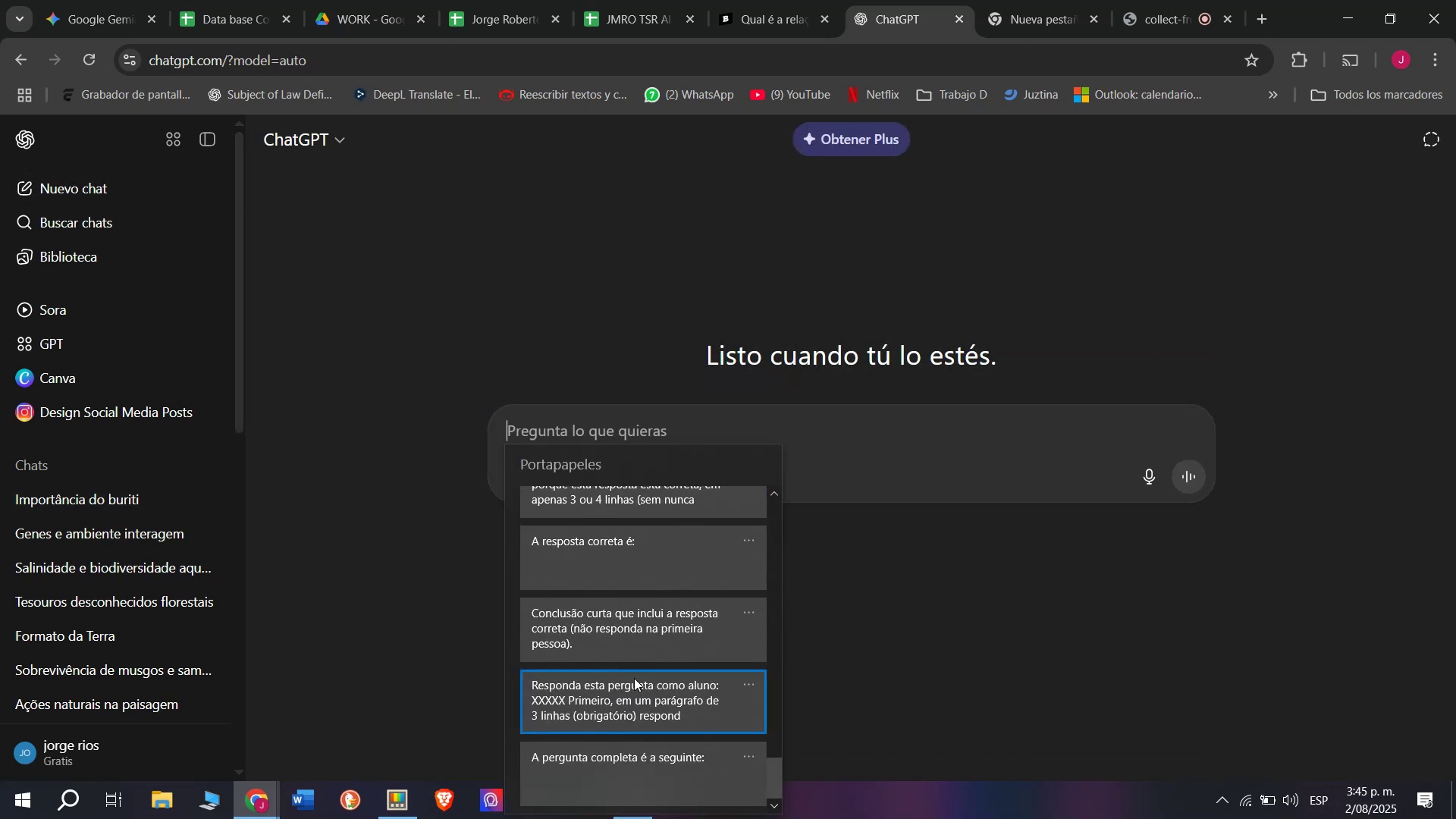 
key(Control+V)
 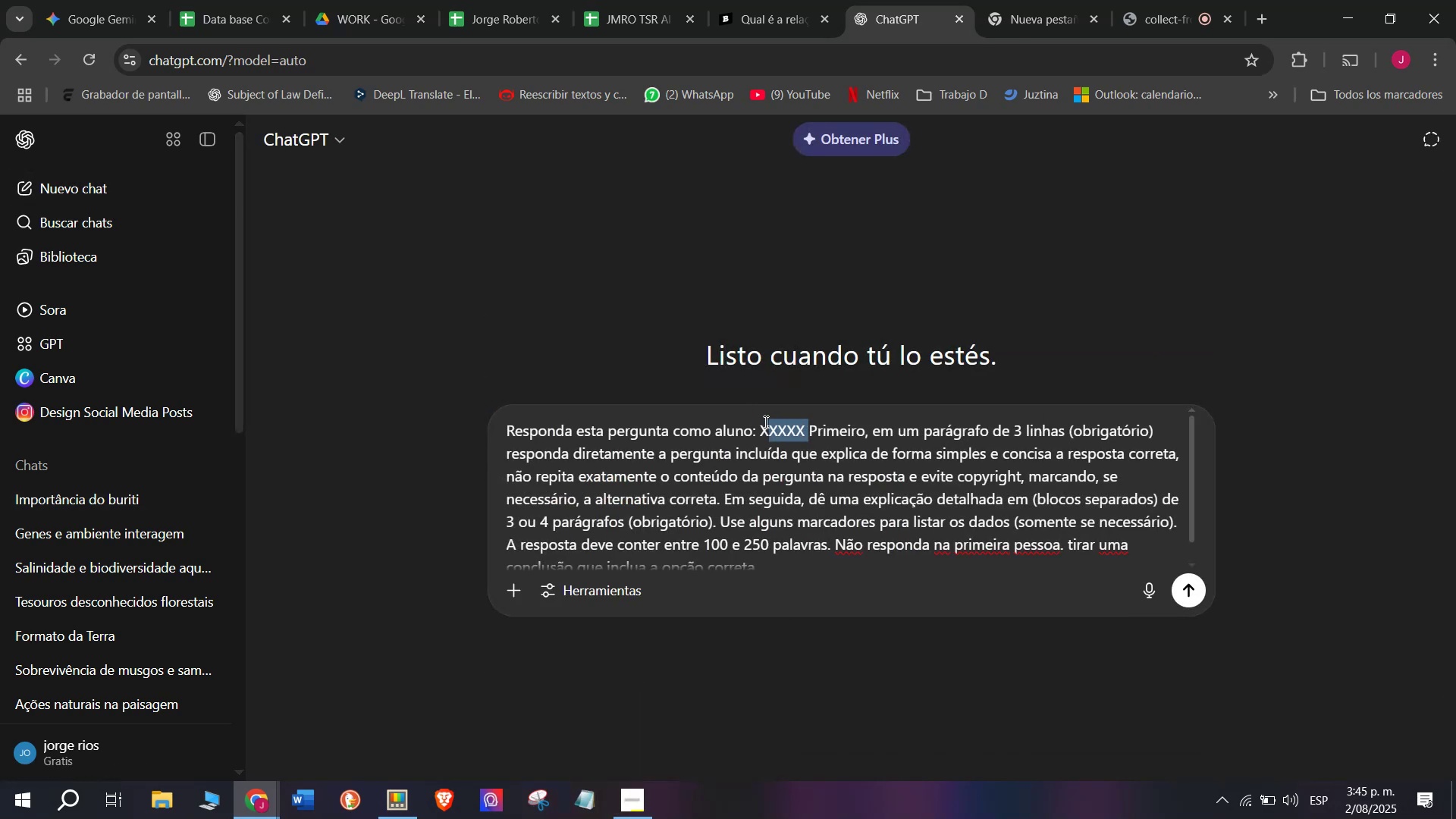 
key(Meta+MetaLeft)
 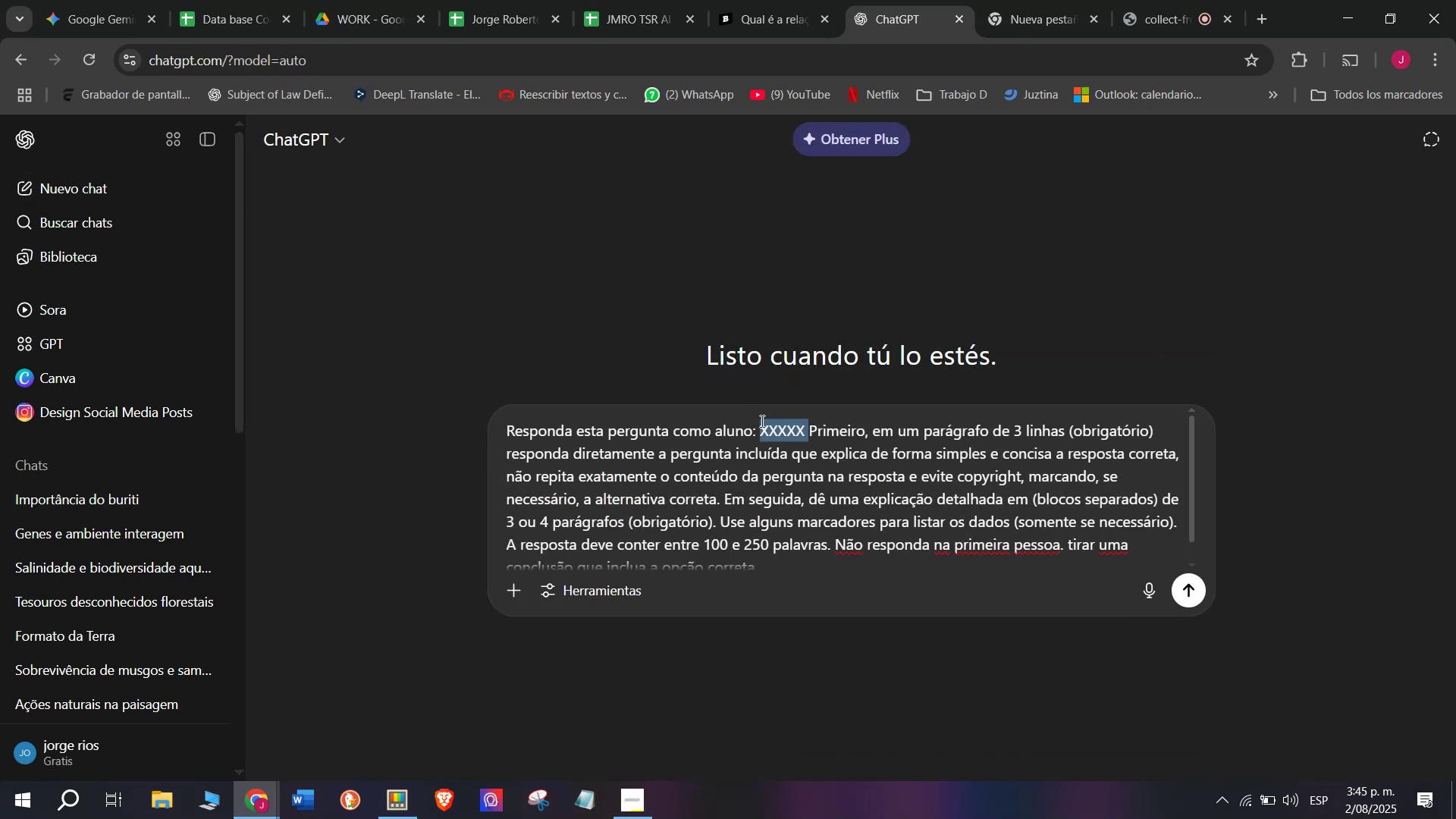 
key(Meta+V)
 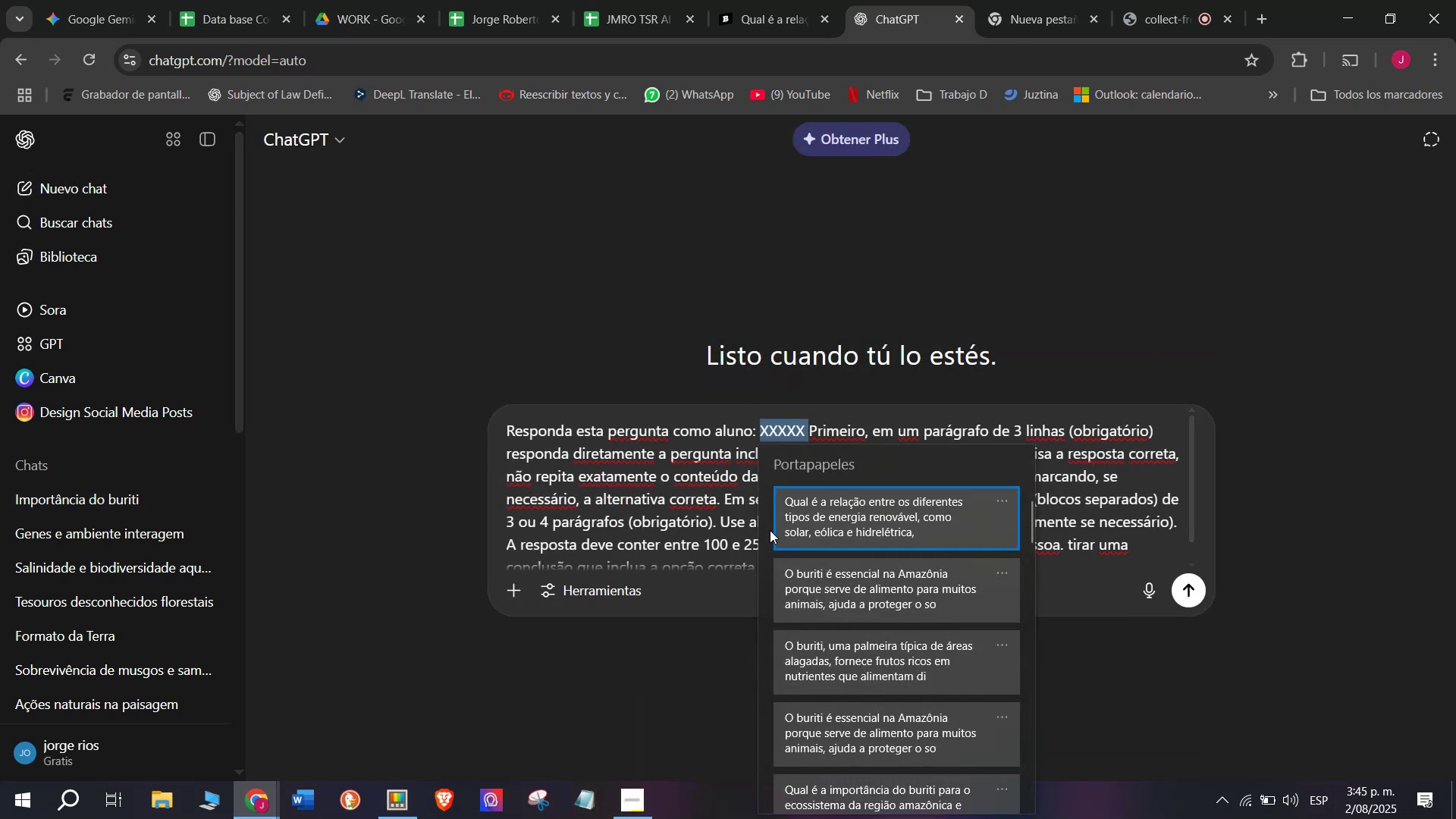 
key(Control+ControlLeft)
 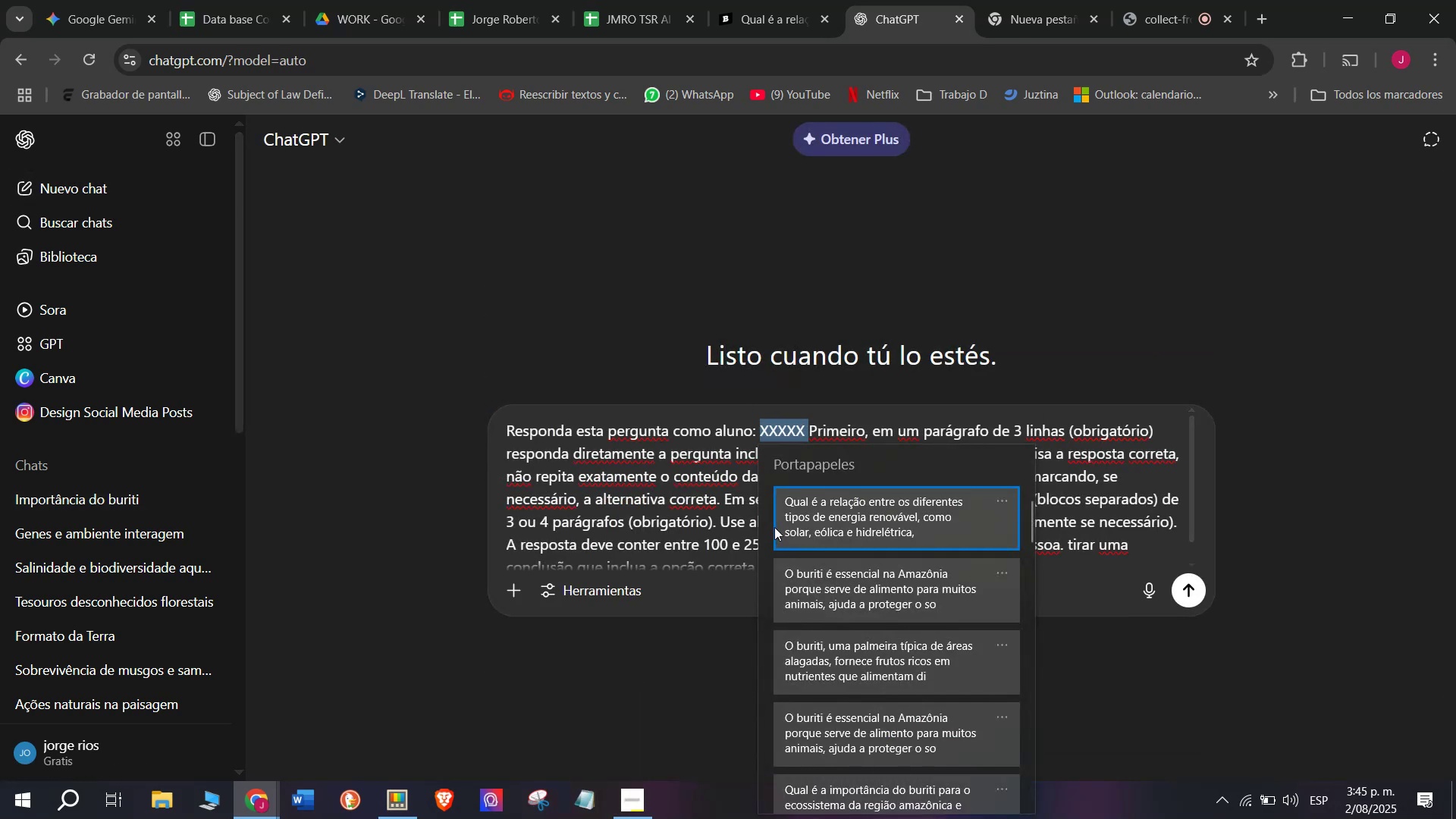 
key(Control+V)
 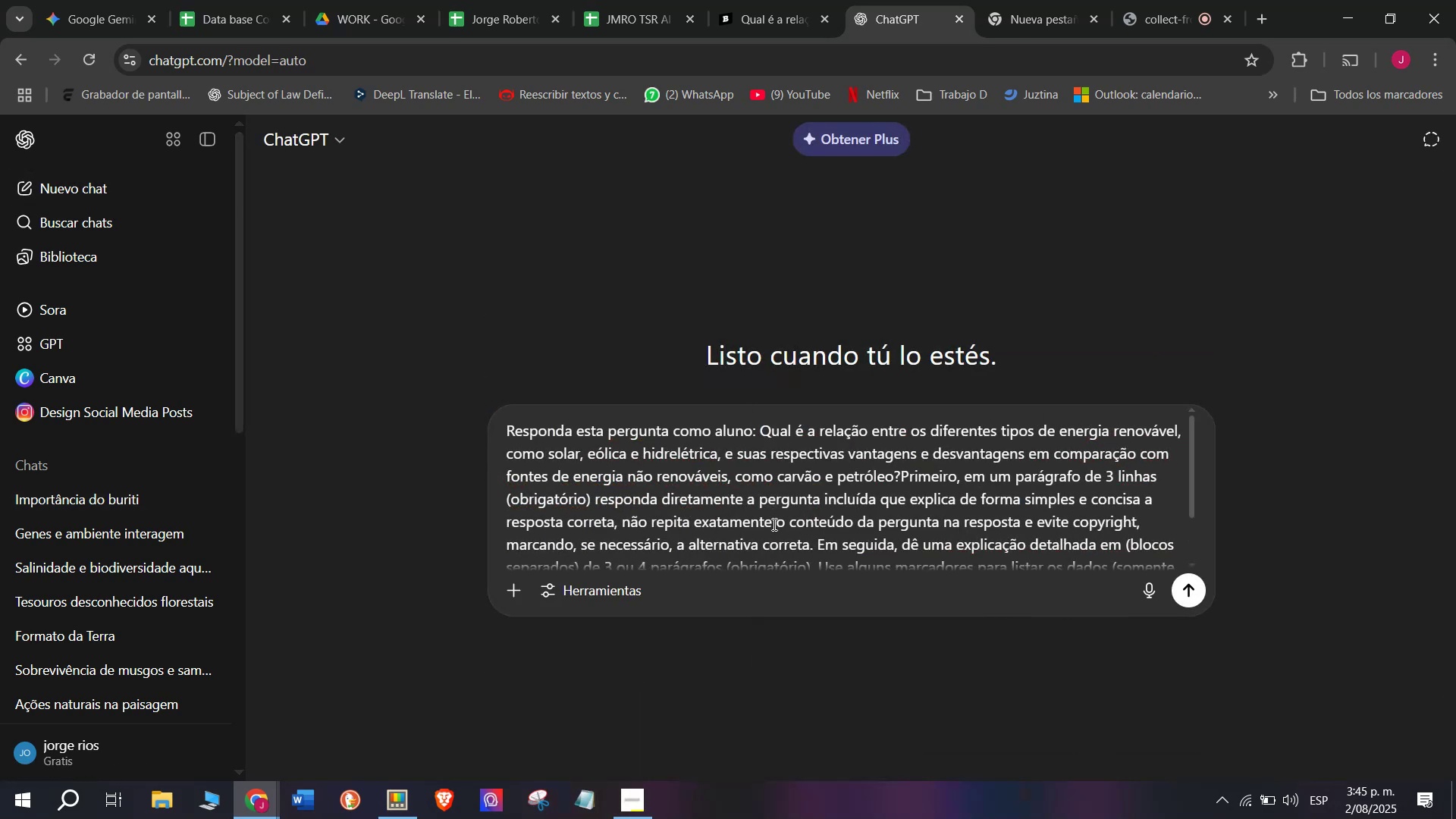 
key(Enter)
 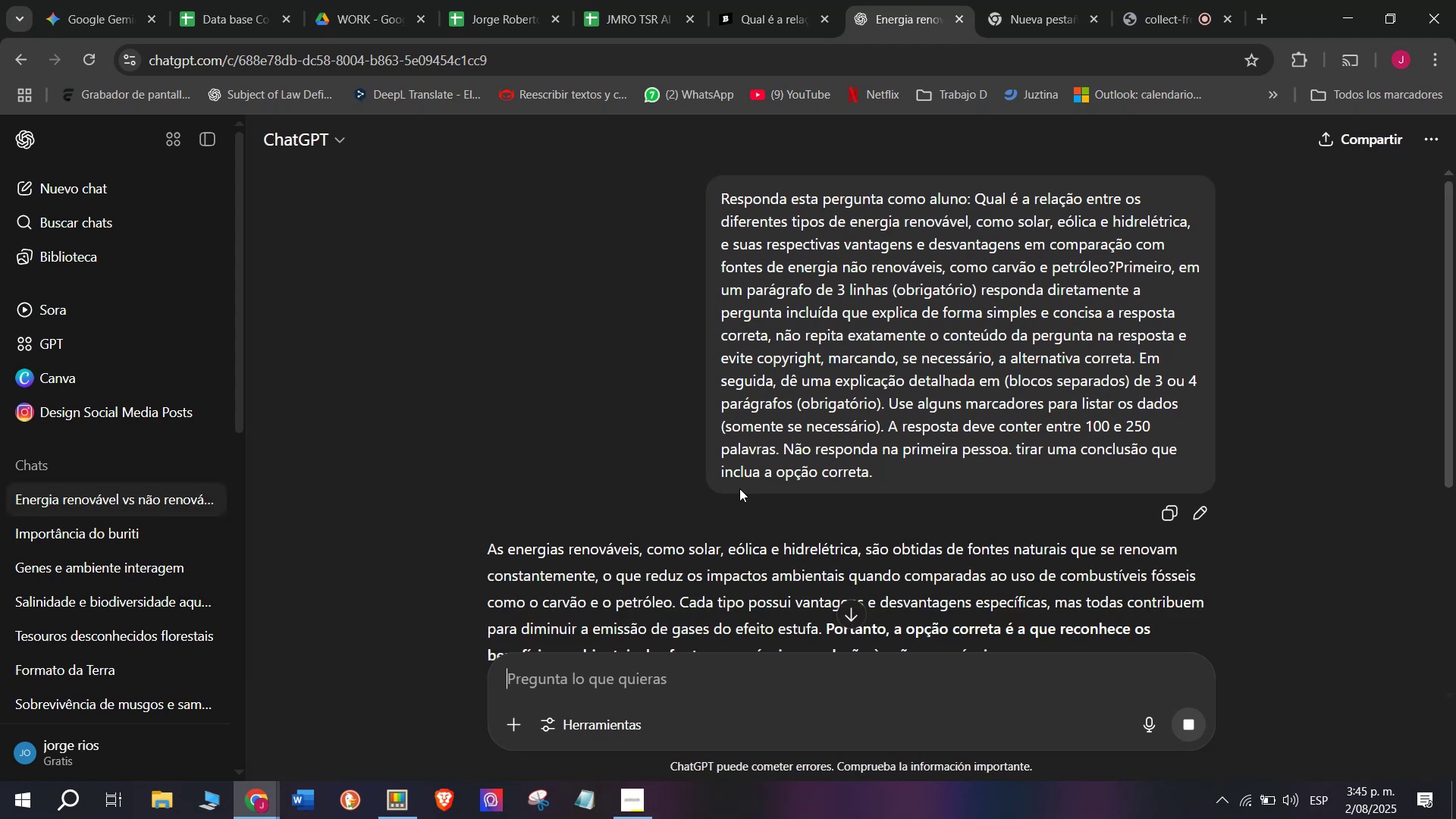 
wait(6.44)
 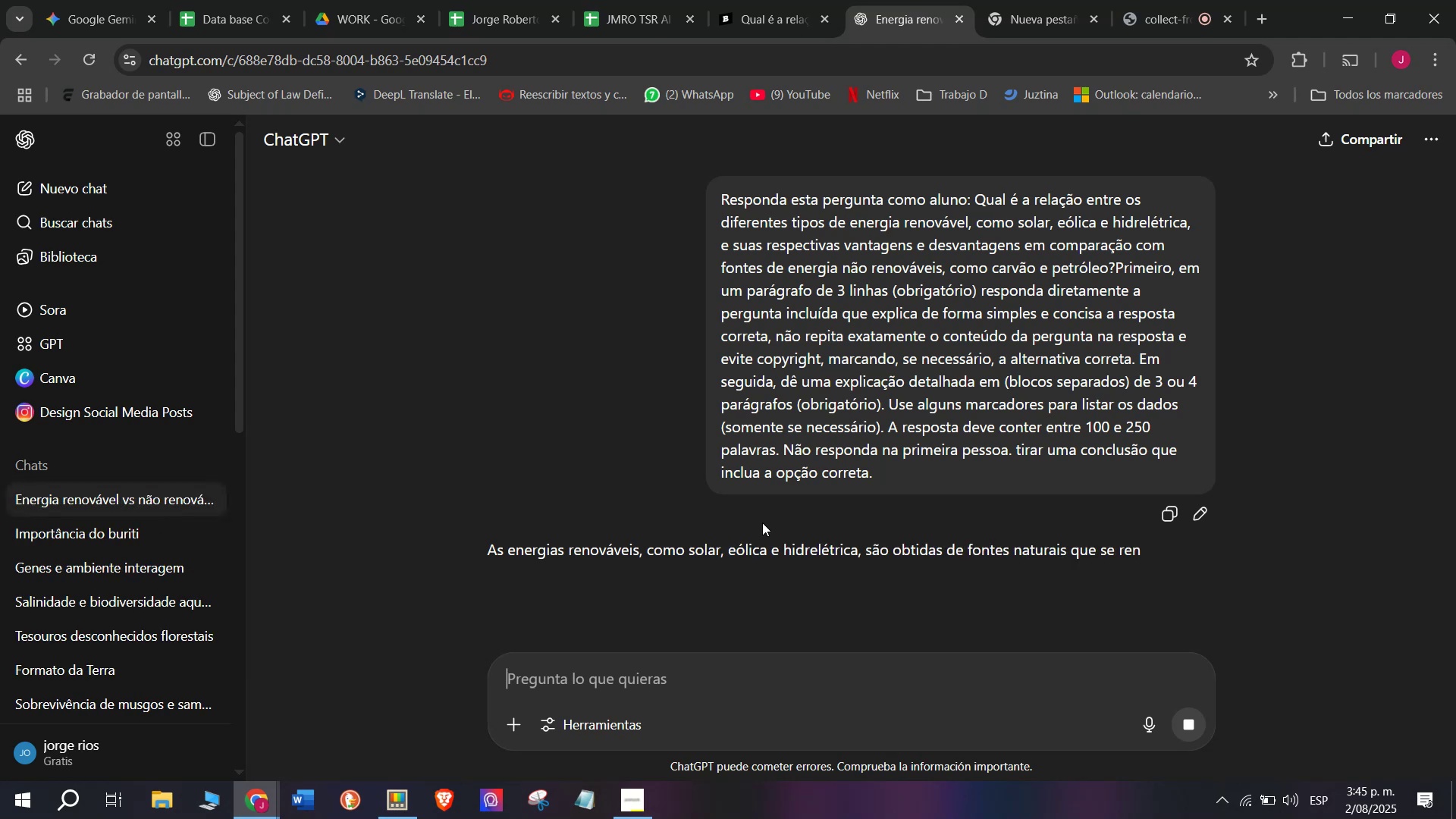 
scroll: coordinate [733, 484], scroll_direction: down, amount: 1.0
 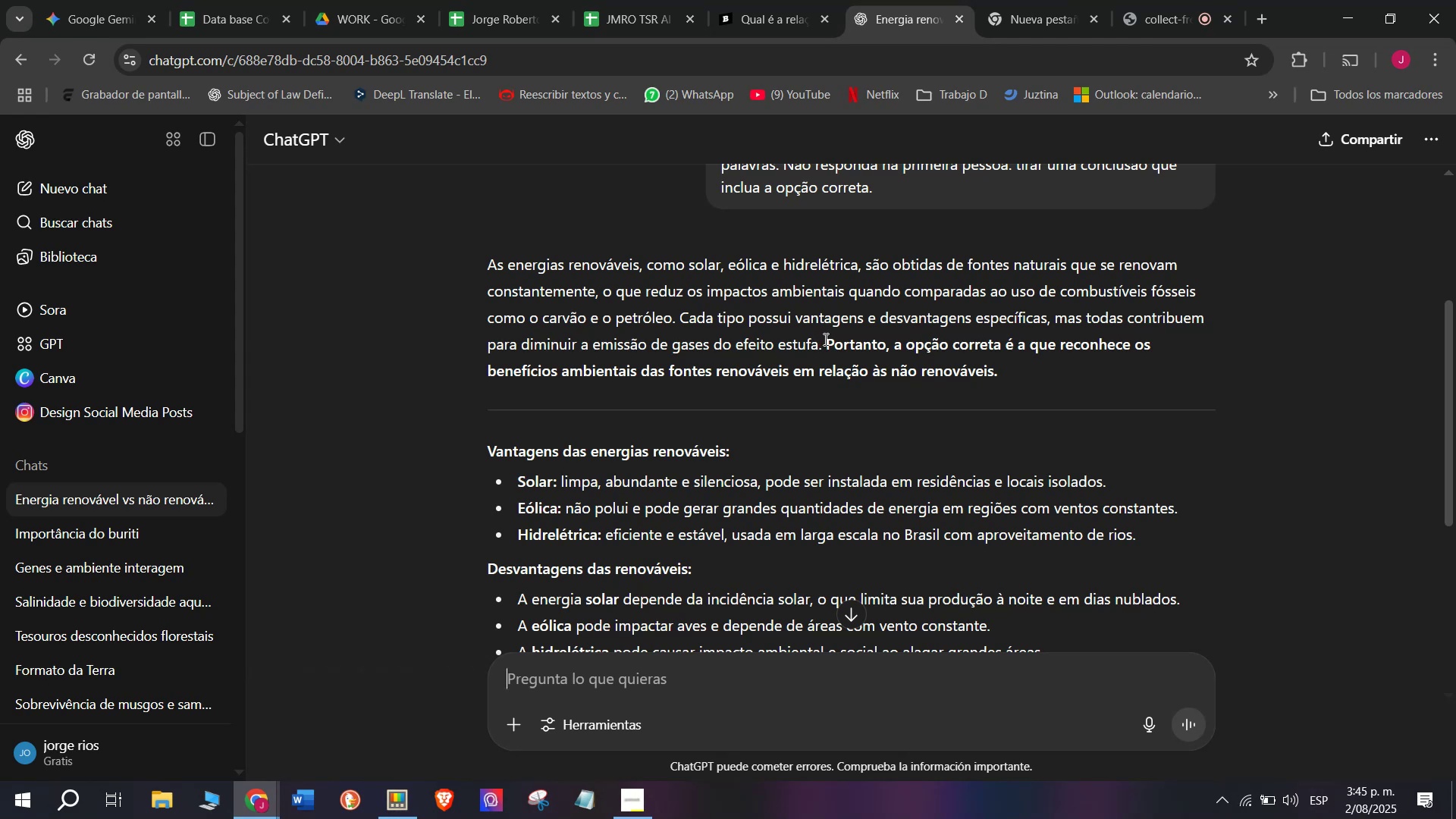 
wait(7.83)
 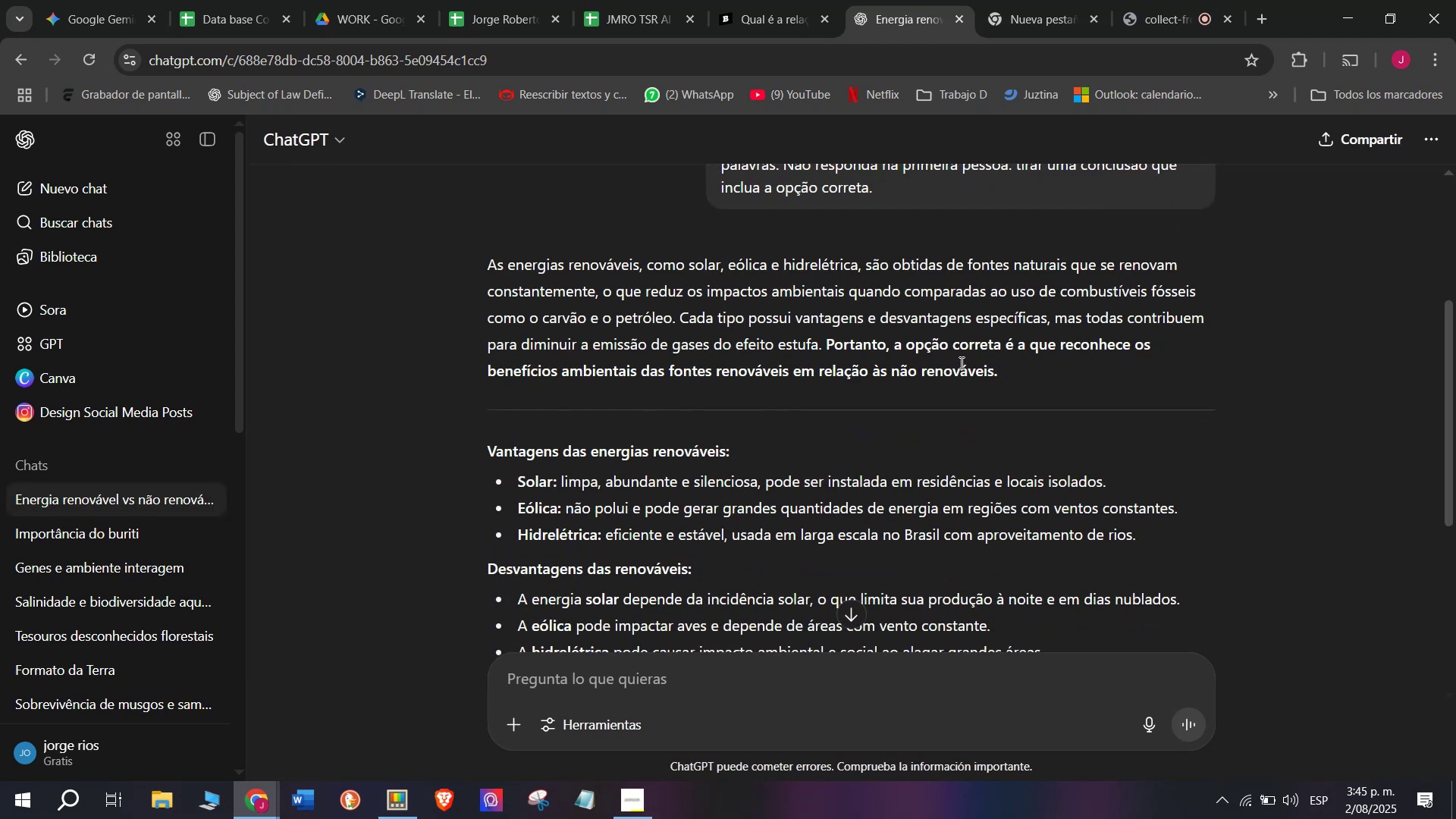 
key(Control+C)
 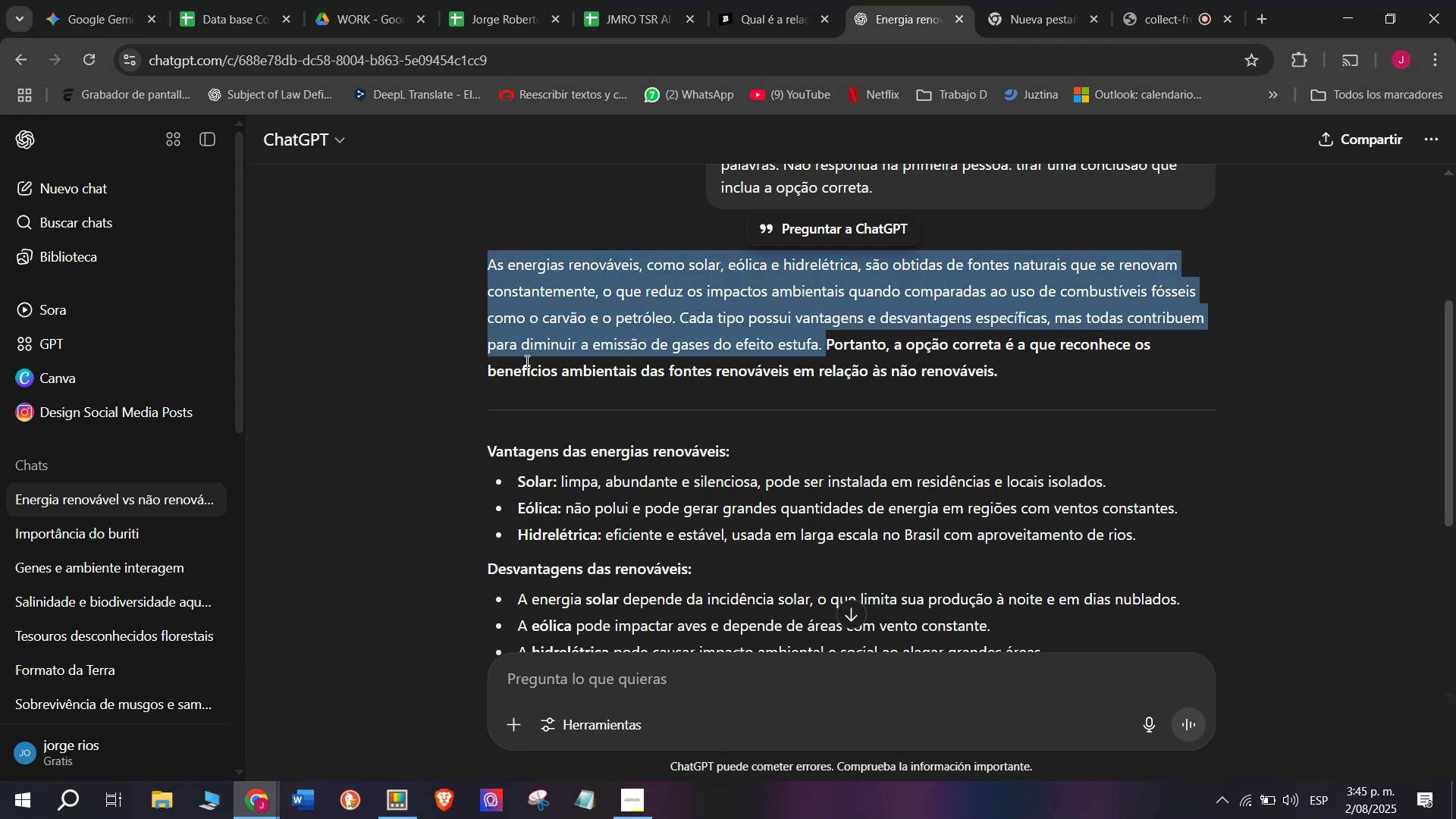 
scroll: coordinate [526, 361], scroll_direction: down, amount: 1.0
 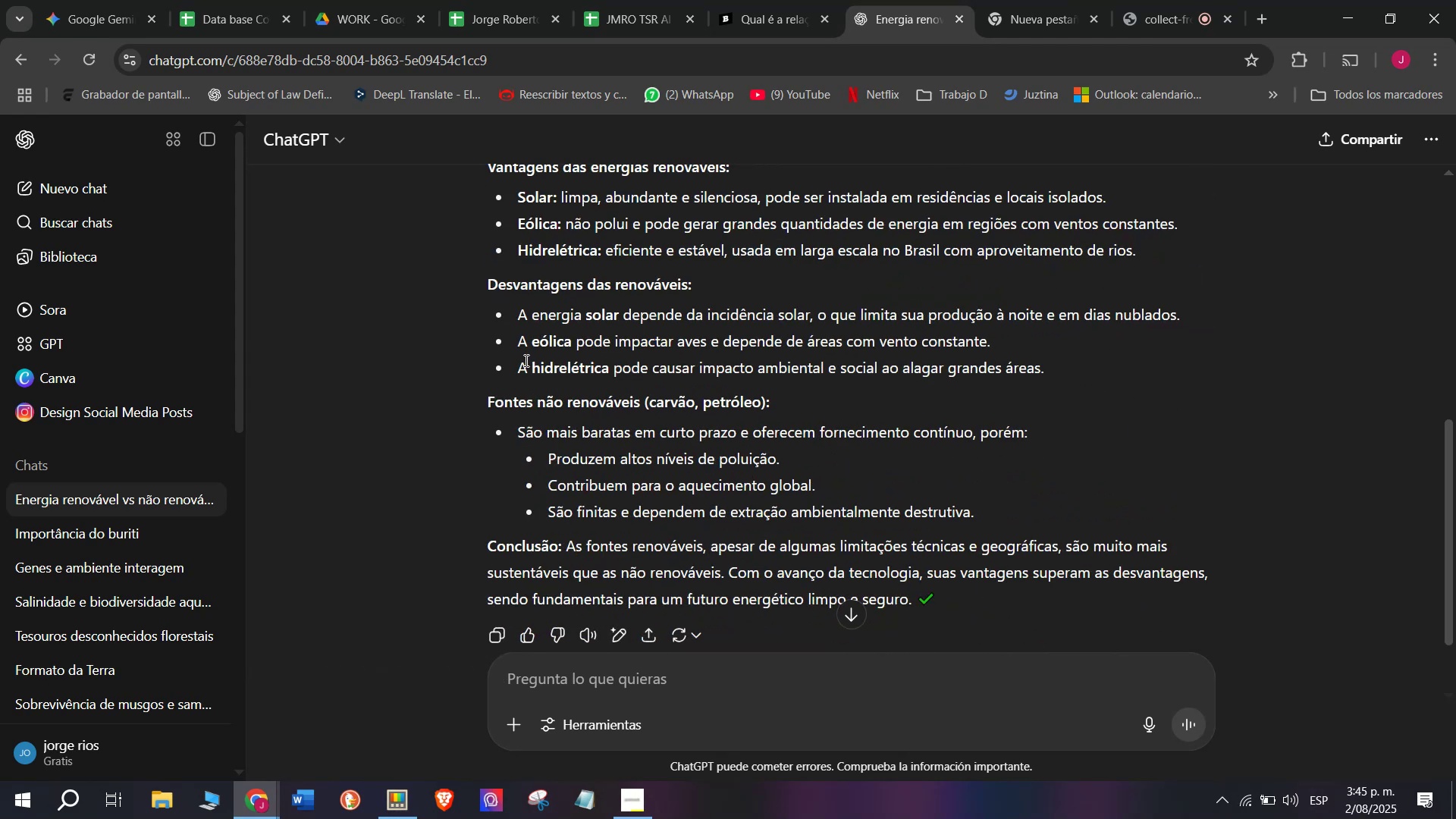 
scroll: coordinate [511, 348], scroll_direction: up, amount: 1.0
 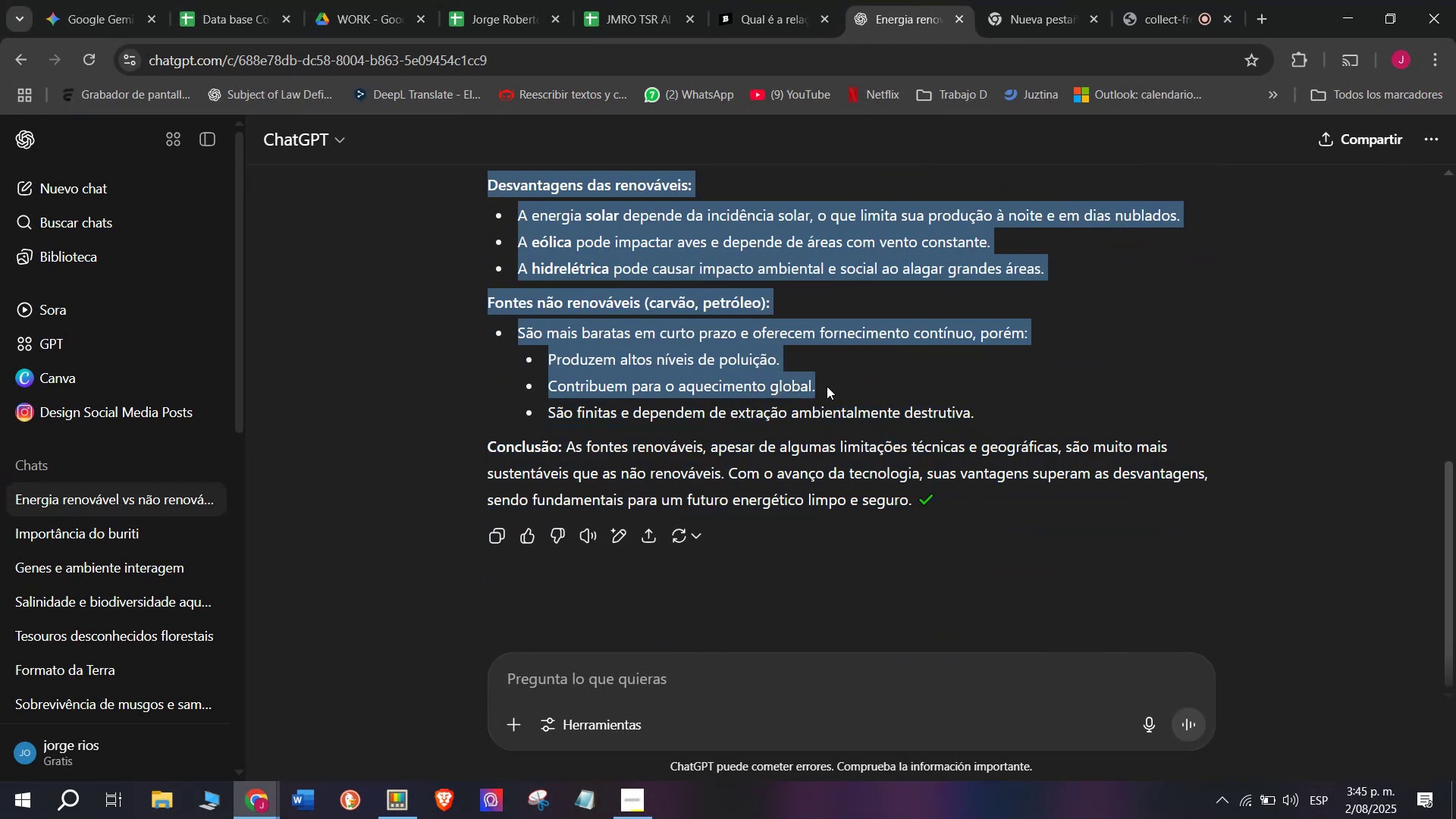 
key(Control+C)
 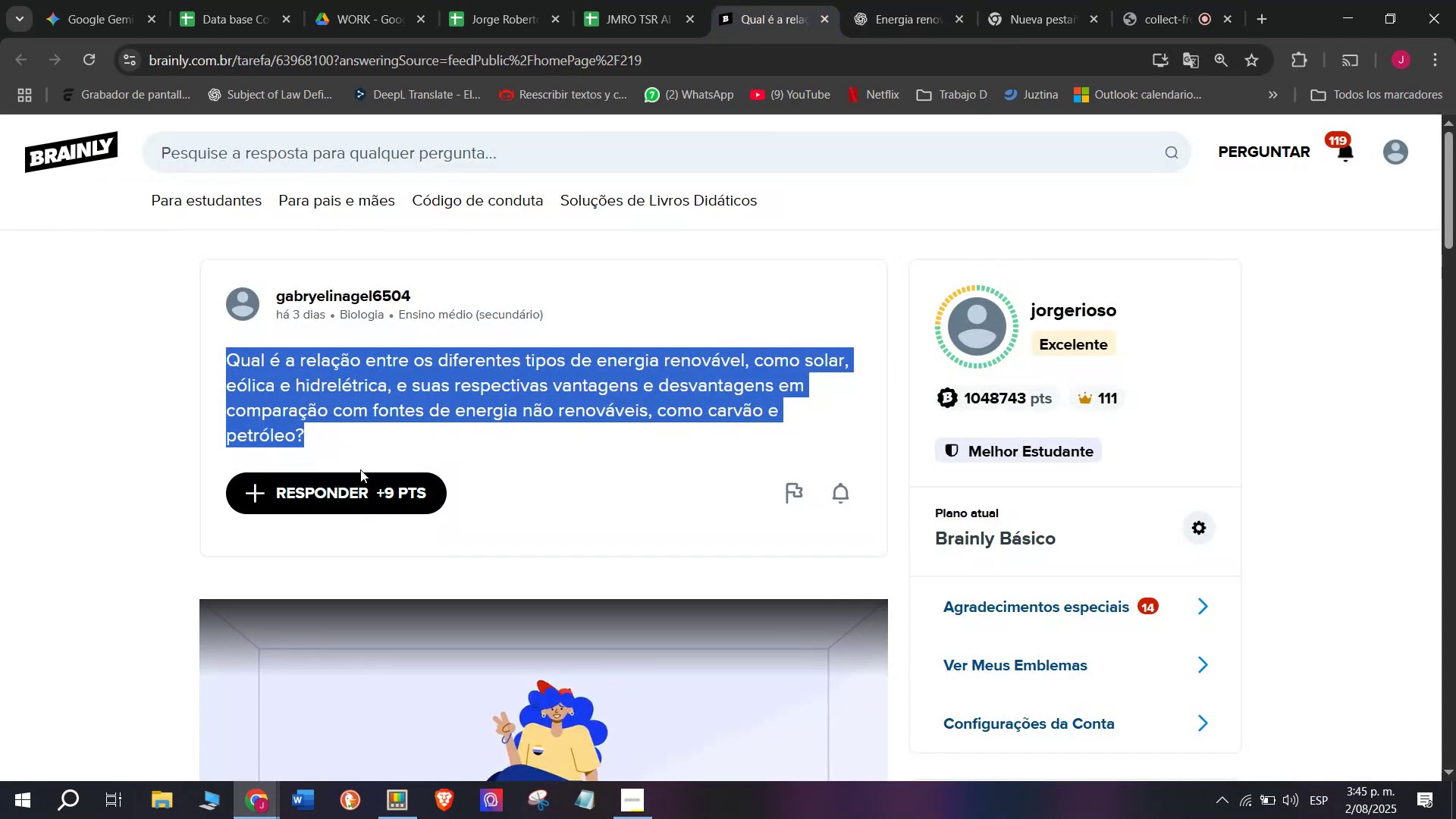 
double_click([360, 473])
 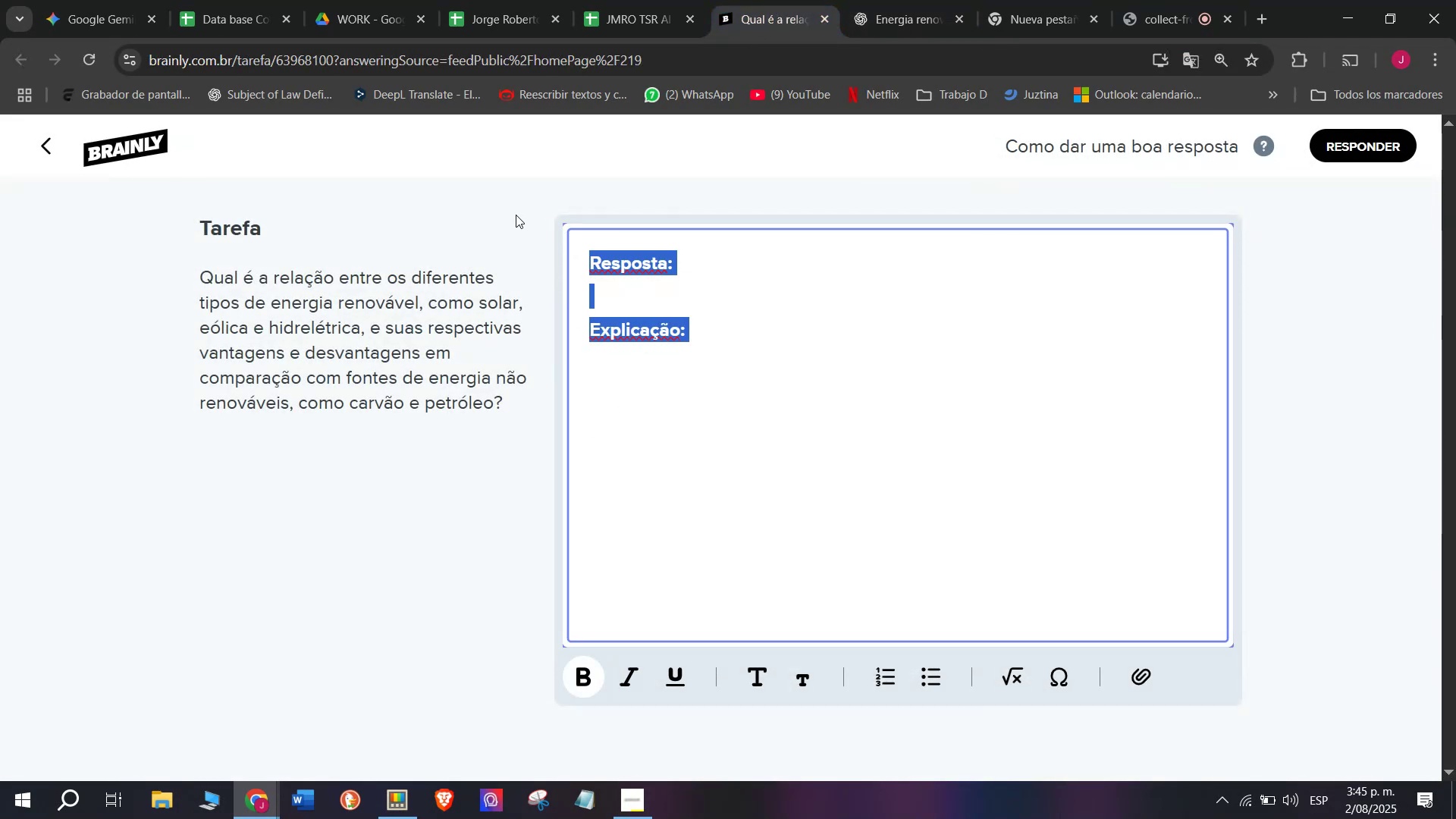 
key(Meta+V)
 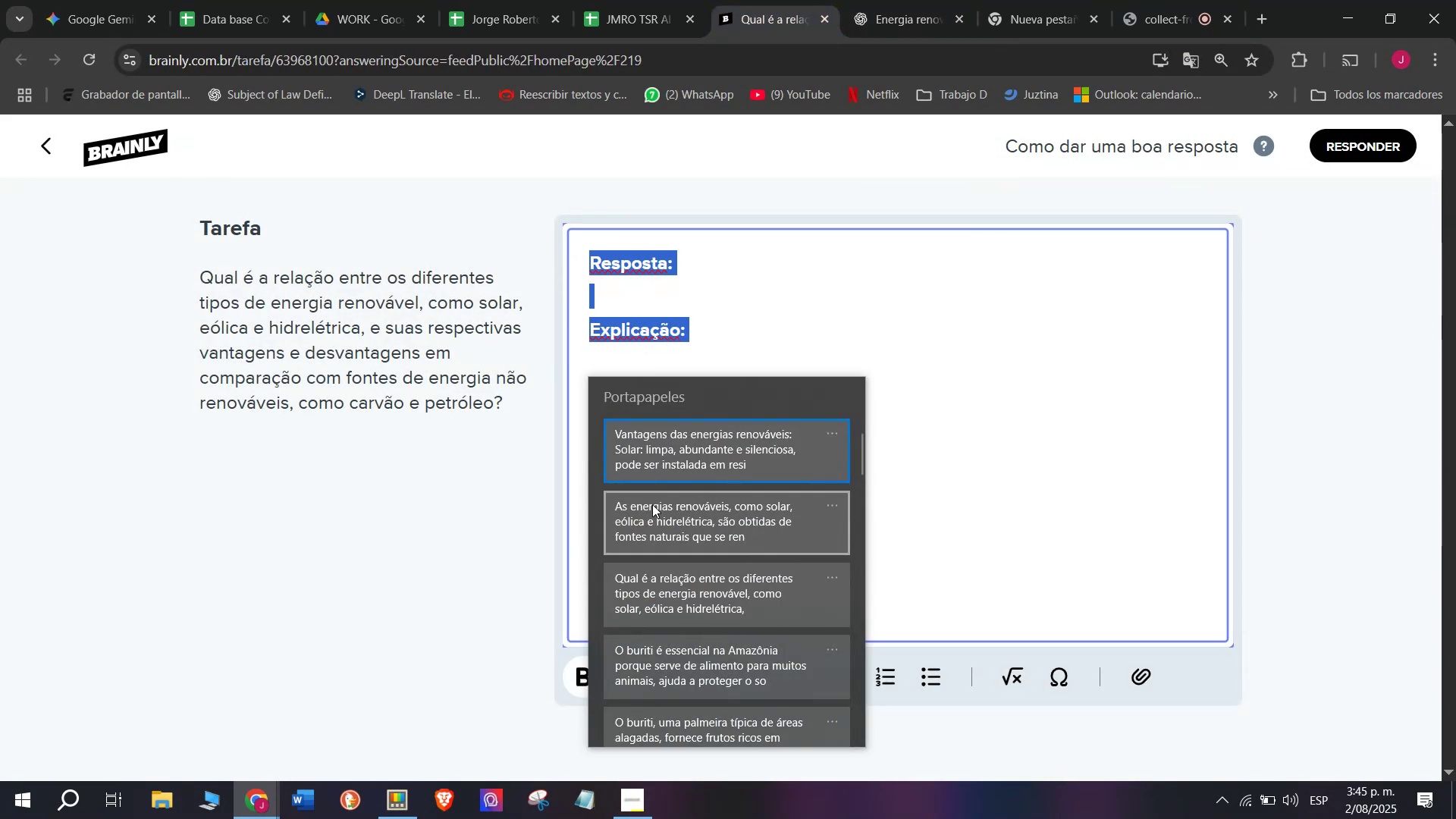 
left_click([656, 532])
 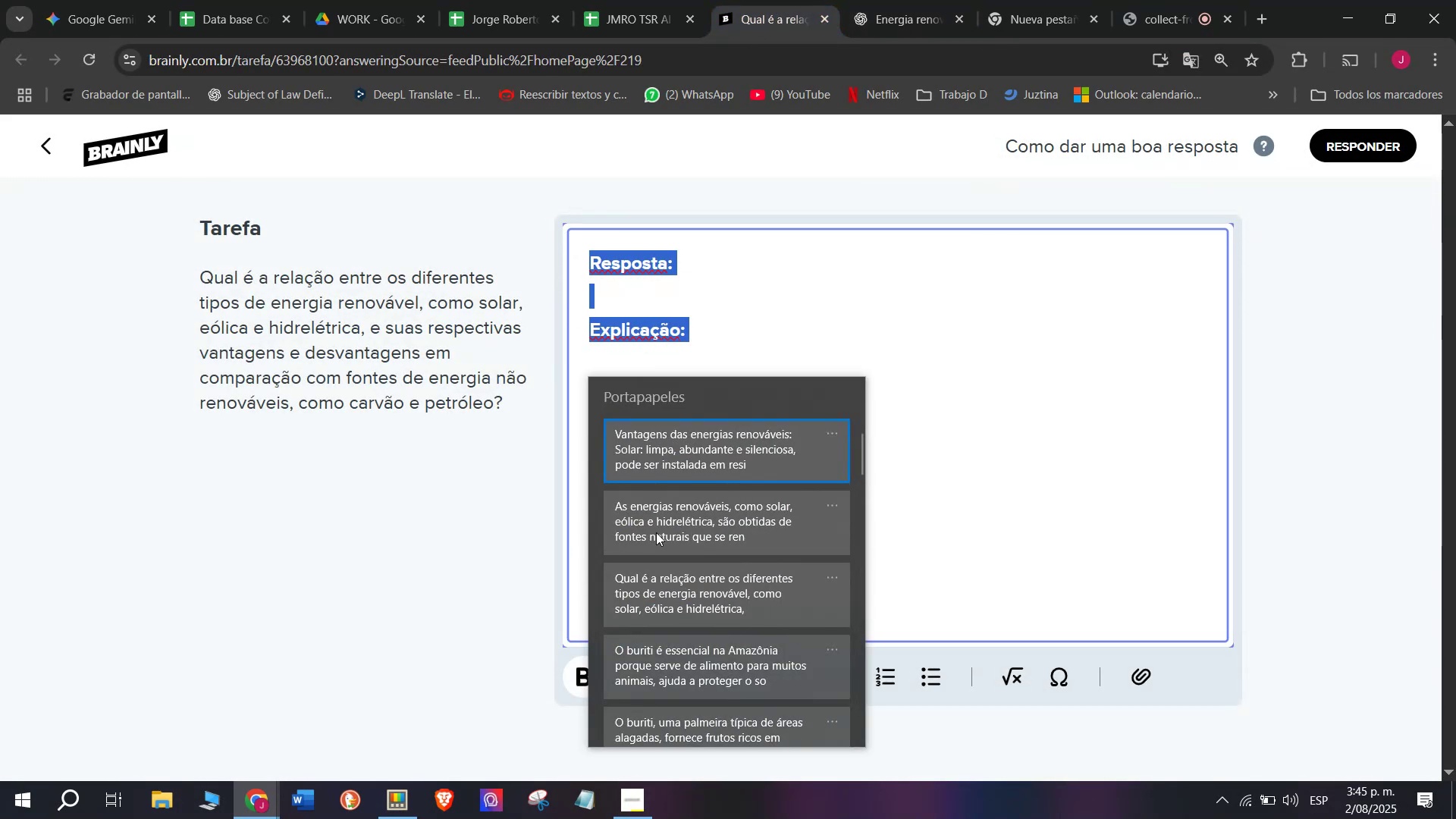 
key(Control+ControlLeft)
 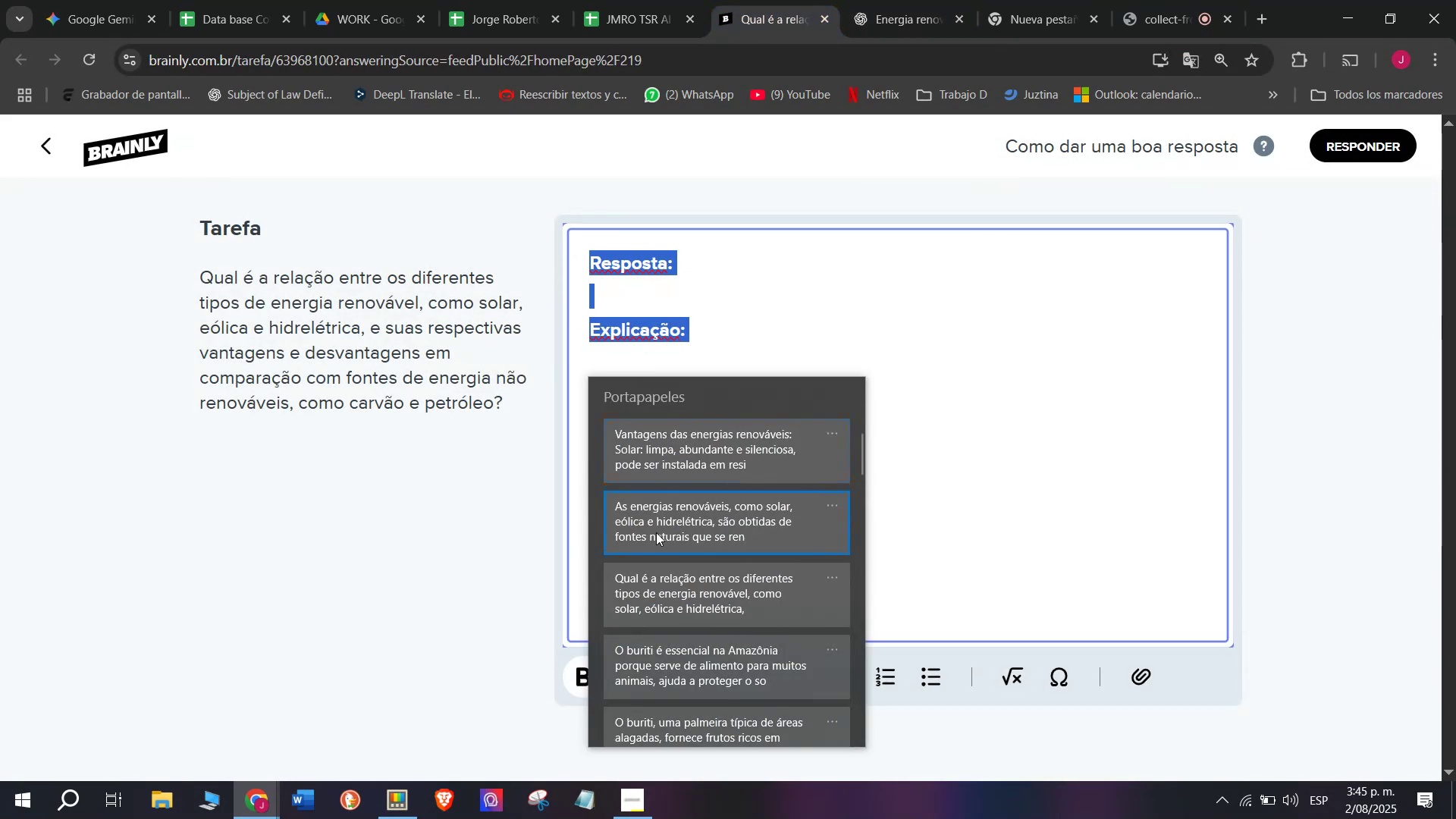 
key(Control+V)
 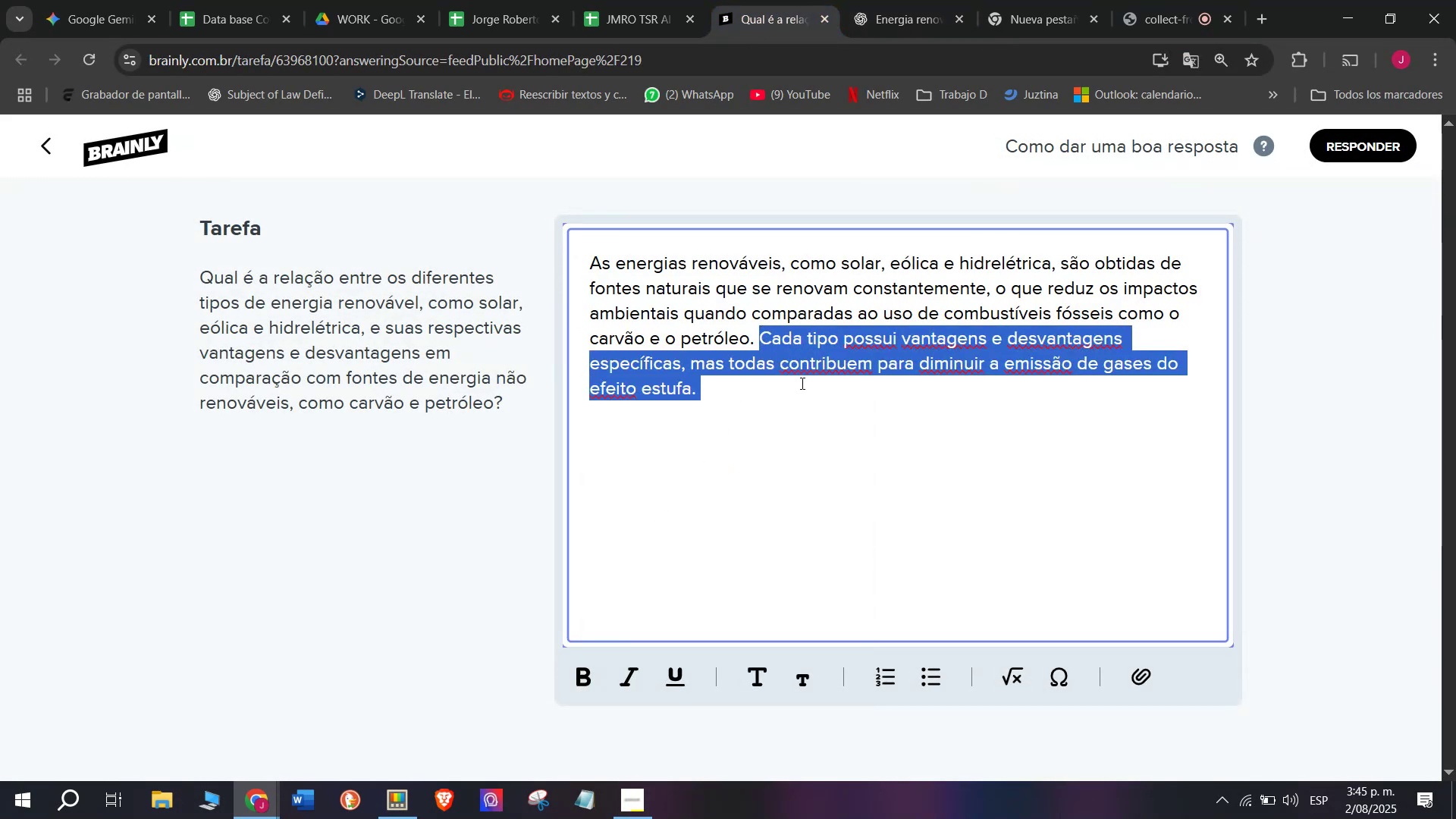 
key(Backspace)
 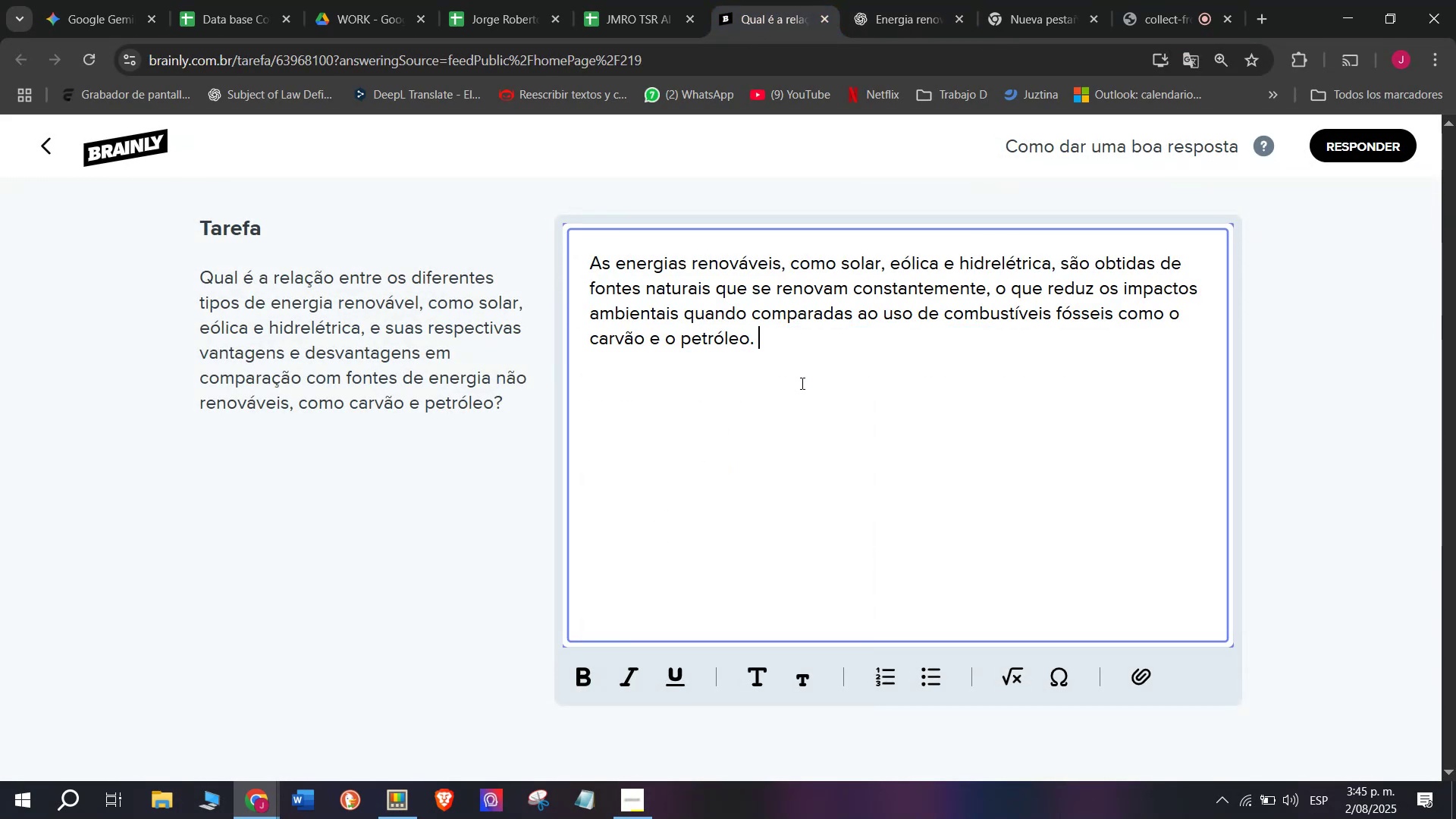 
key(Enter)
 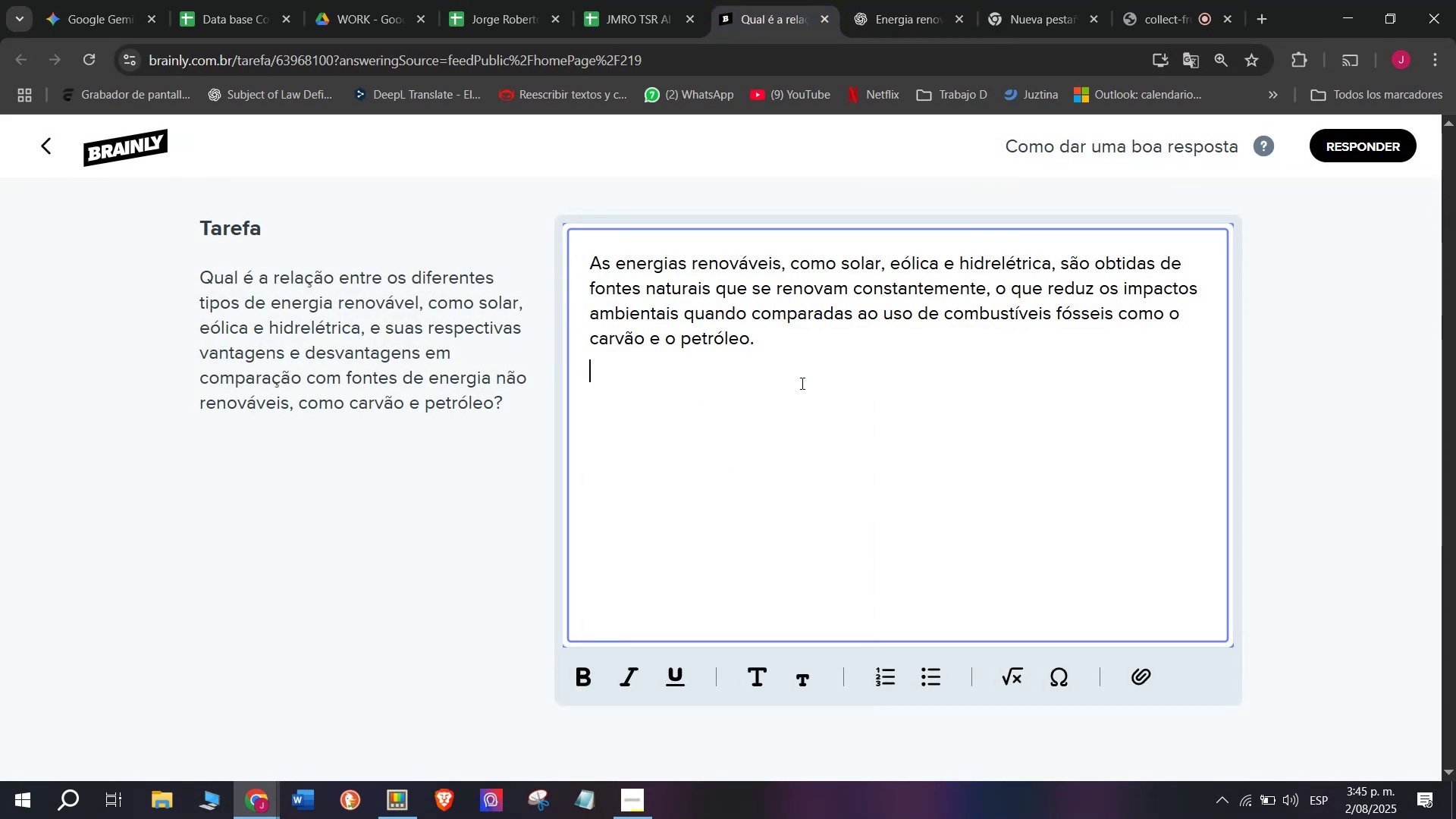 
key(Enter)
 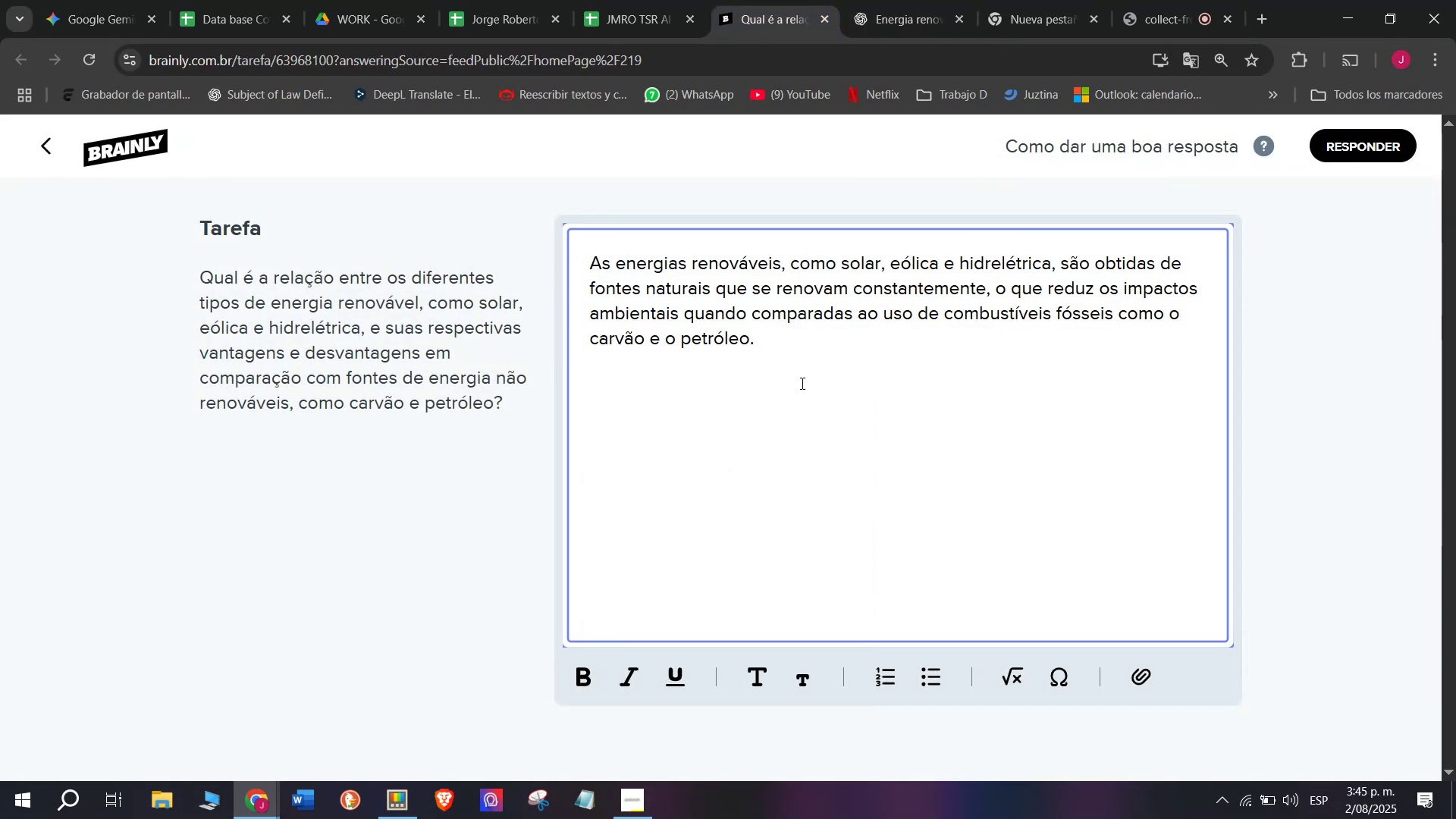 
key(Meta+V)
 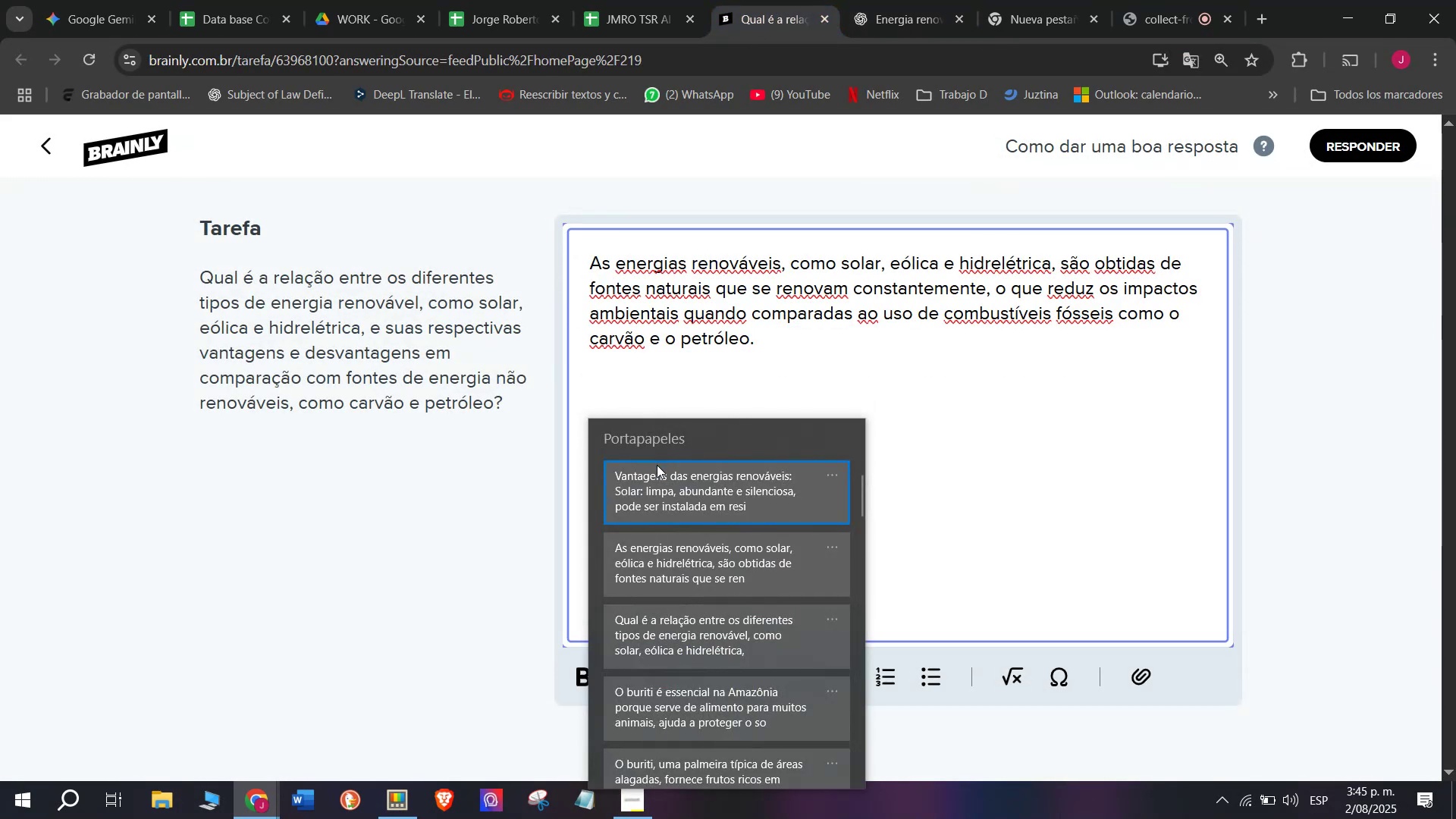 
key(Control+ControlLeft)
 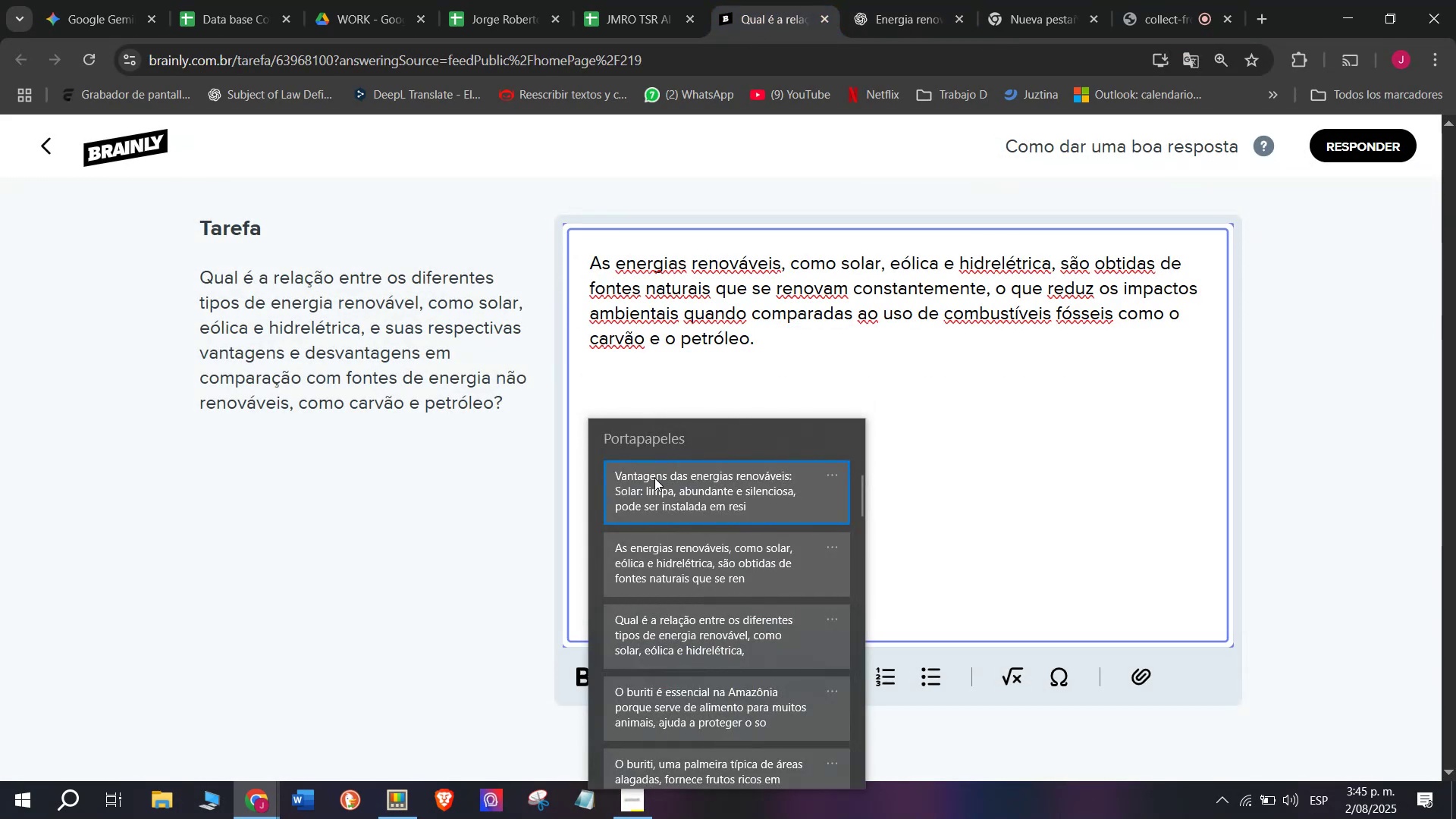 
key(Control+V)
 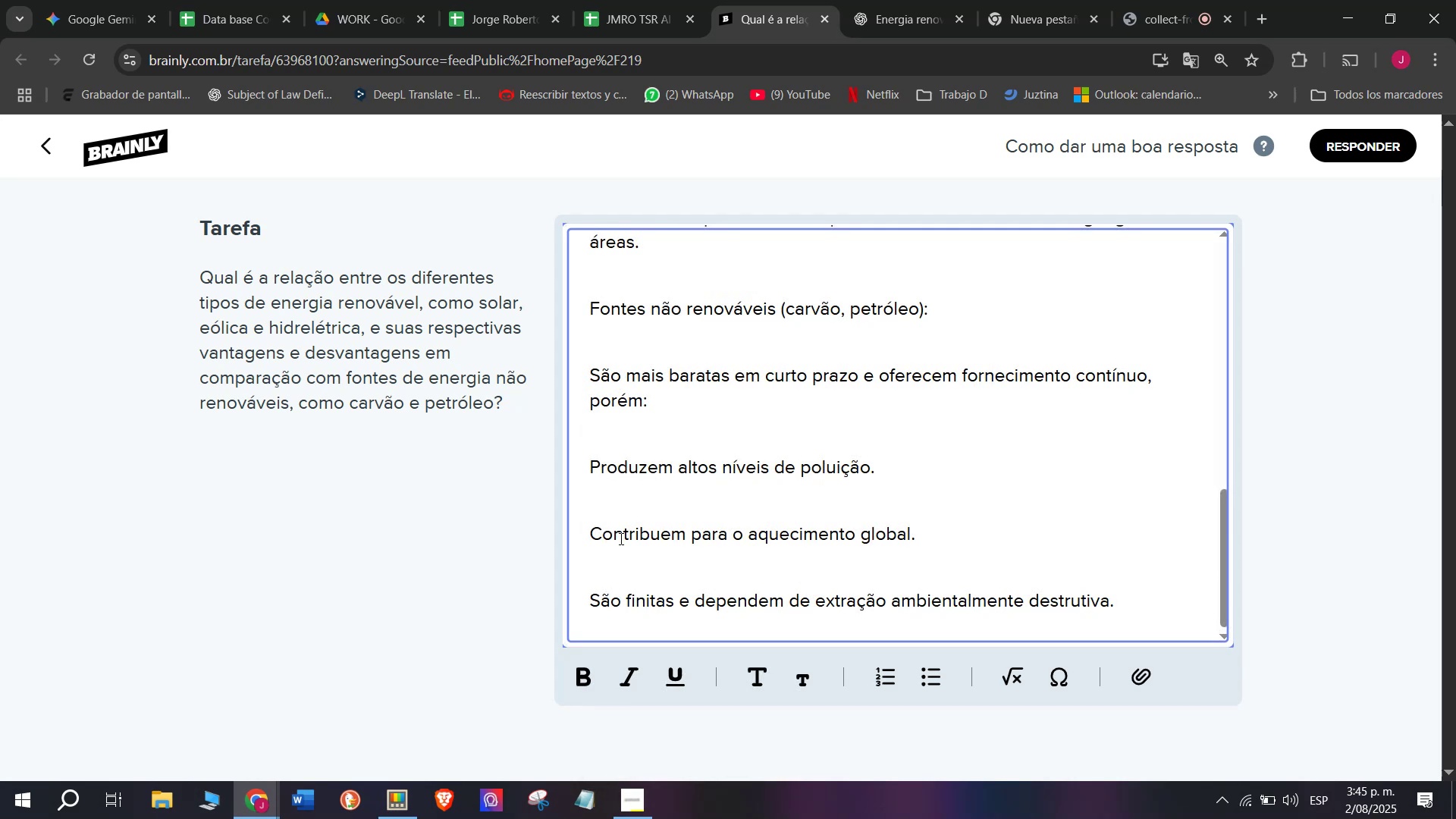 
left_click([604, 561])
 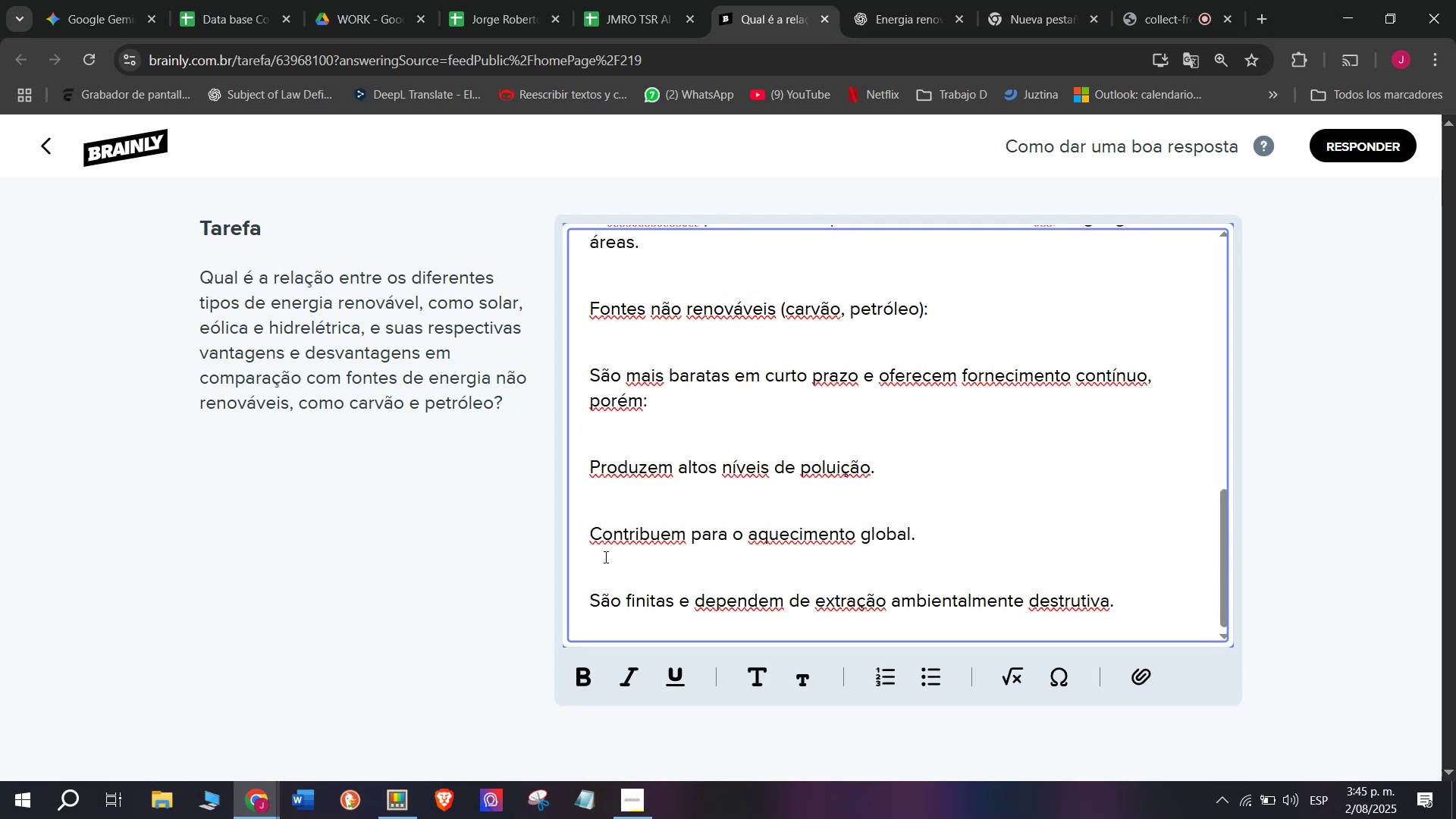 
key(Backspace)
 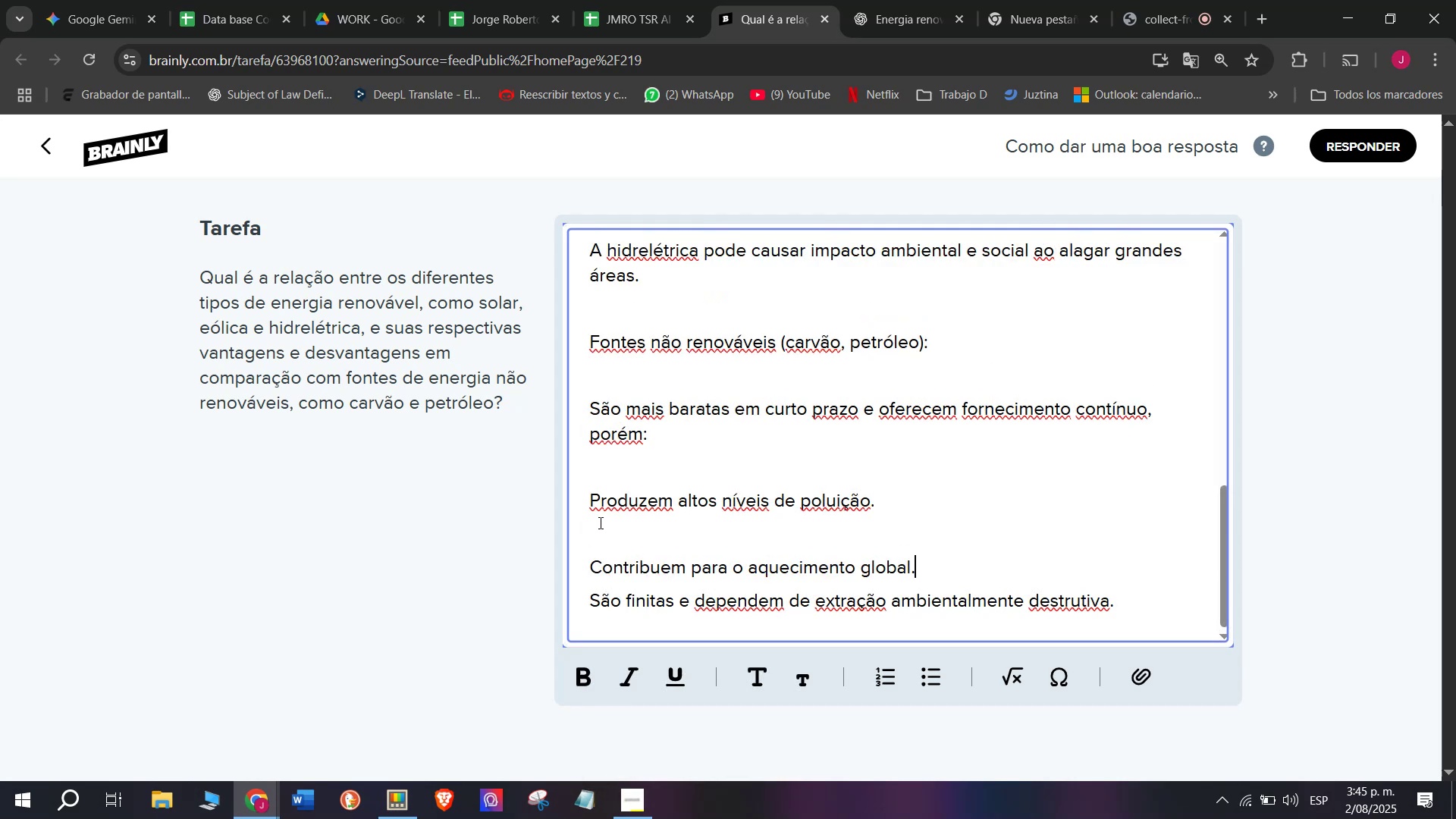 
left_click([599, 520])
 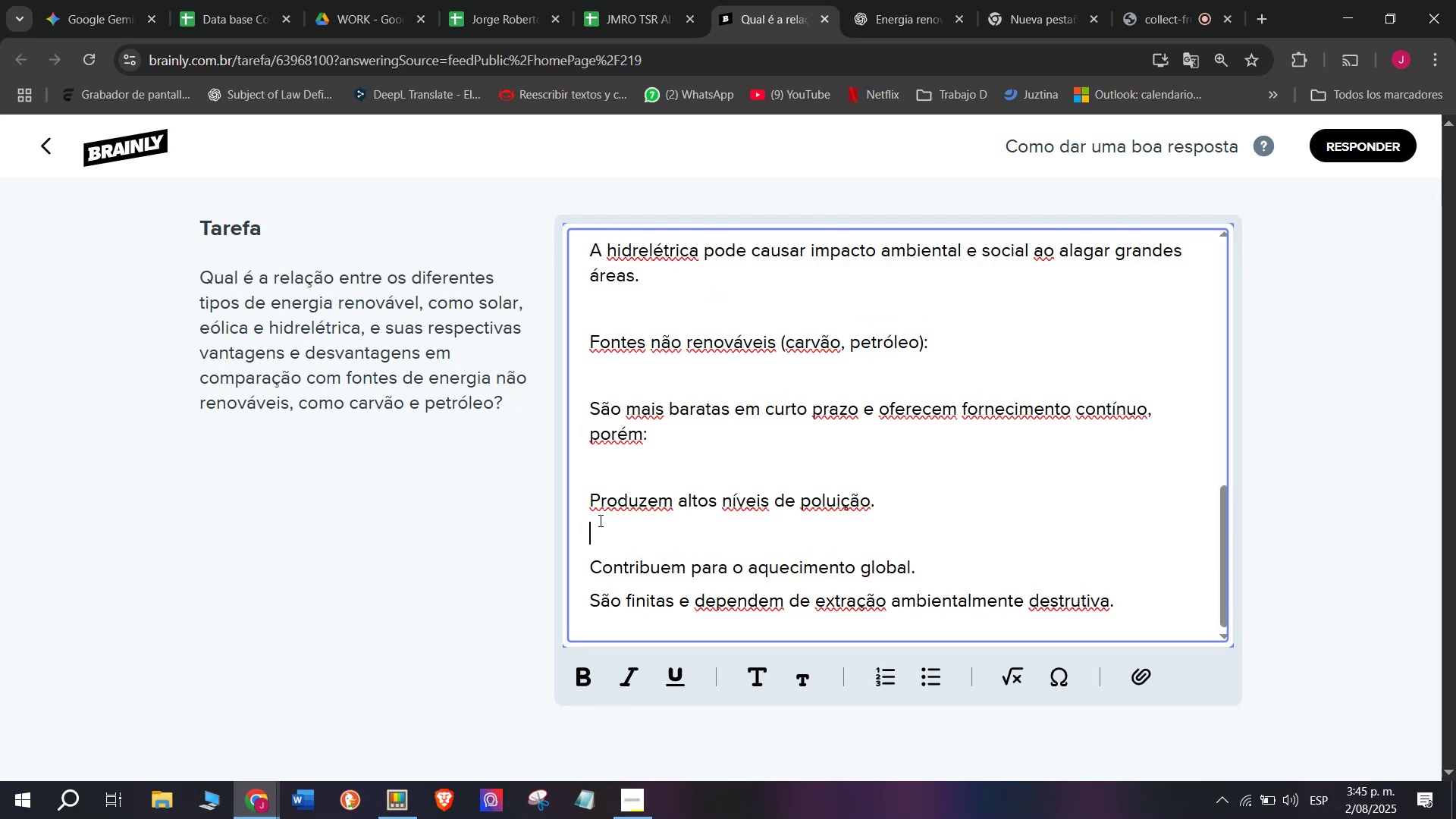 
key(Backspace)
 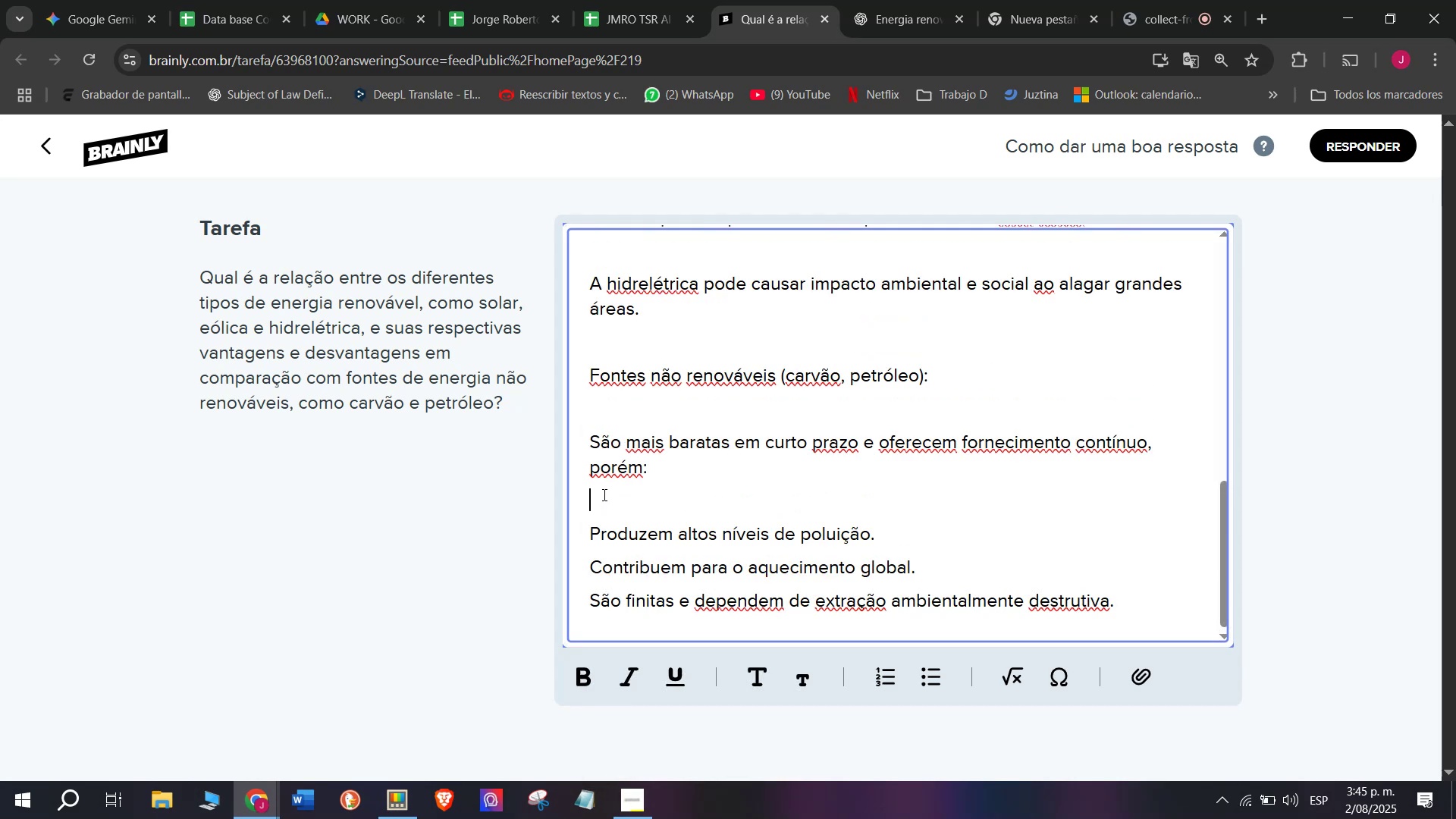 
key(Backspace)
 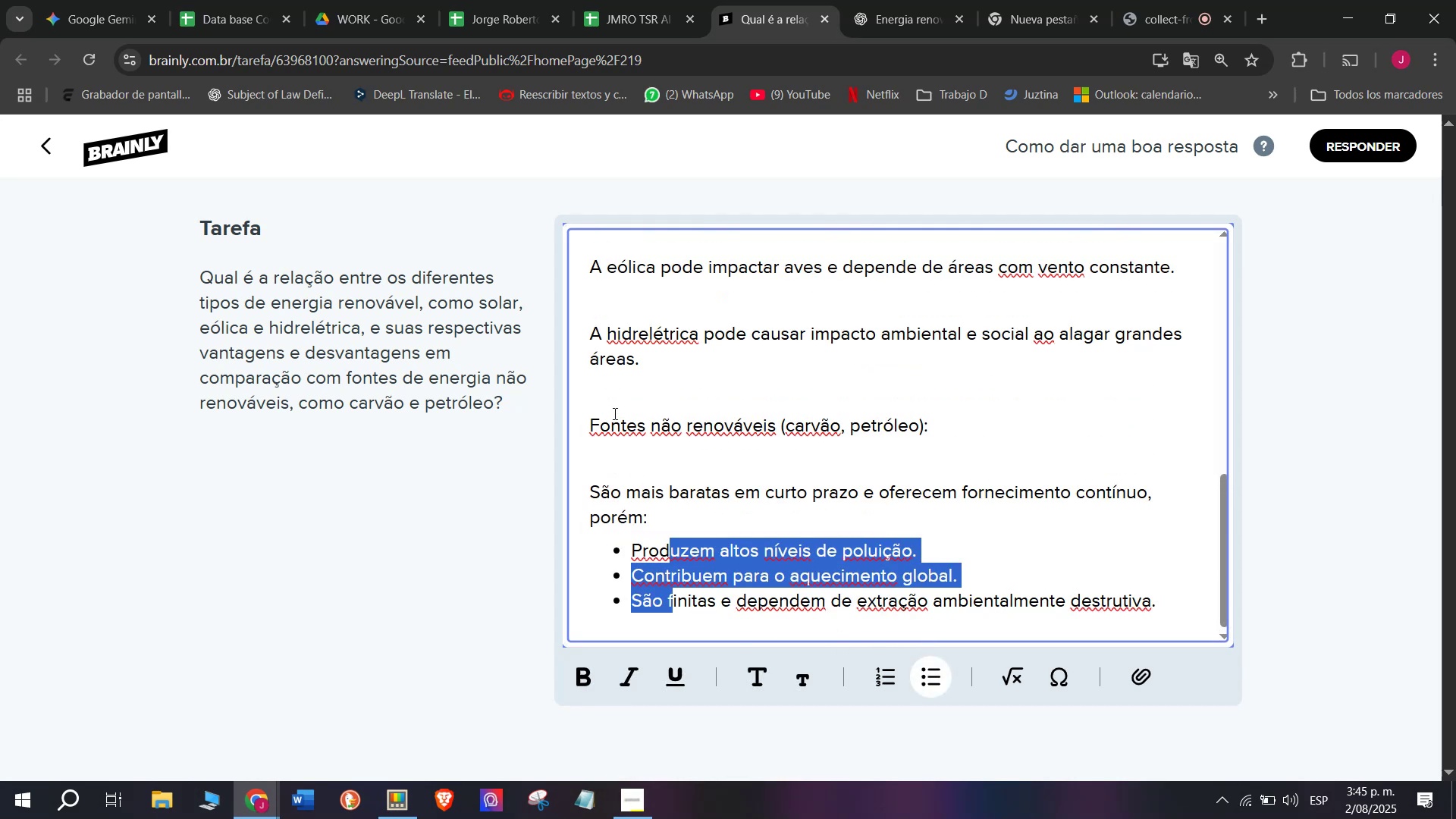 
key(Backspace)
 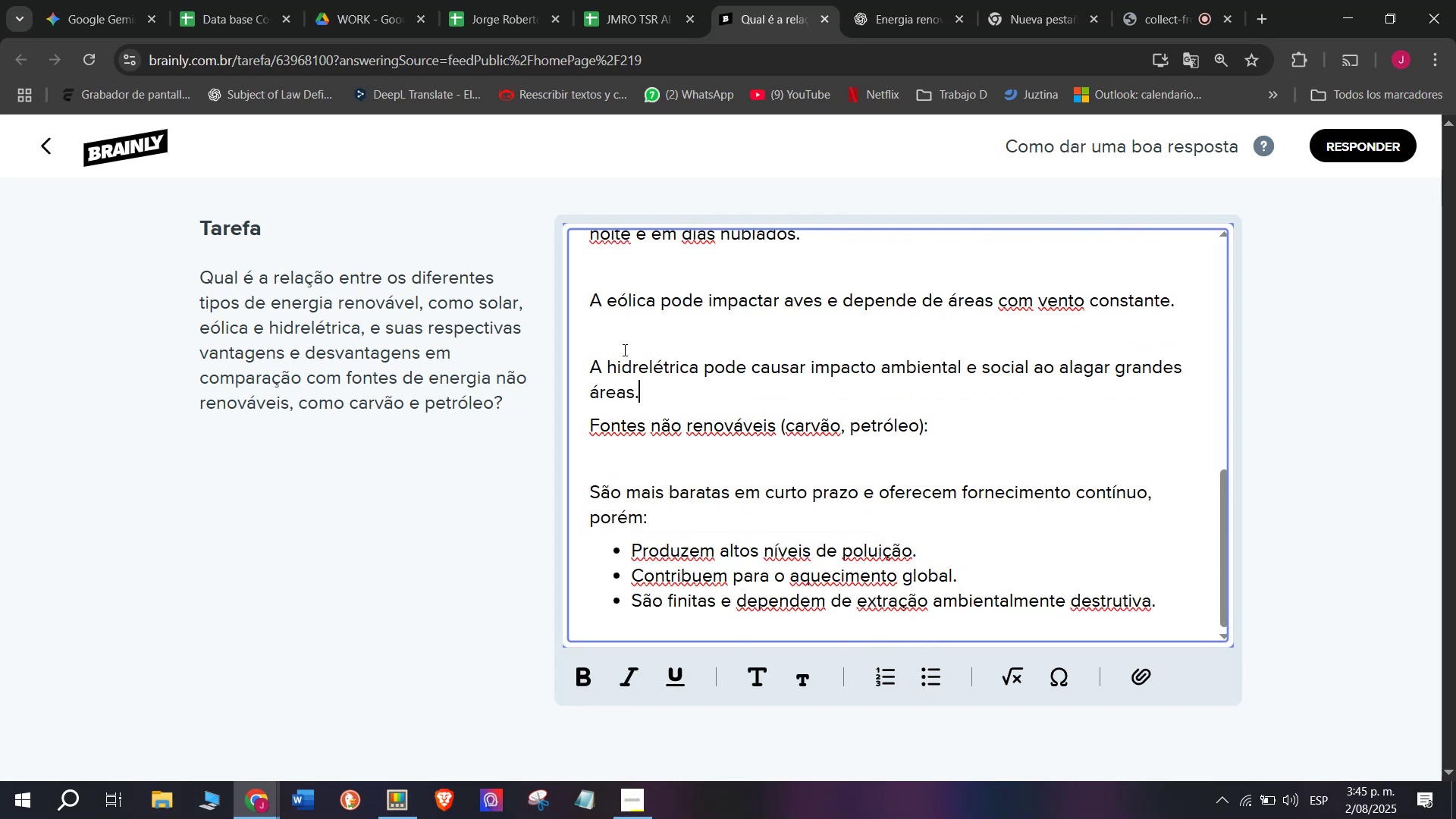 
left_click([620, 339])
 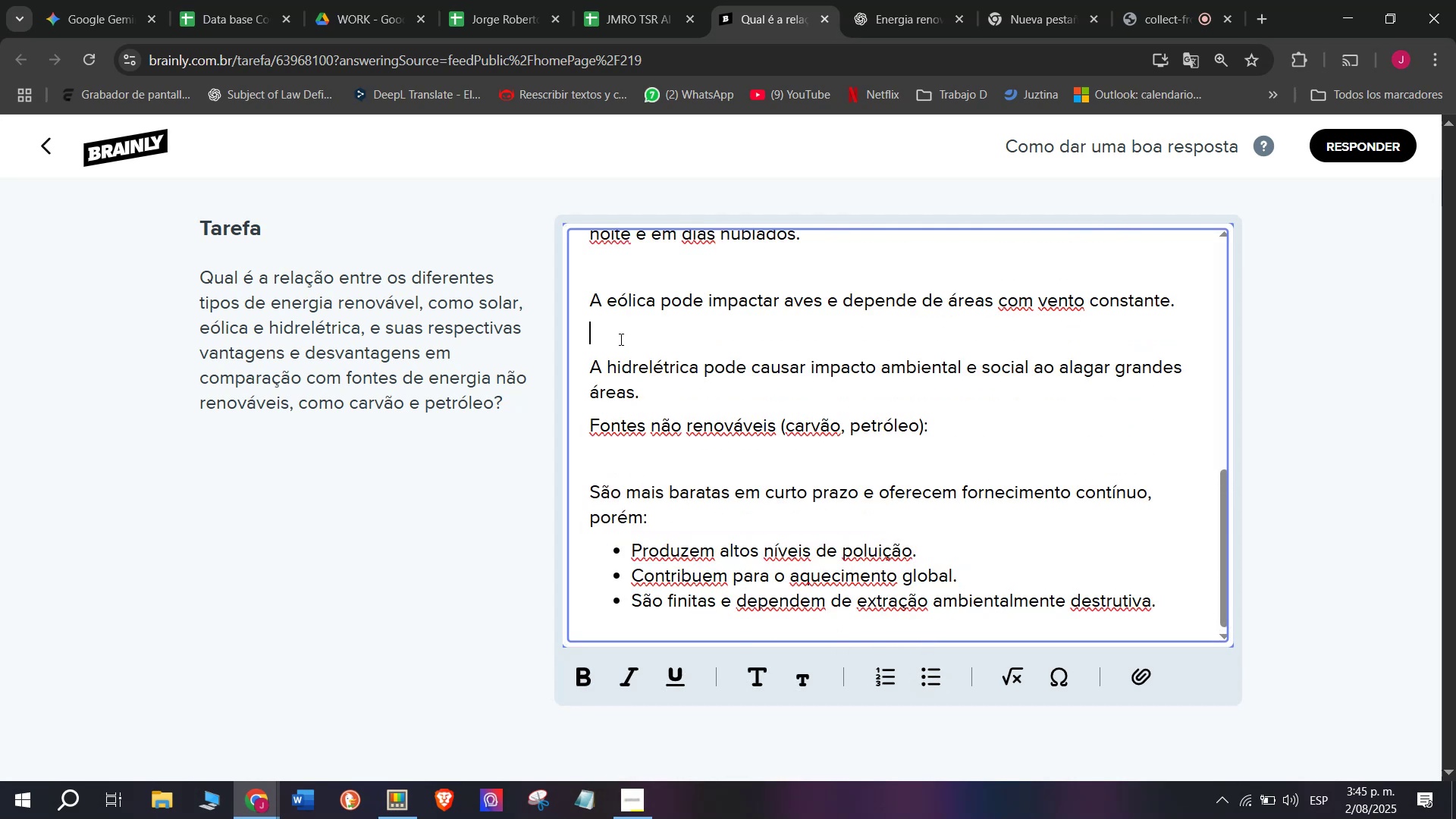 
key(Backspace)
 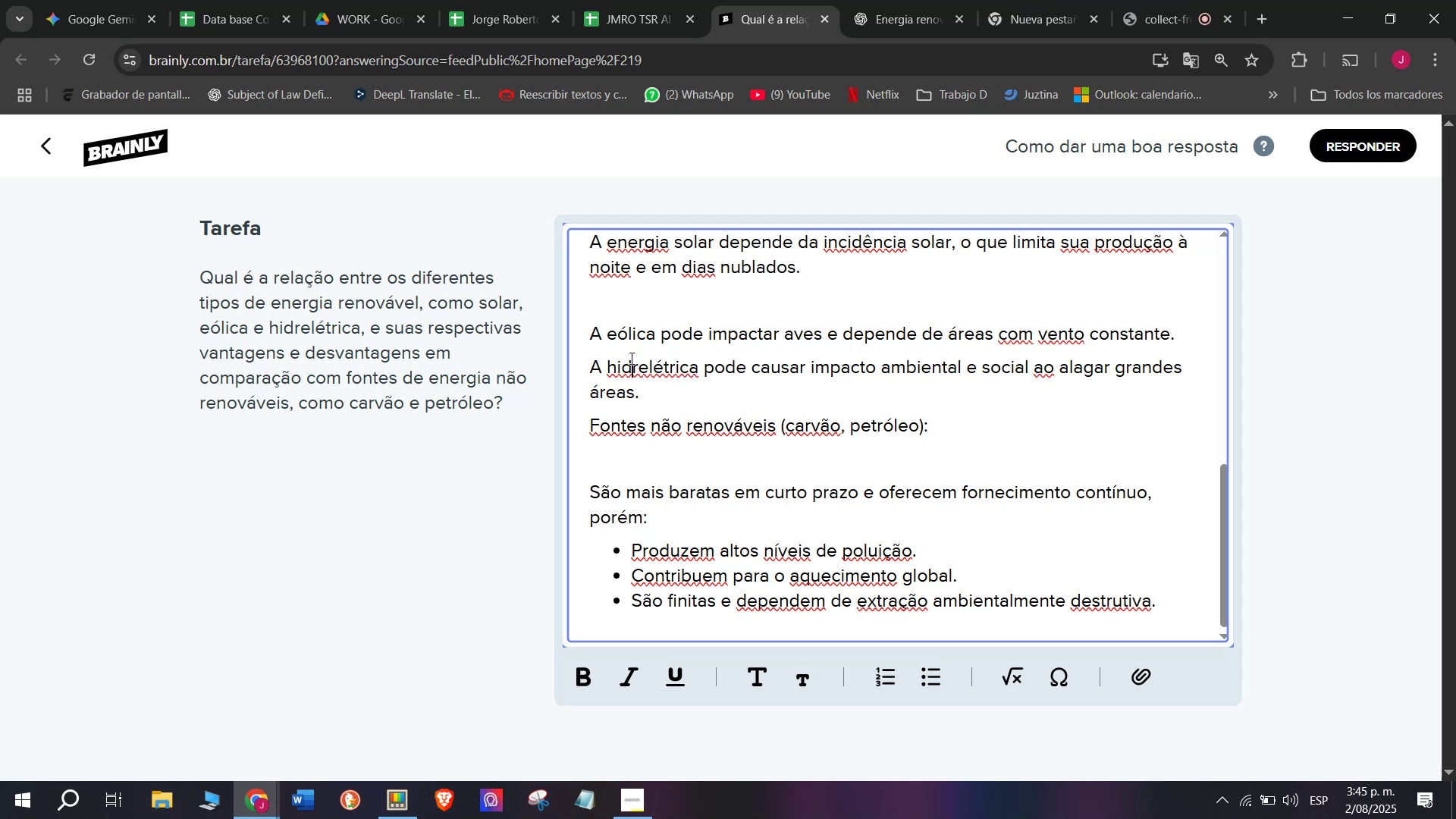 
left_click([630, 358])
 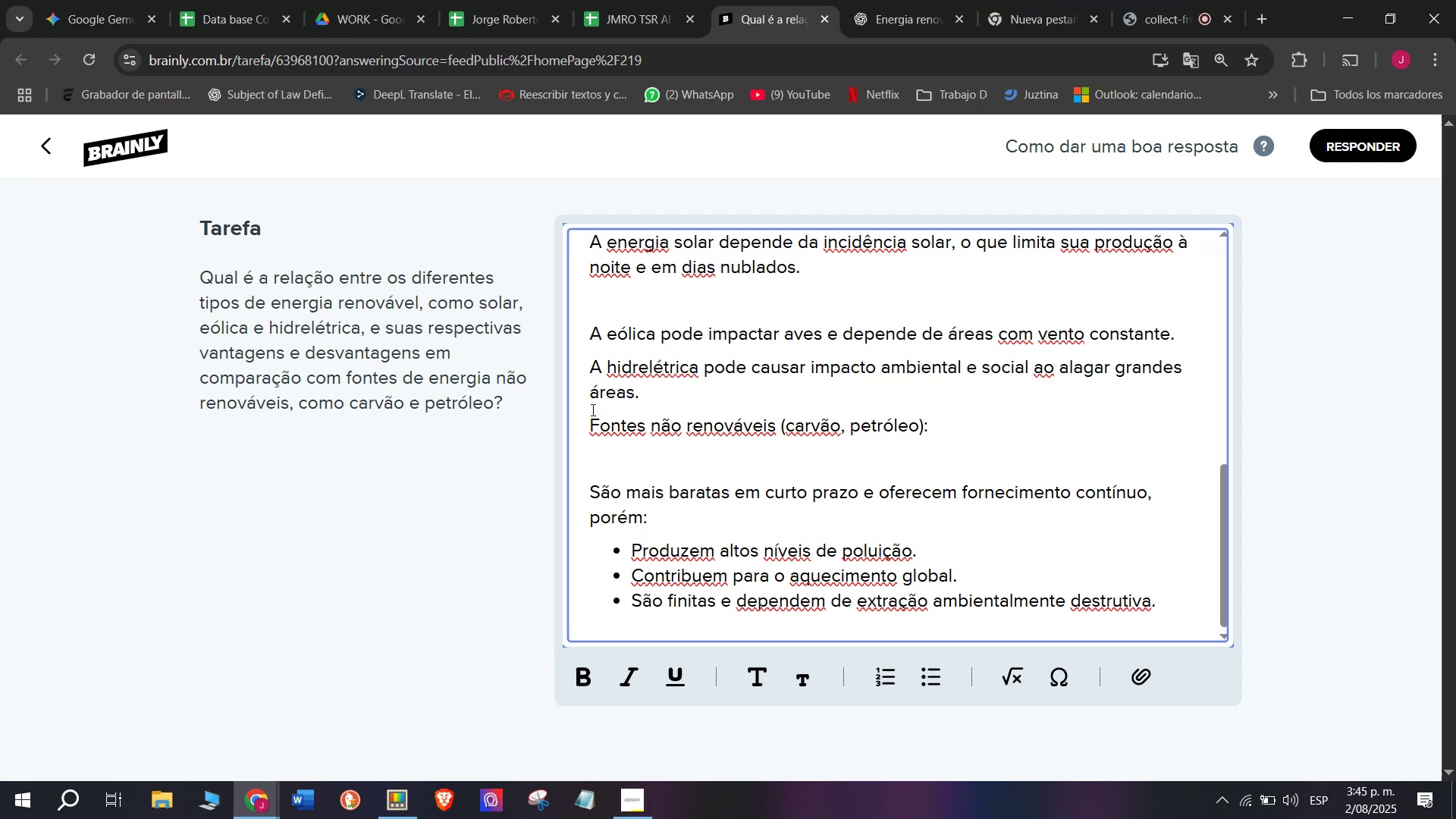 
left_click([576, 418])
 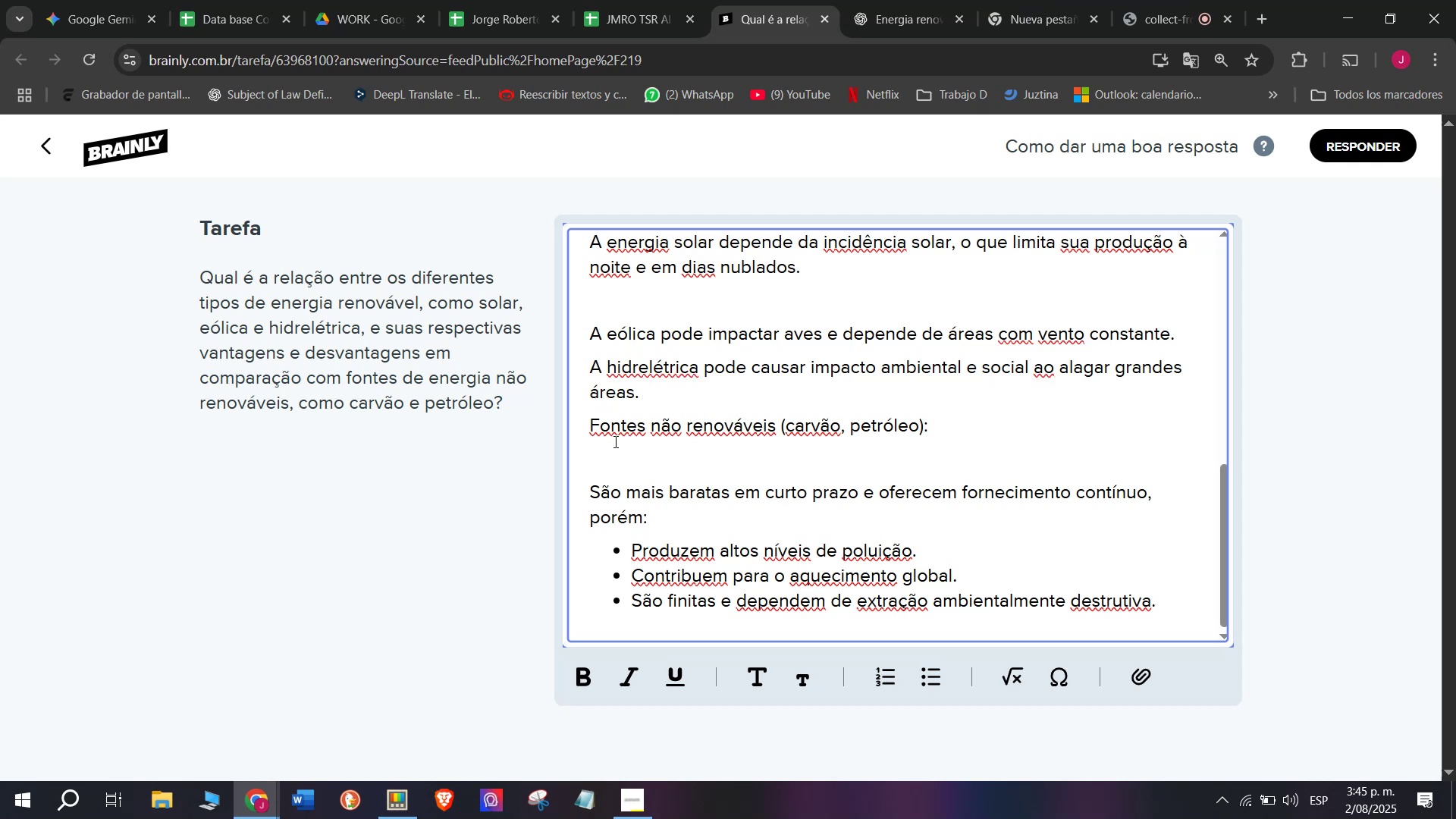 
key(Enter)
 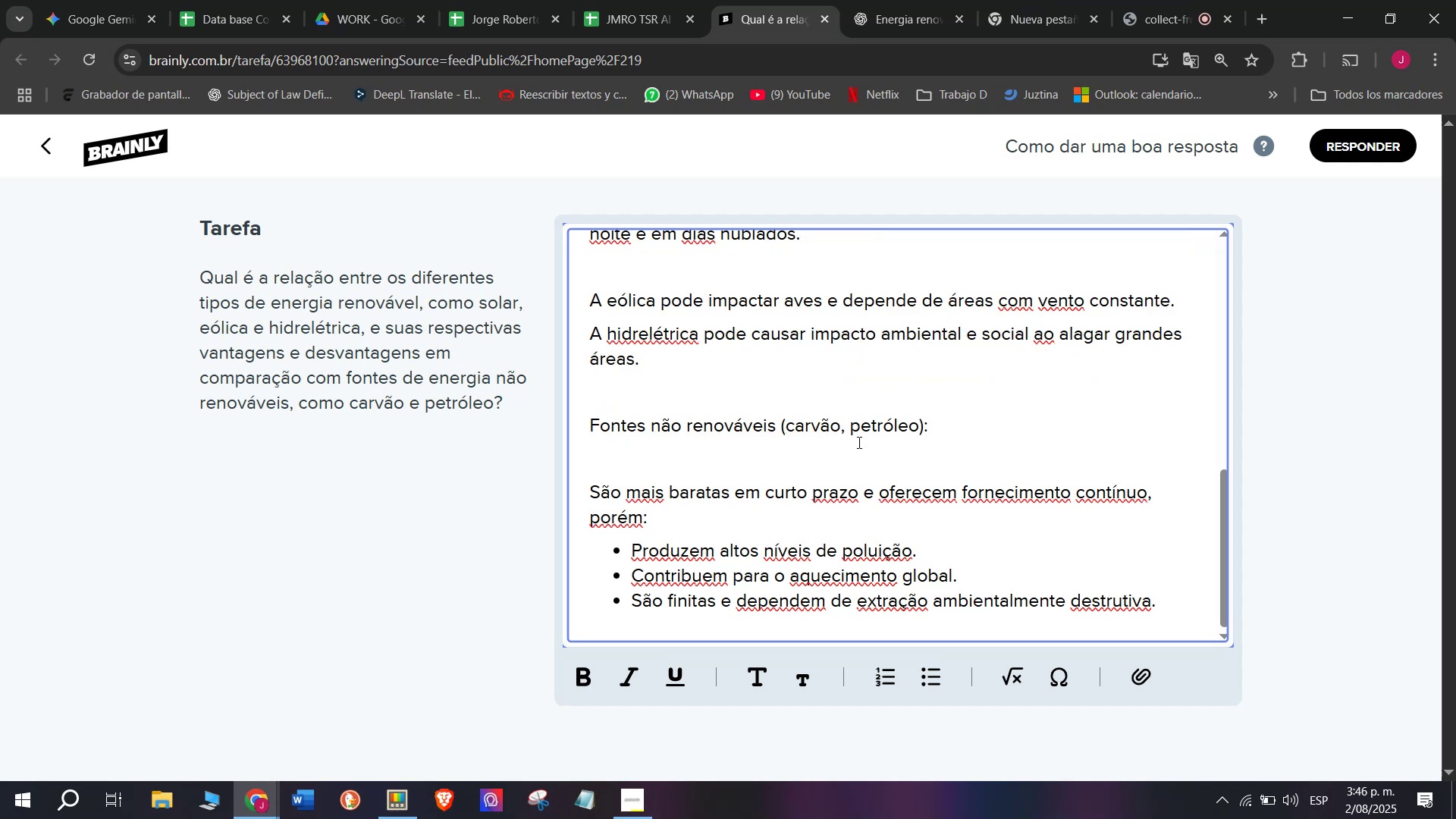 
left_click([844, 452])
 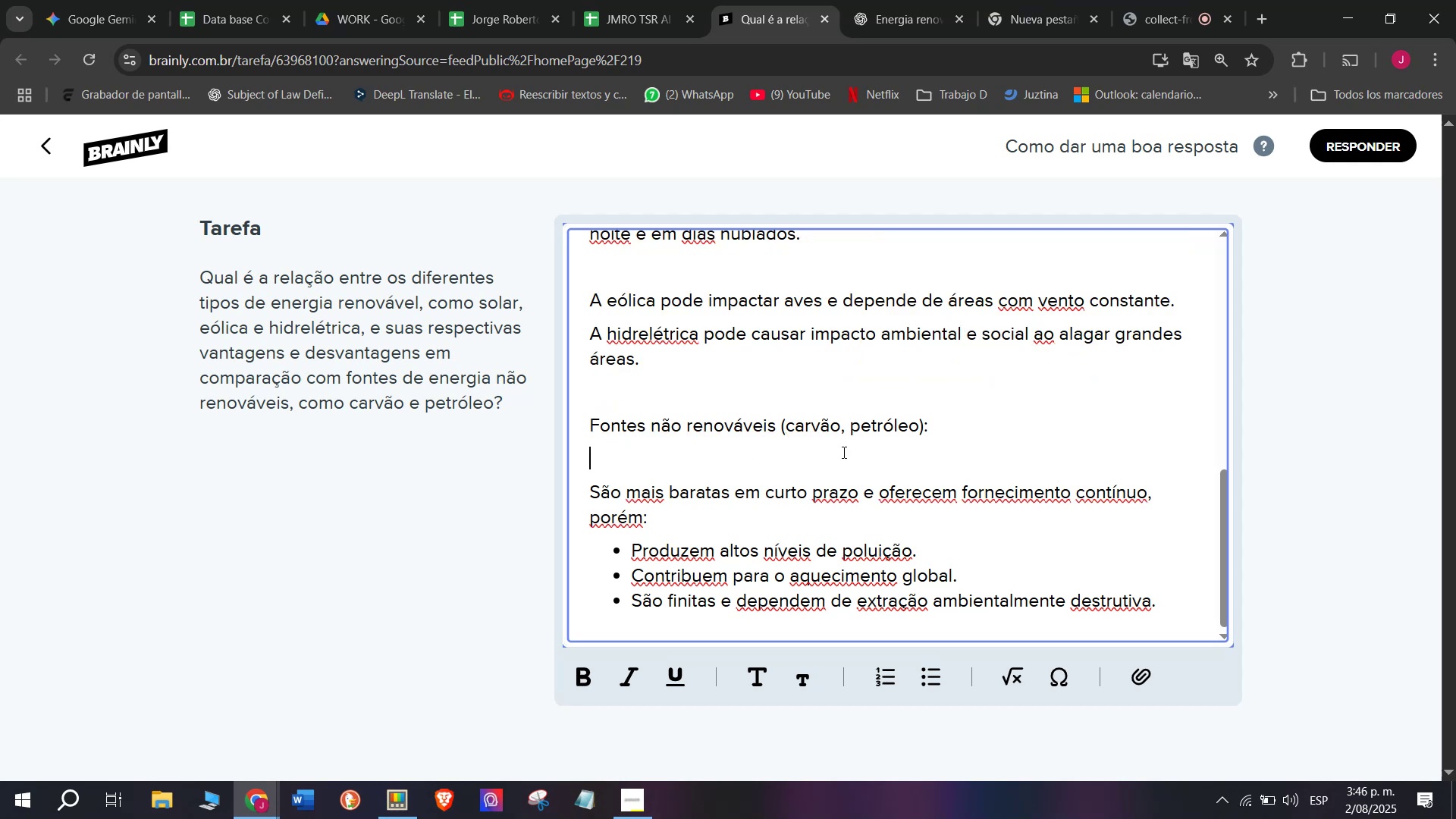 
key(Backspace)
 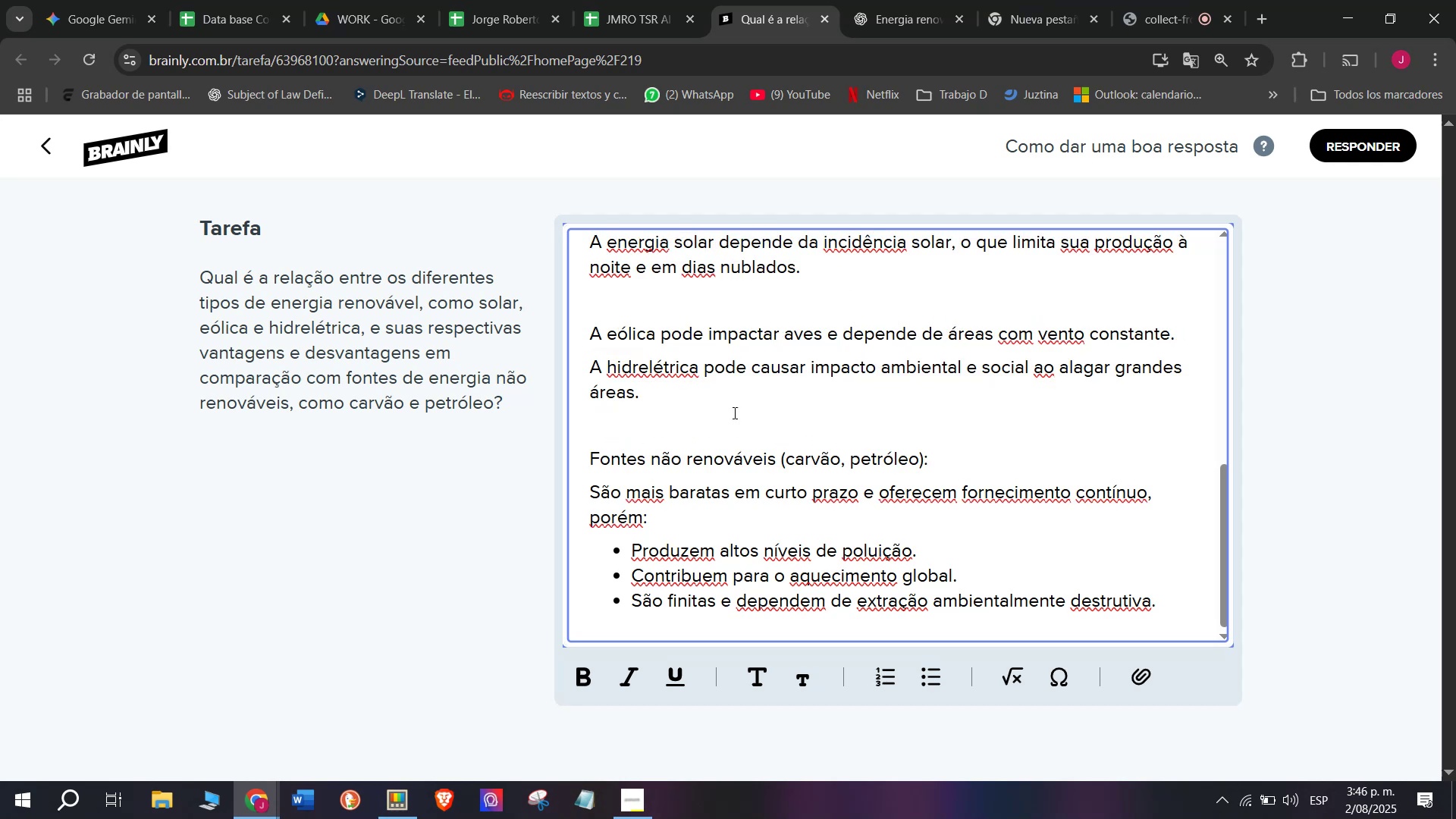 
scroll: coordinate [711, 410], scroll_direction: up, amount: 1.0
 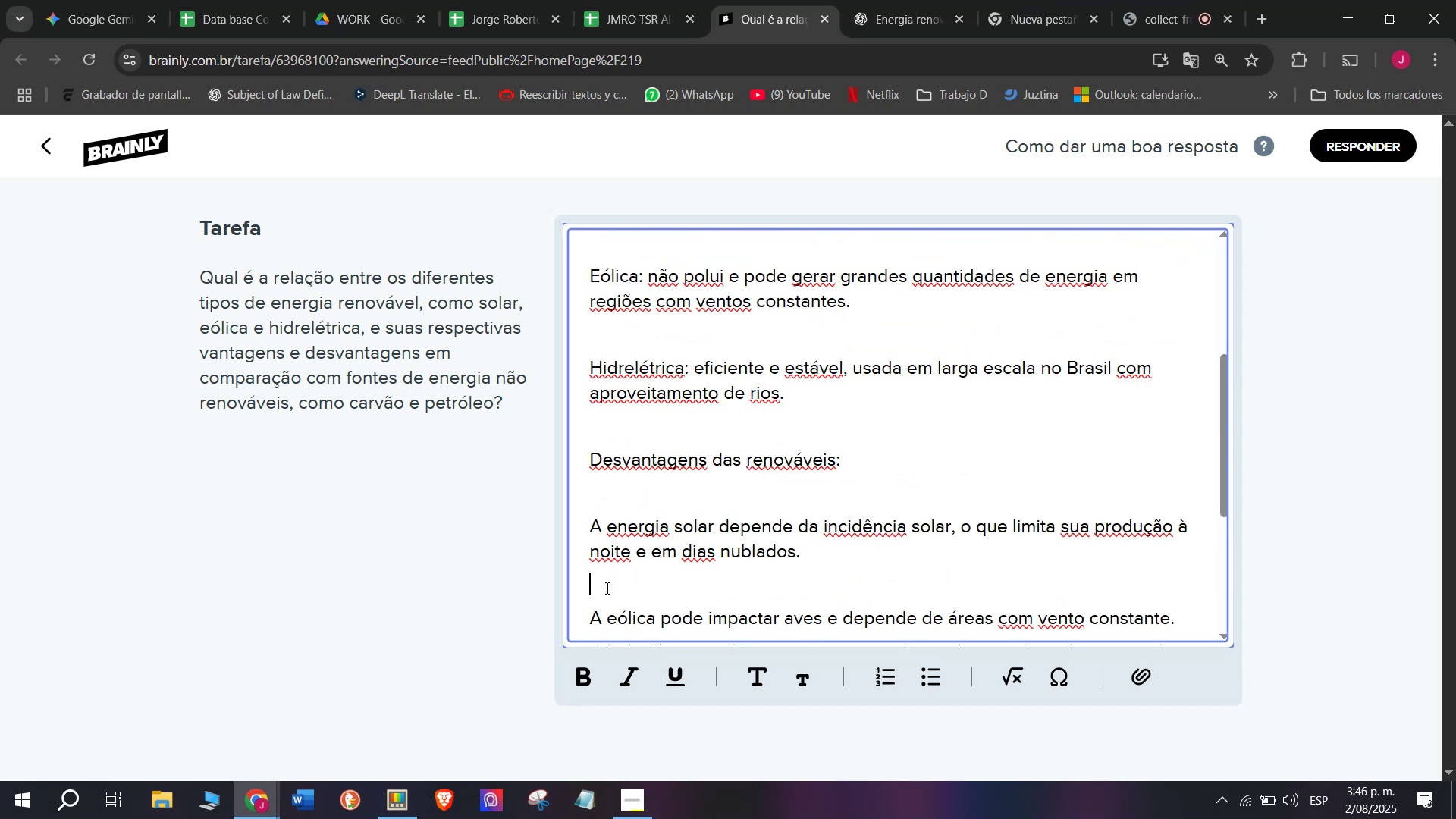 
key(Backspace)
 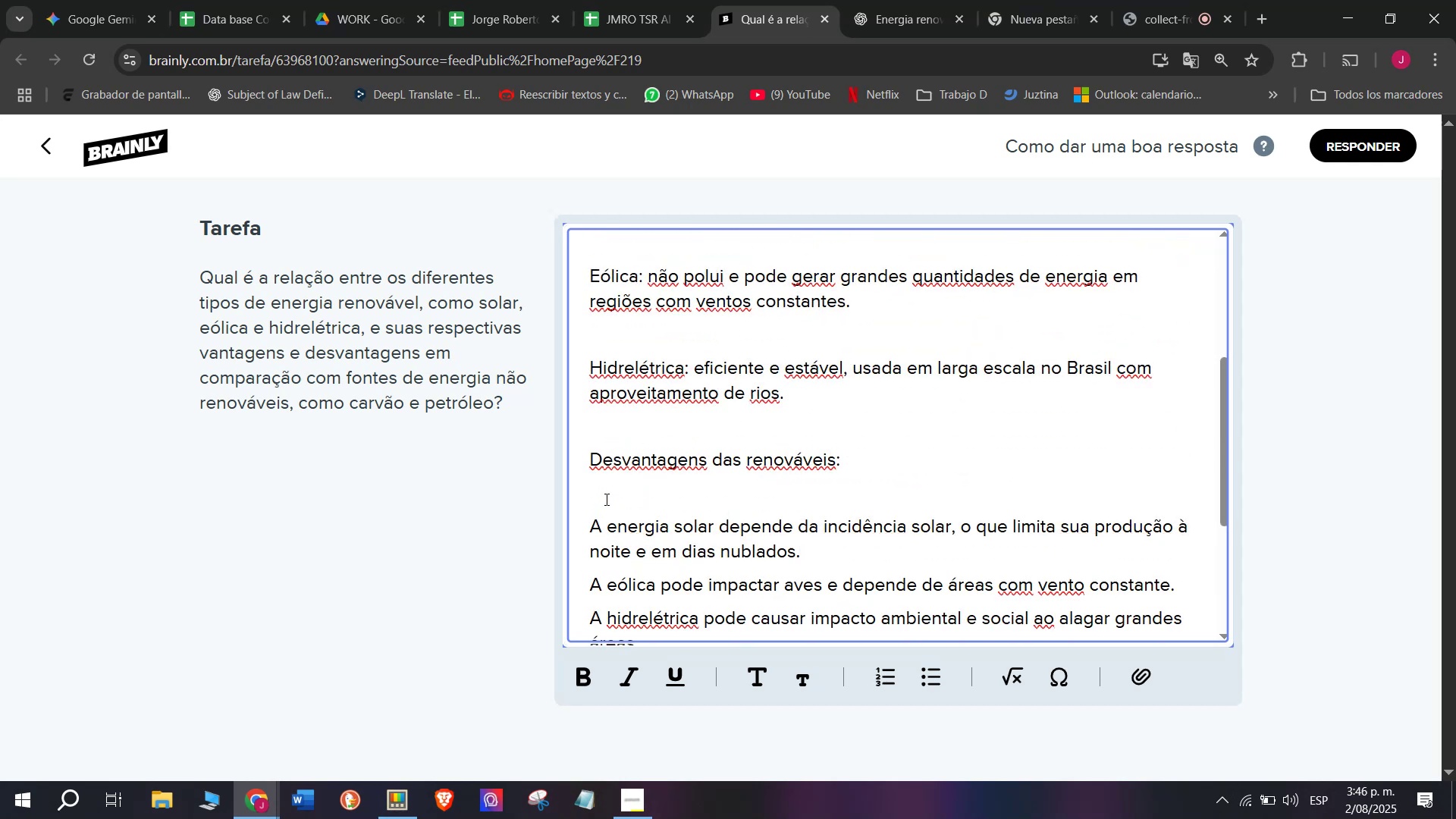 
left_click([605, 482])
 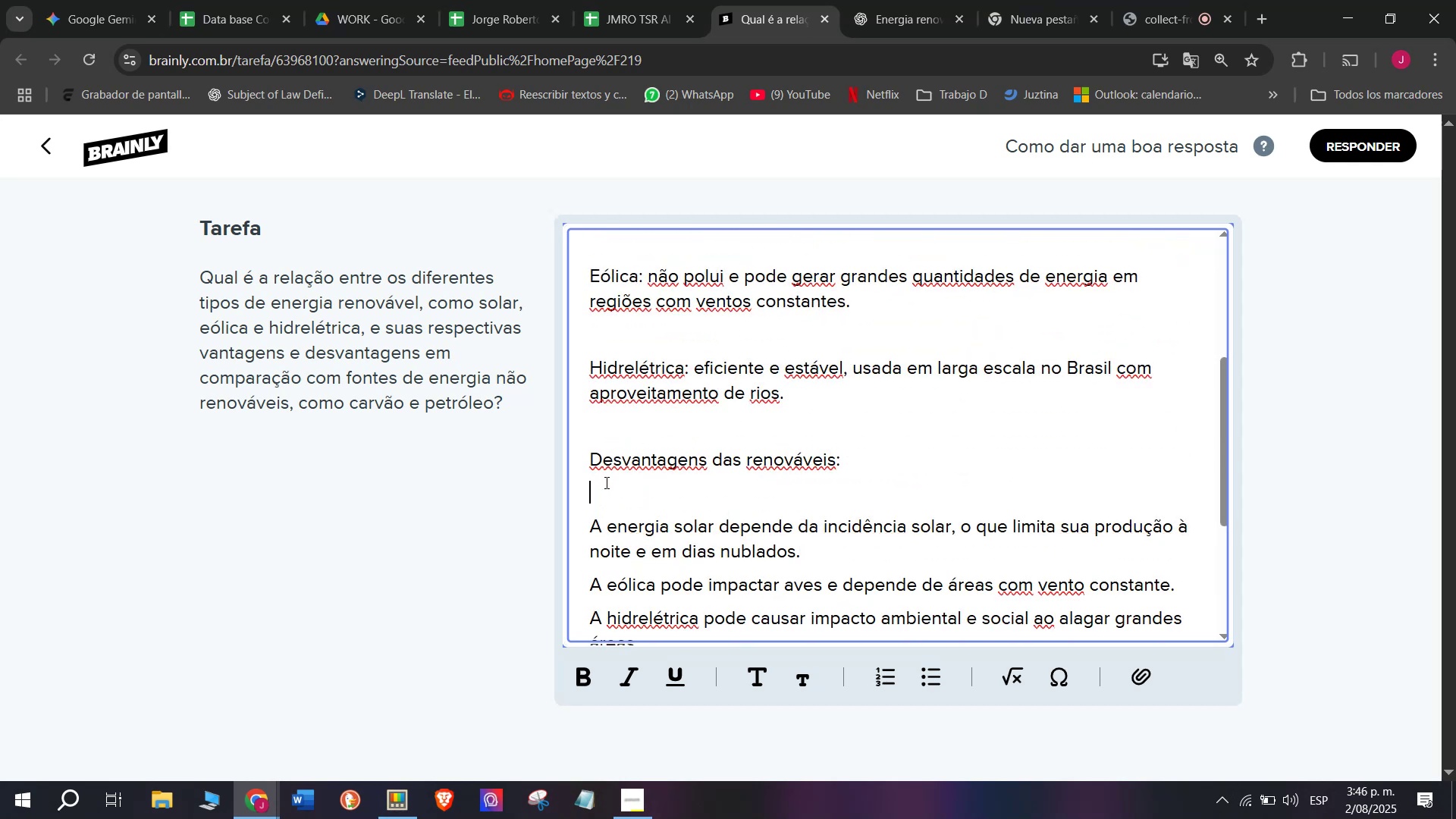 
key(Backspace)
 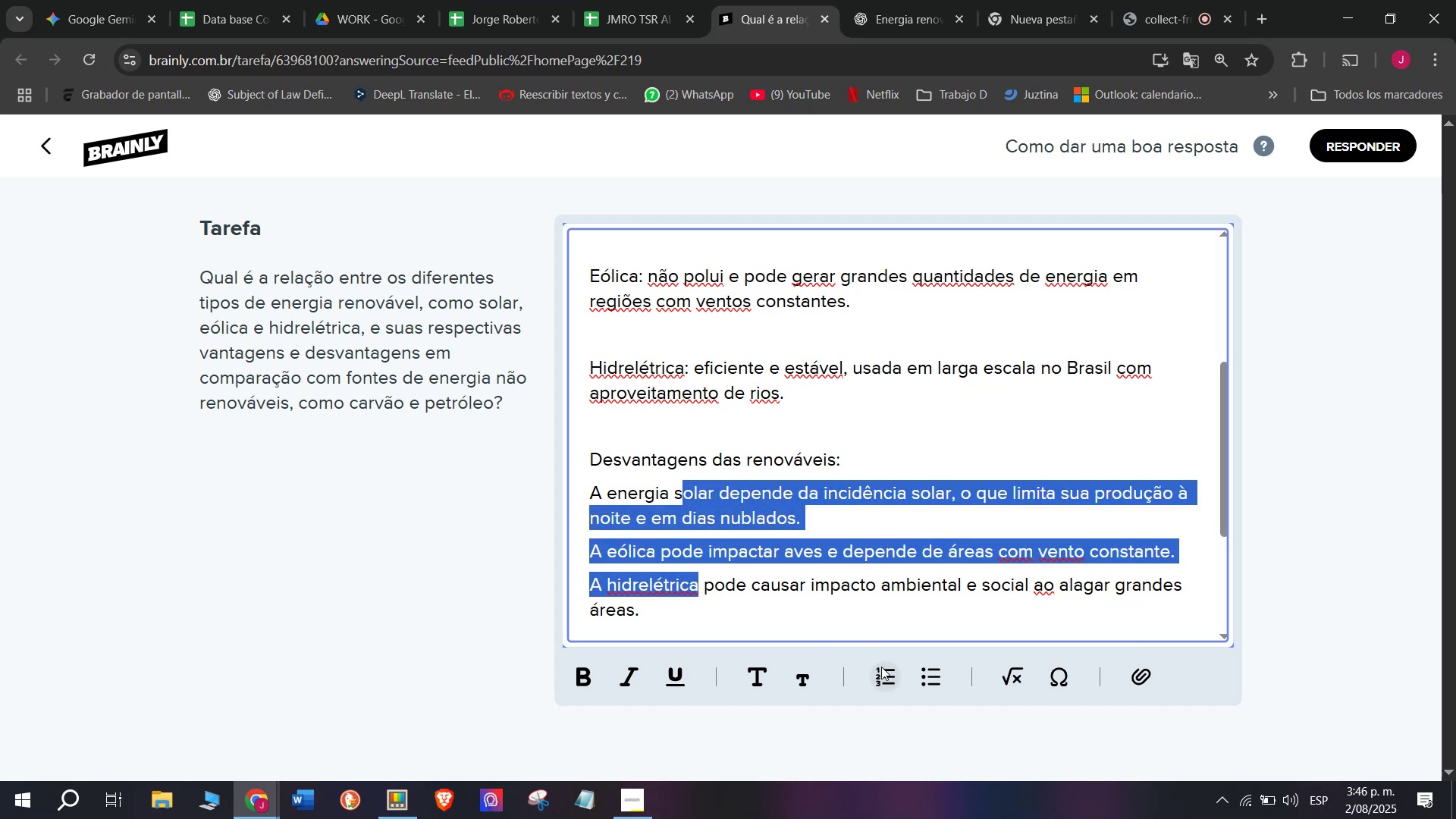 
scroll: coordinate [798, 544], scroll_direction: down, amount: 2.0
 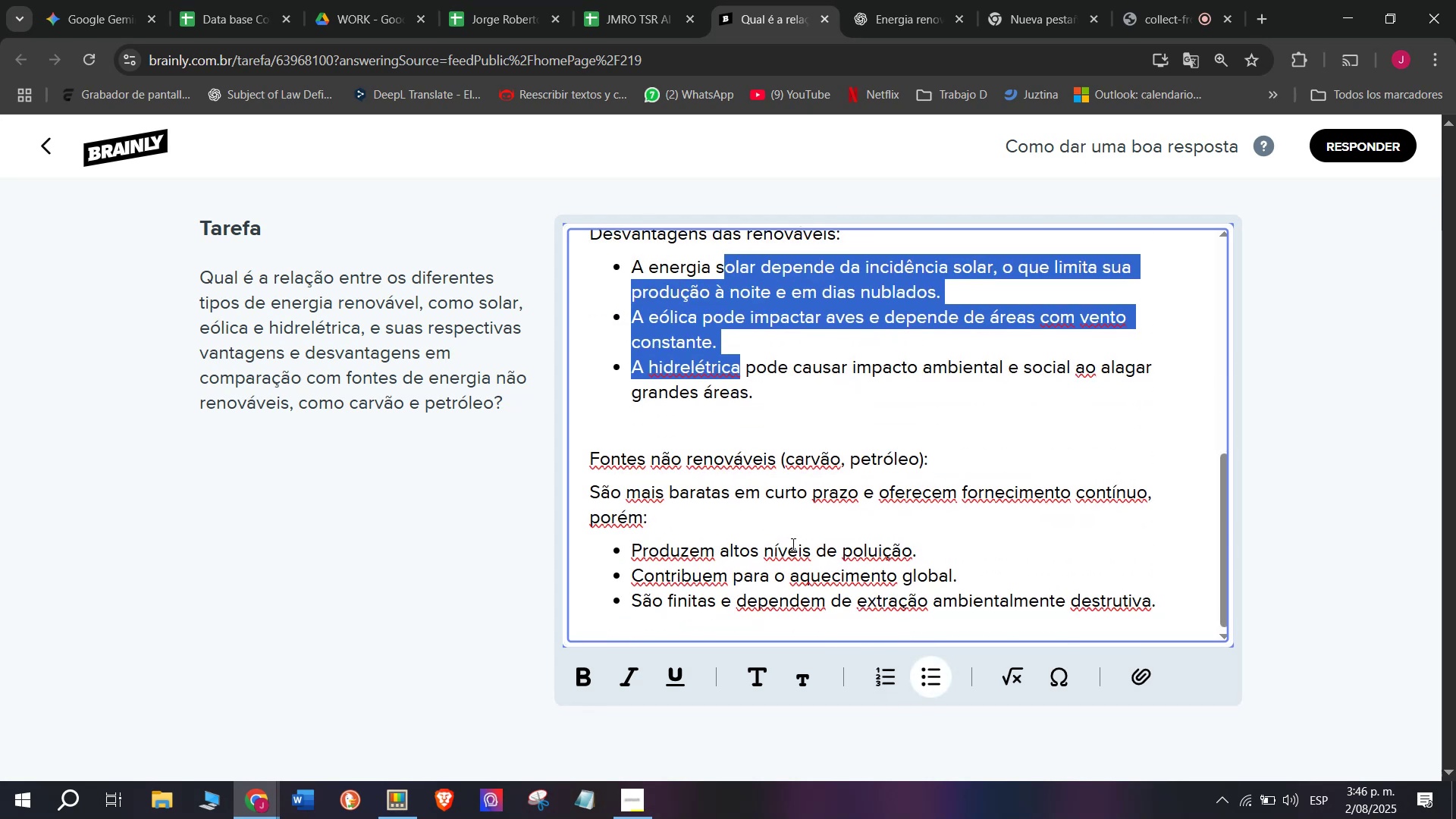 
scroll: coordinate [792, 544], scroll_direction: up, amount: 1.0
 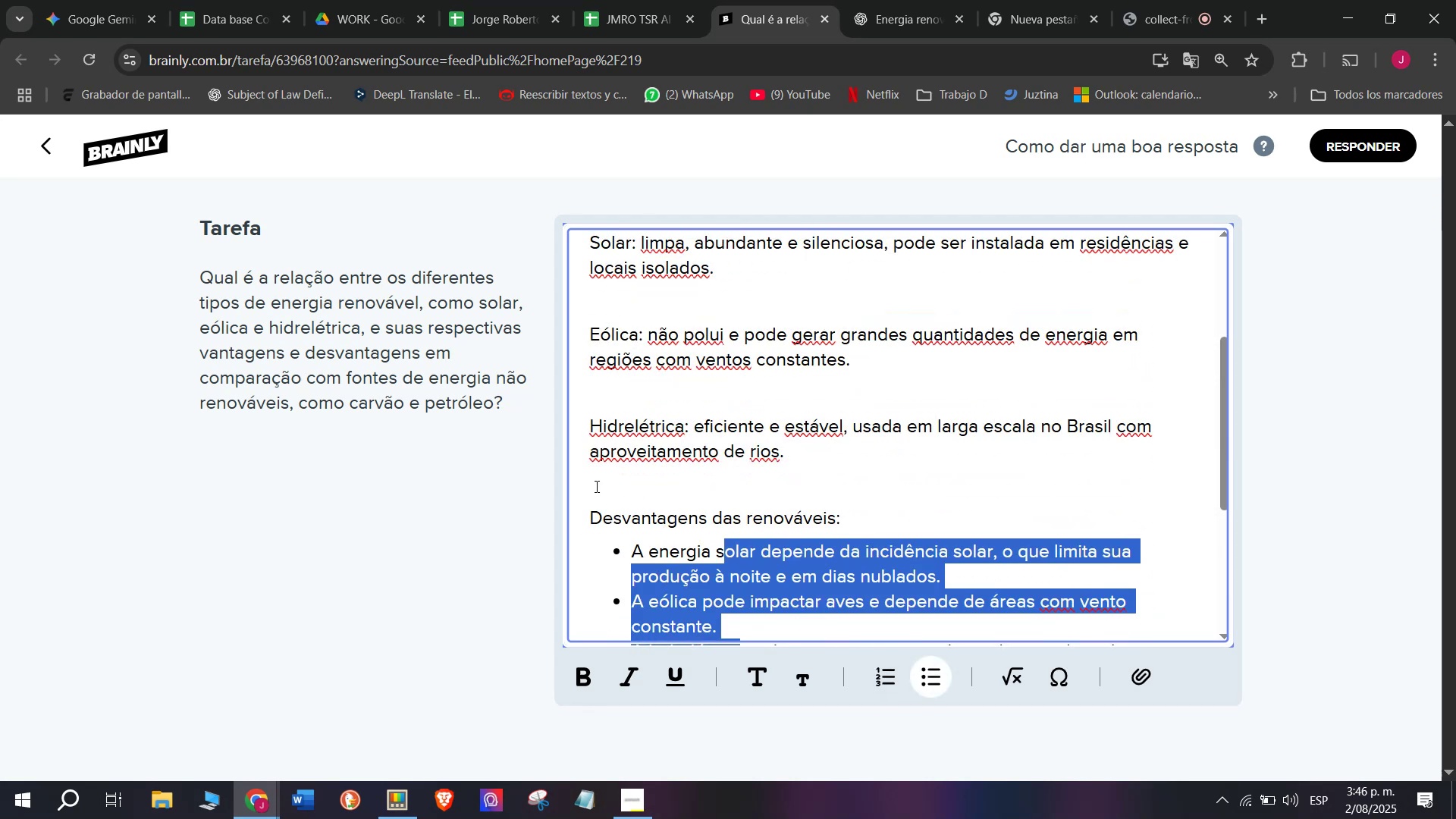 
key(Backspace)
 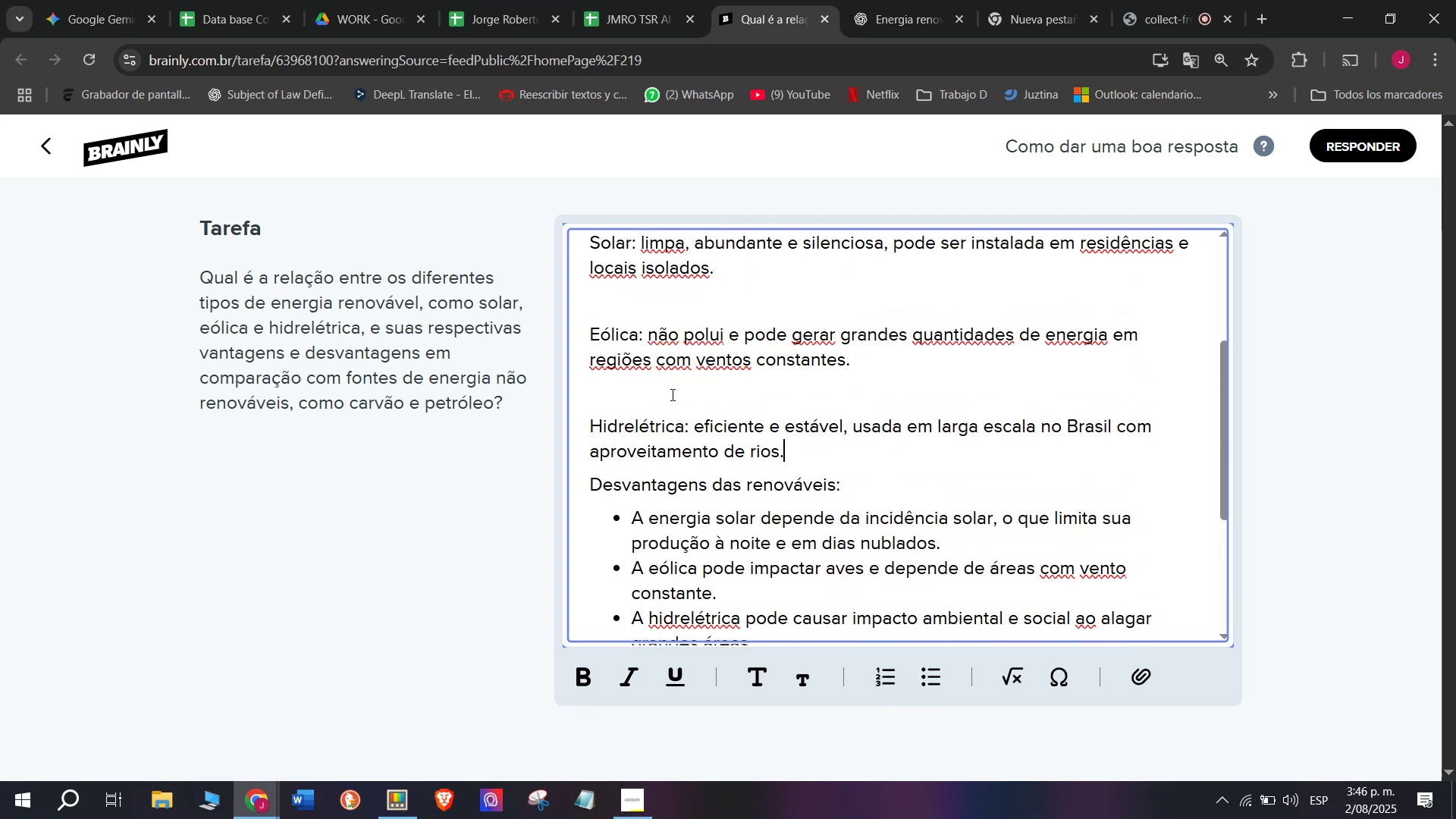 
scroll: coordinate [671, 394], scroll_direction: up, amount: 1.0
 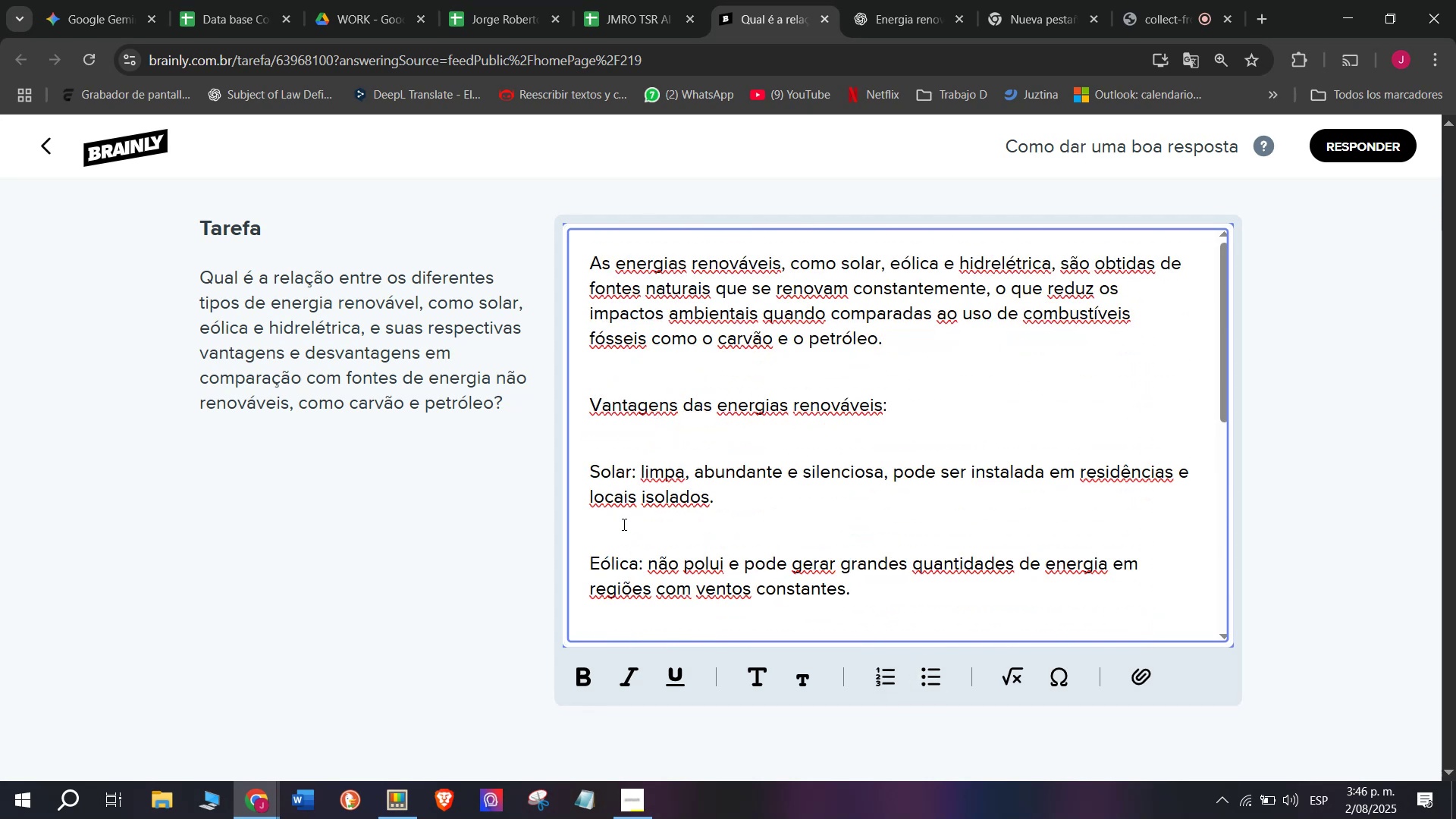 
left_click([623, 529])
 